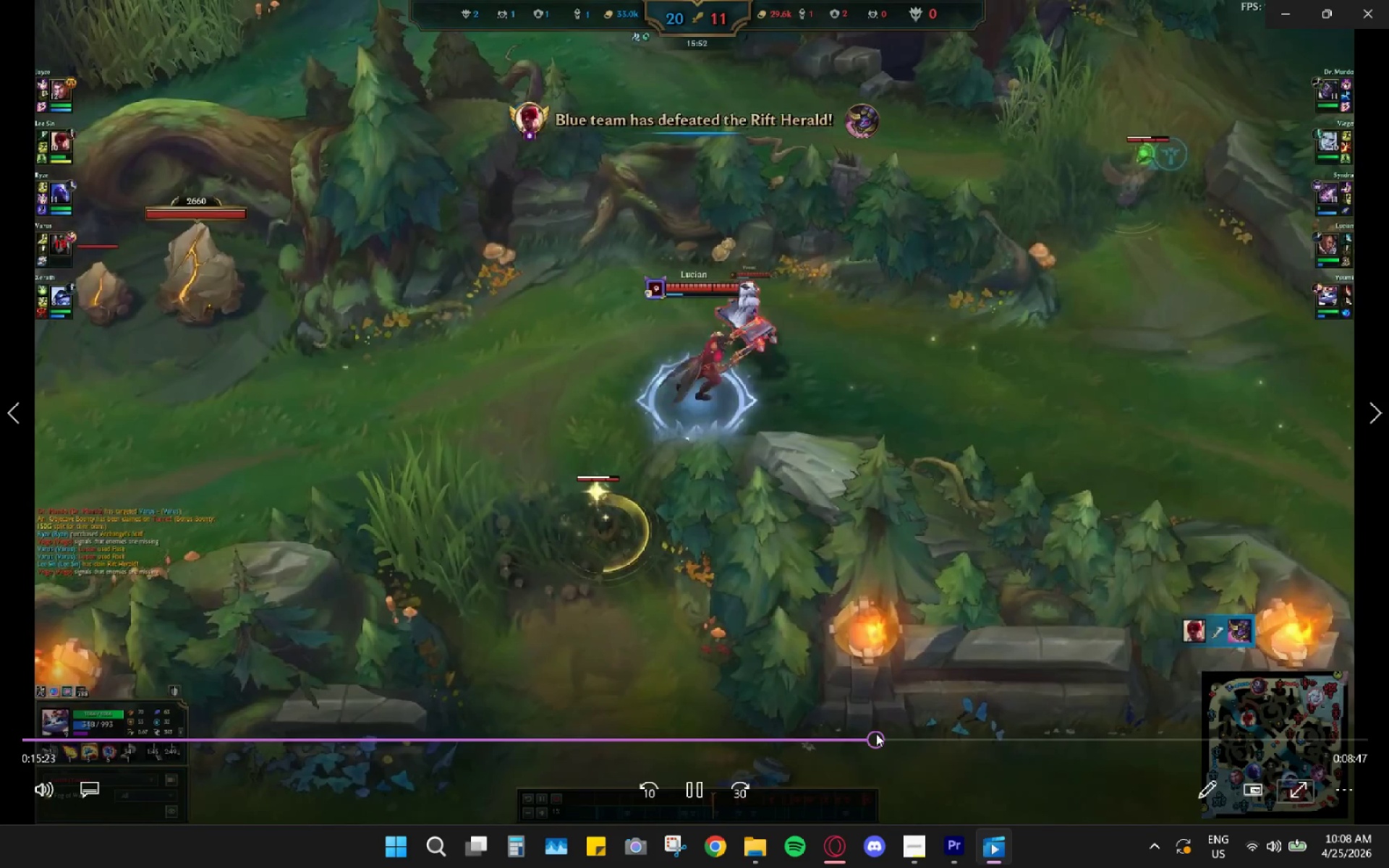 
left_click([906, 735])
 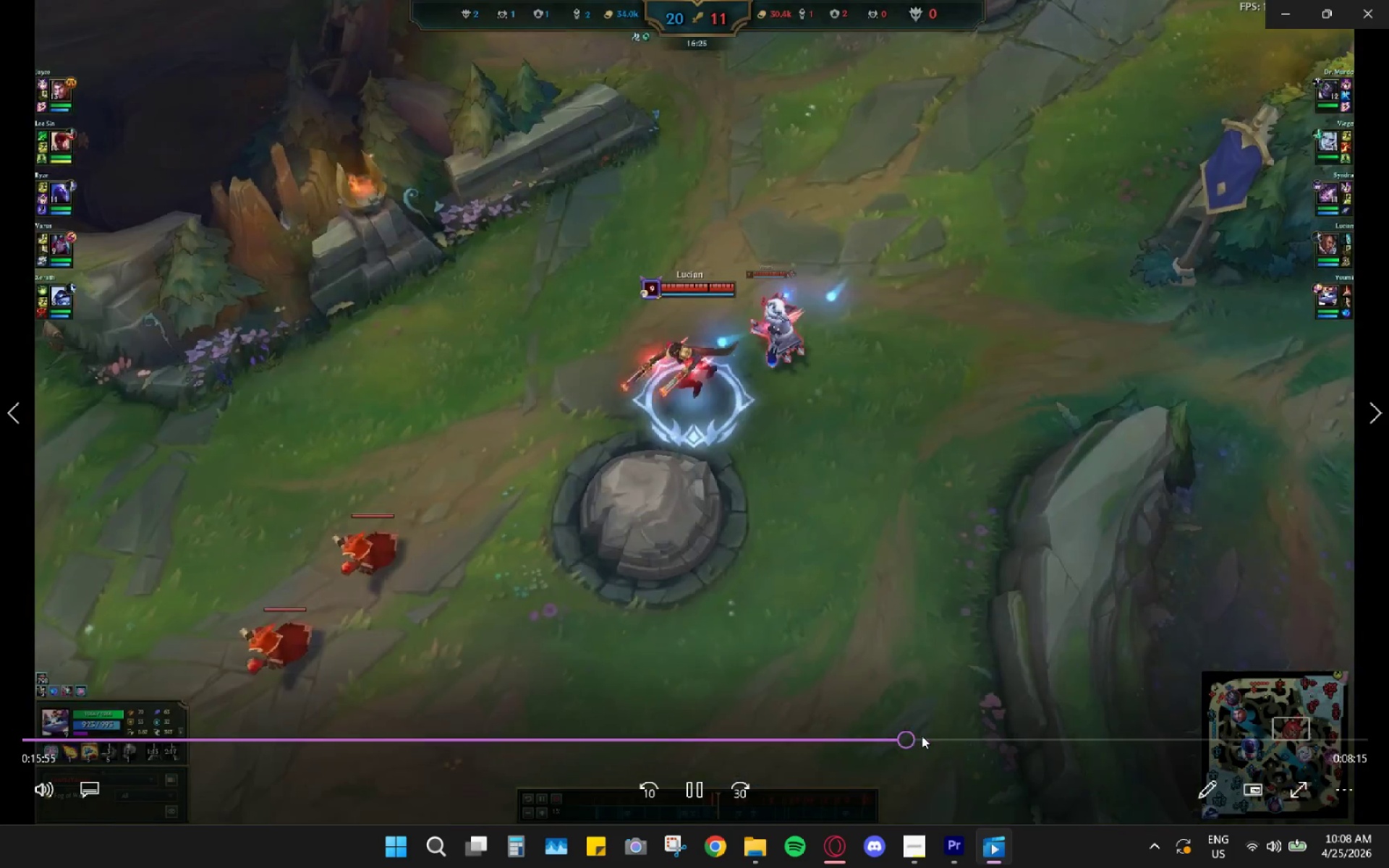 
left_click([931, 736])
 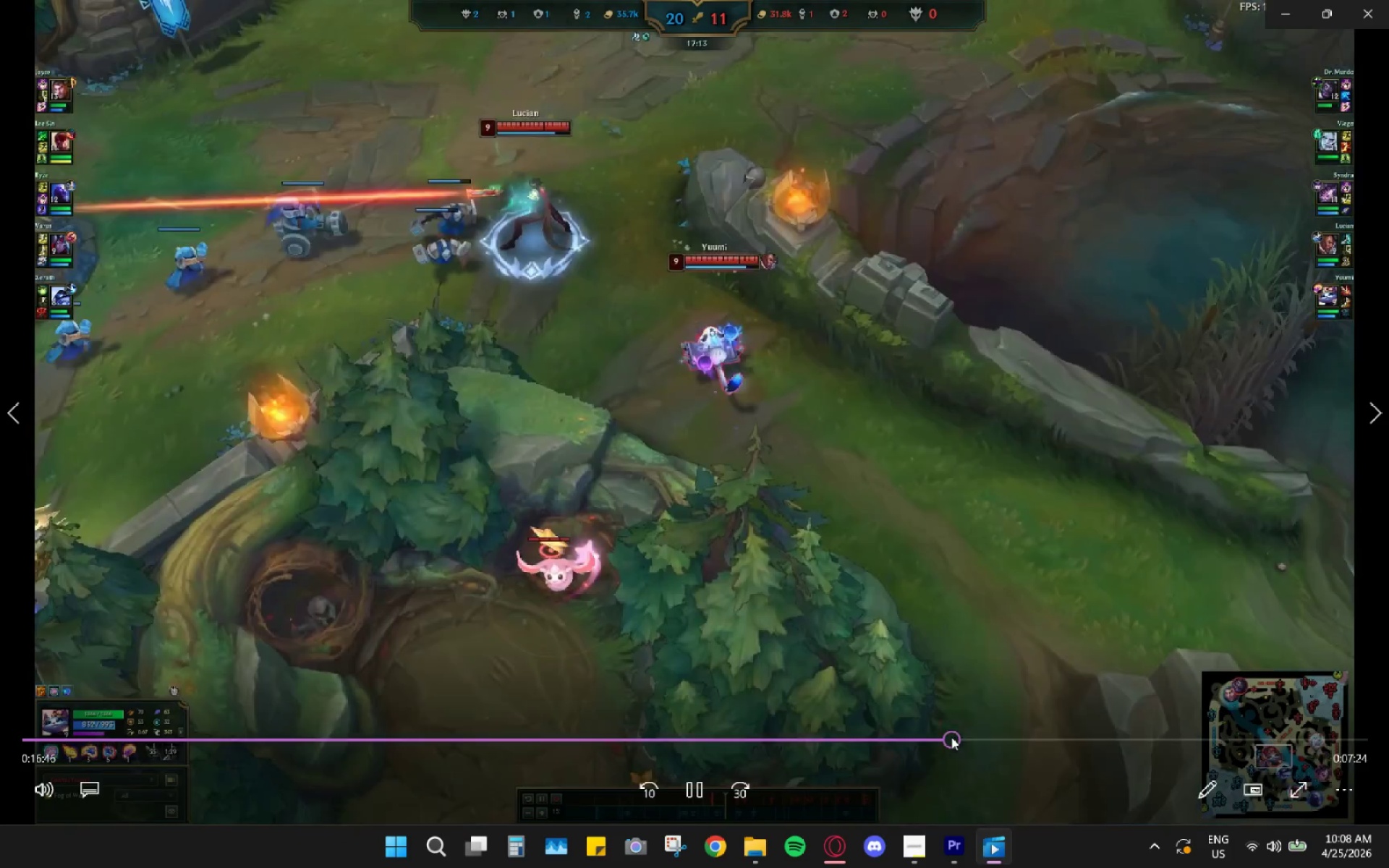 
left_click([970, 738])
 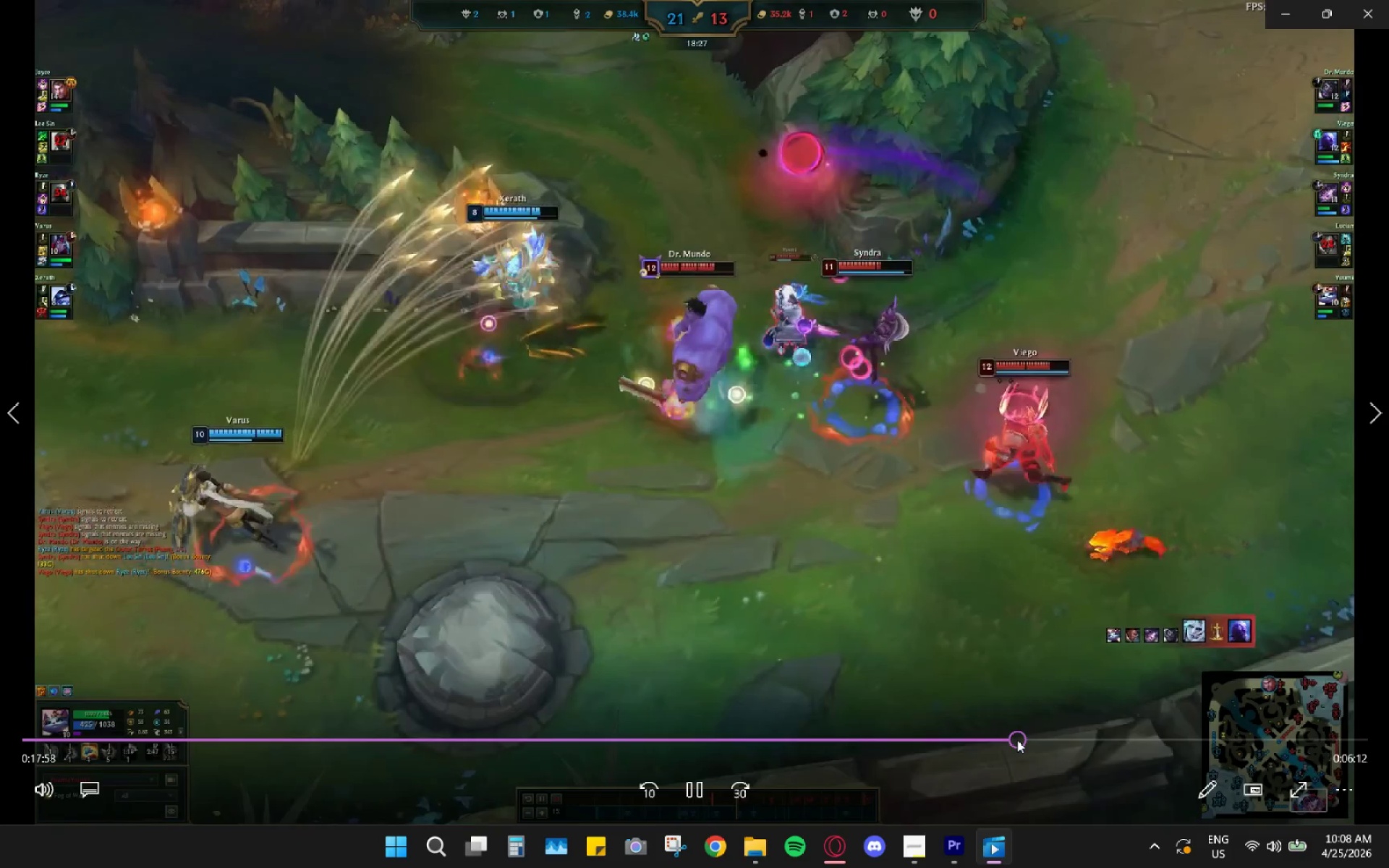 
wait(5.38)
 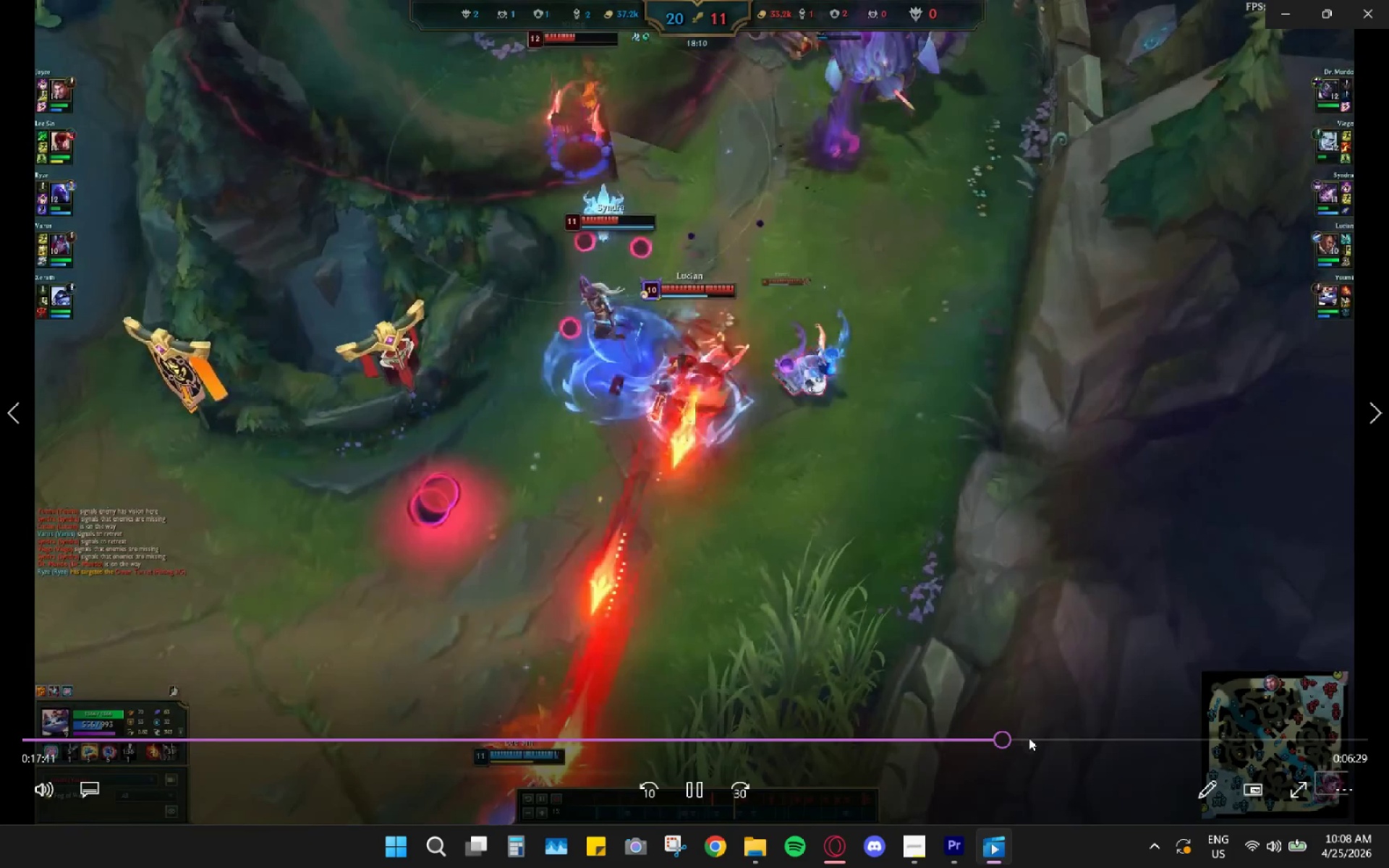 
left_click([1367, 22])
 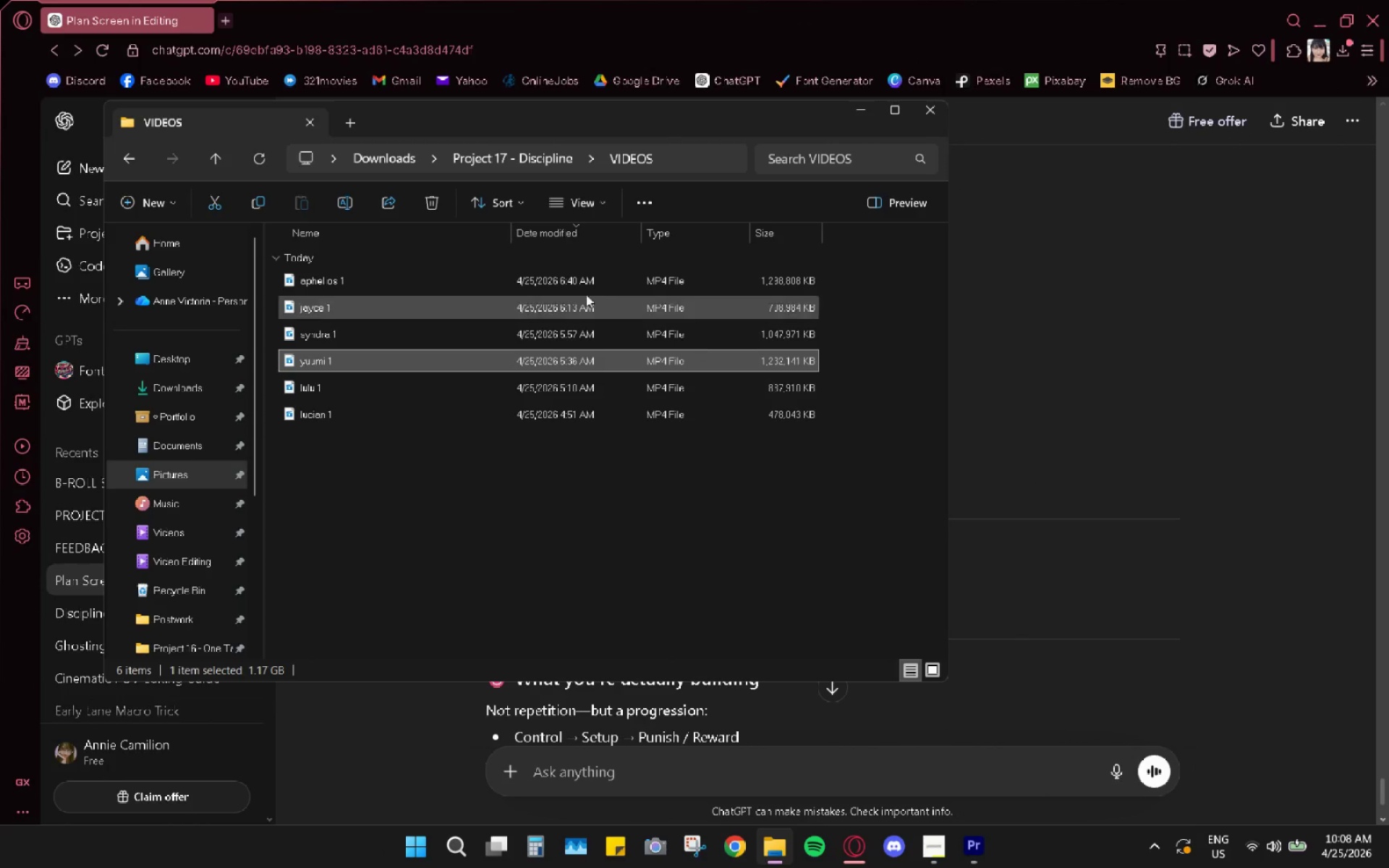 
double_click([480, 285])
 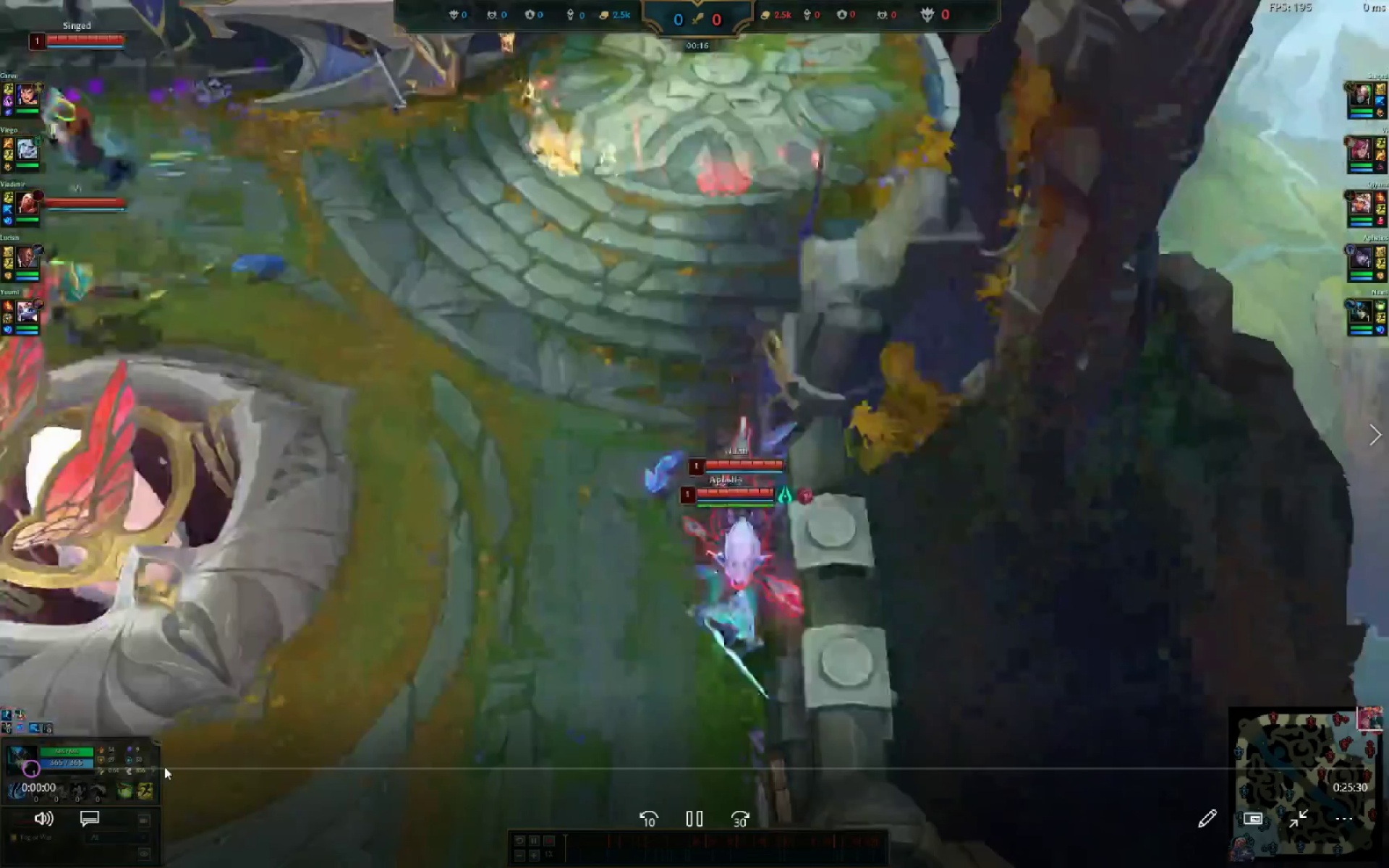 
left_click([48, 767])
 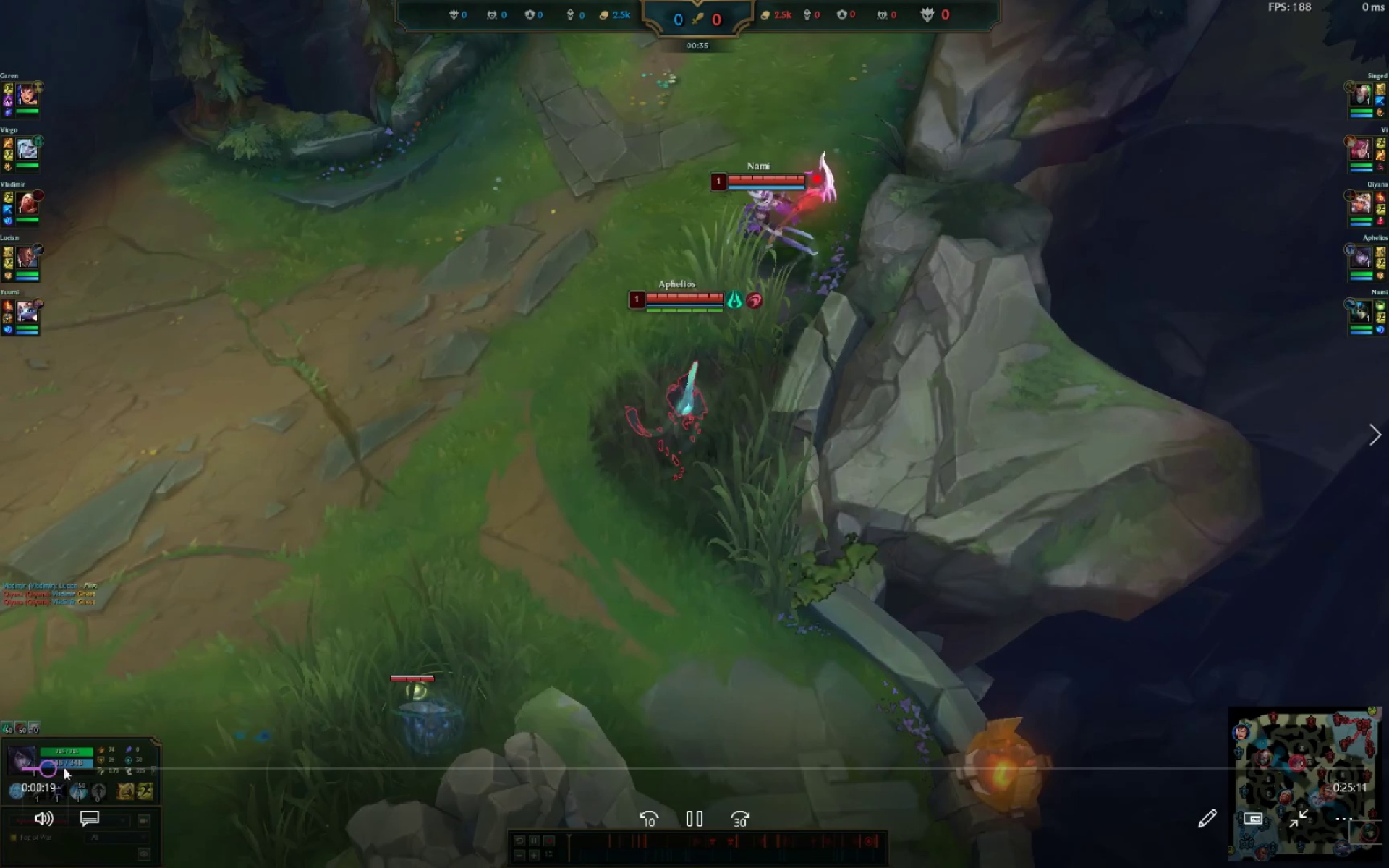 
left_click([70, 767])
 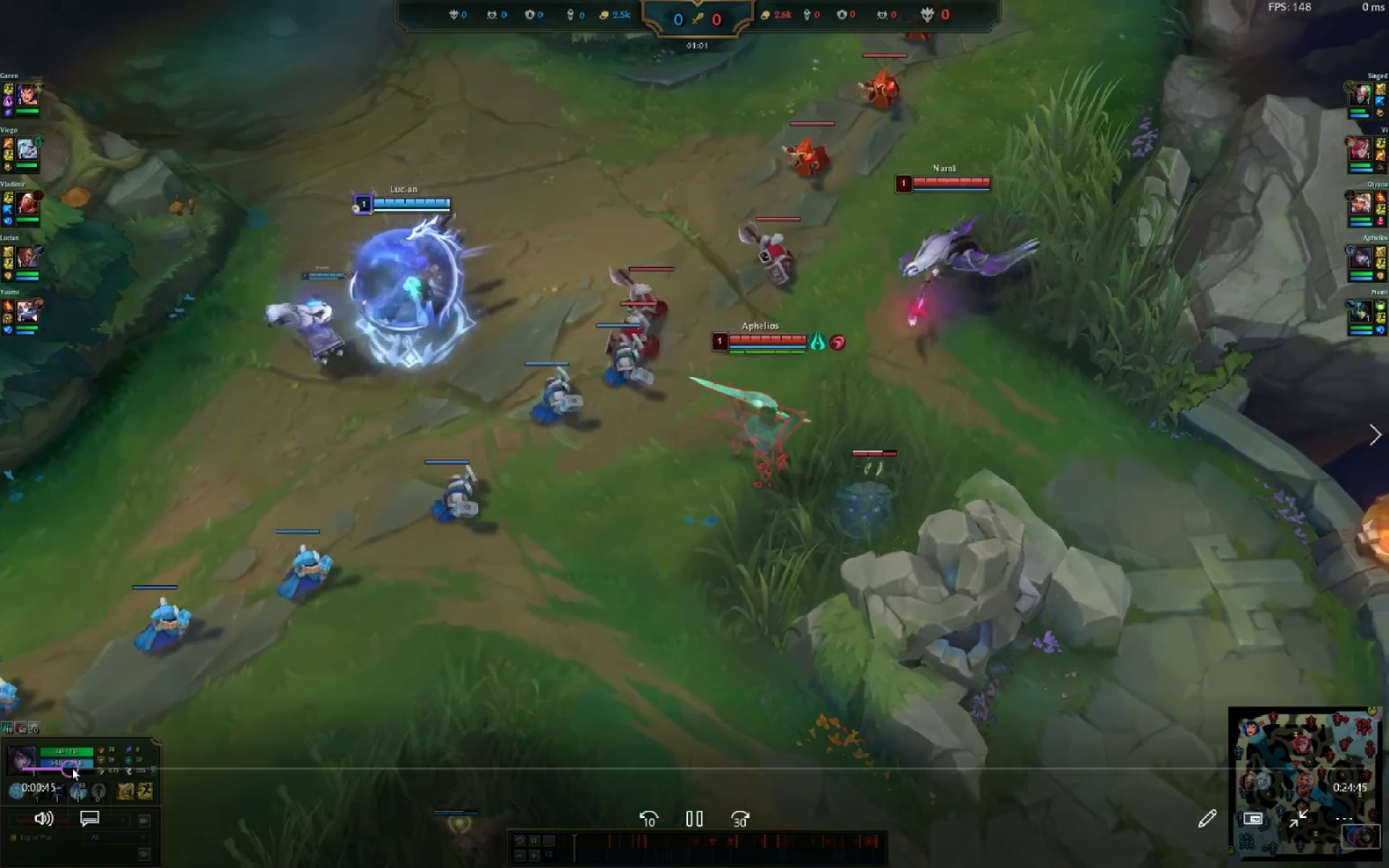 
left_click_drag(start_coordinate=[84, 771], to_coordinate=[89, 772])
 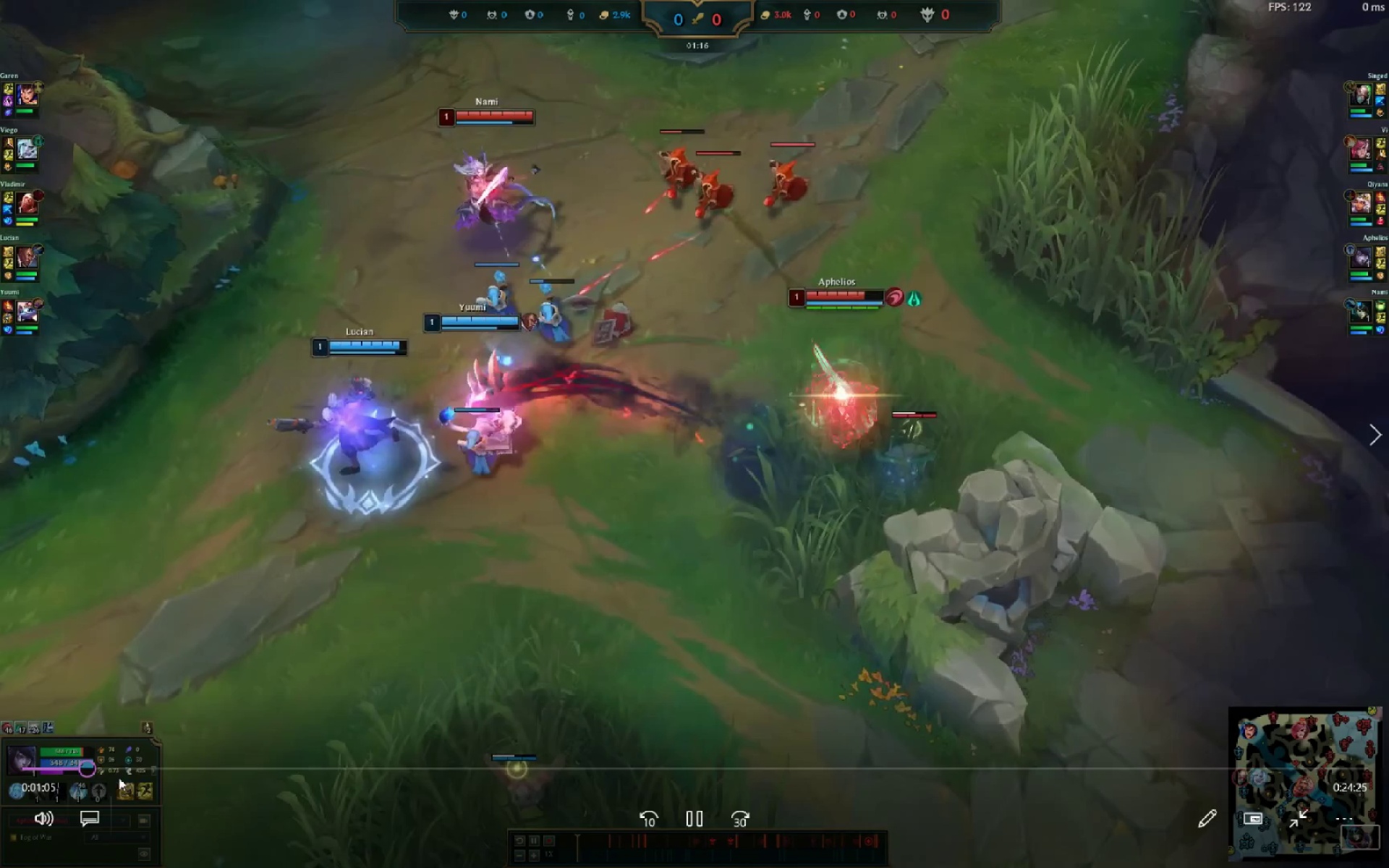 
left_click([123, 777])
 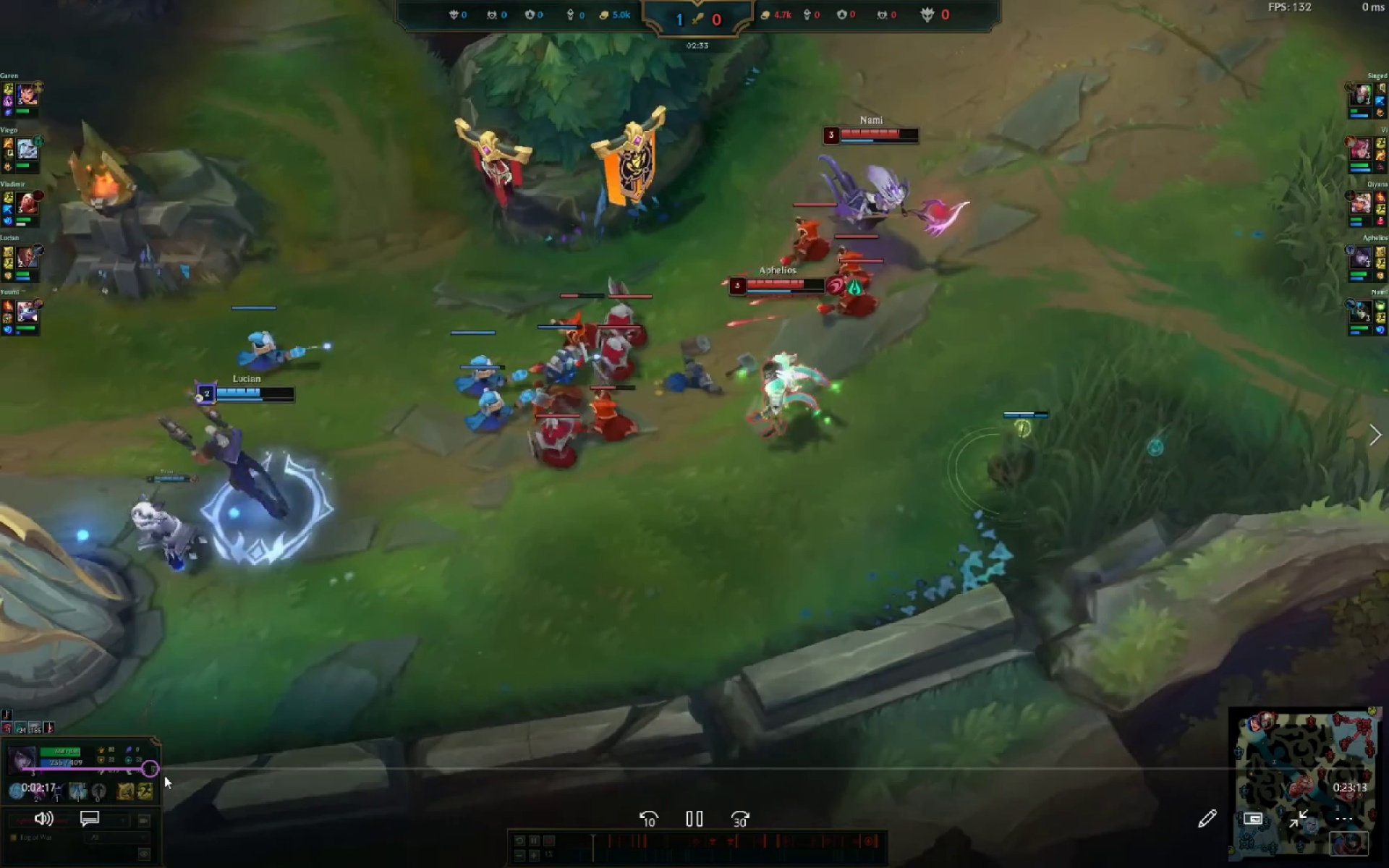 
left_click([171, 767])
 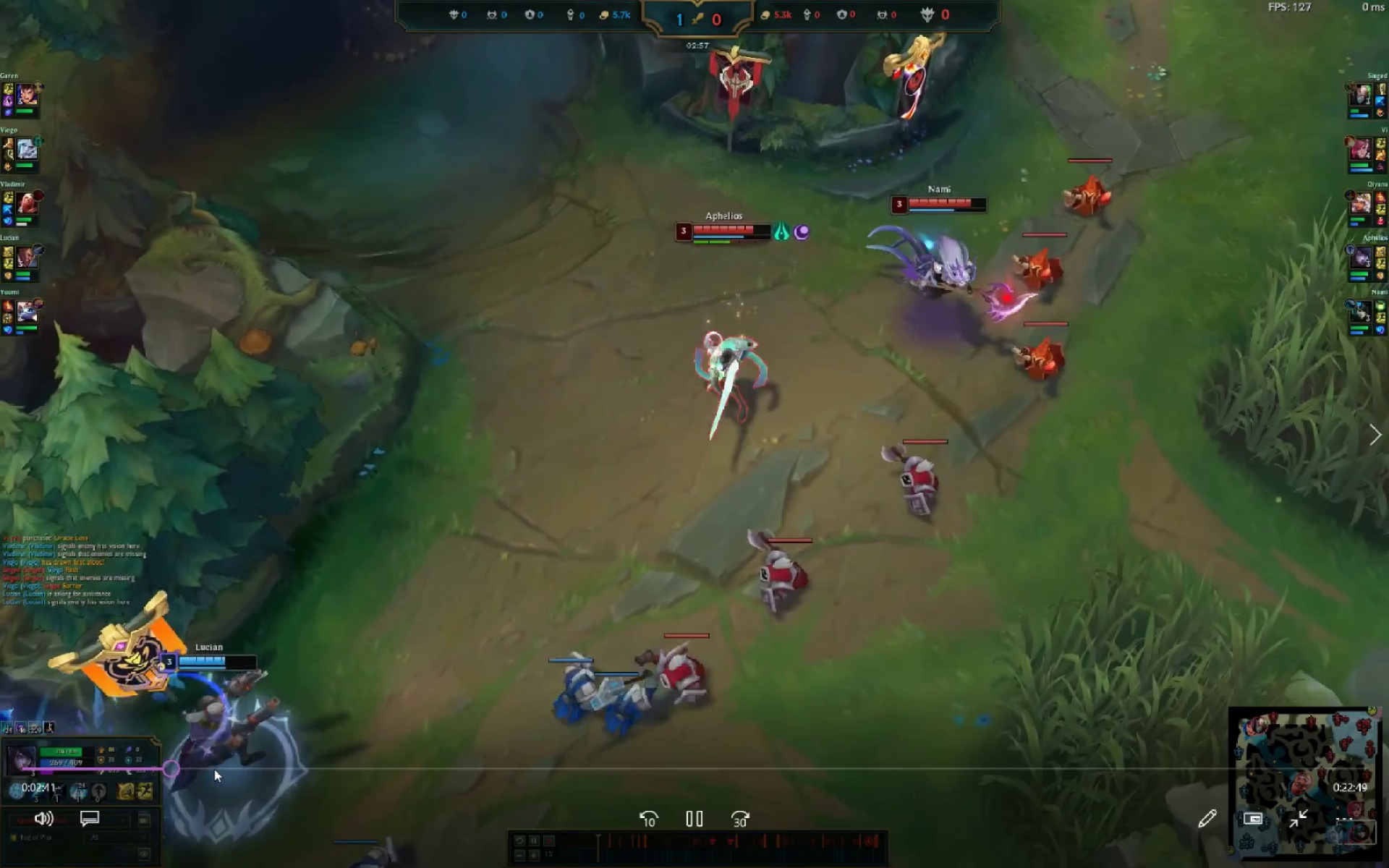 
left_click([215, 768])
 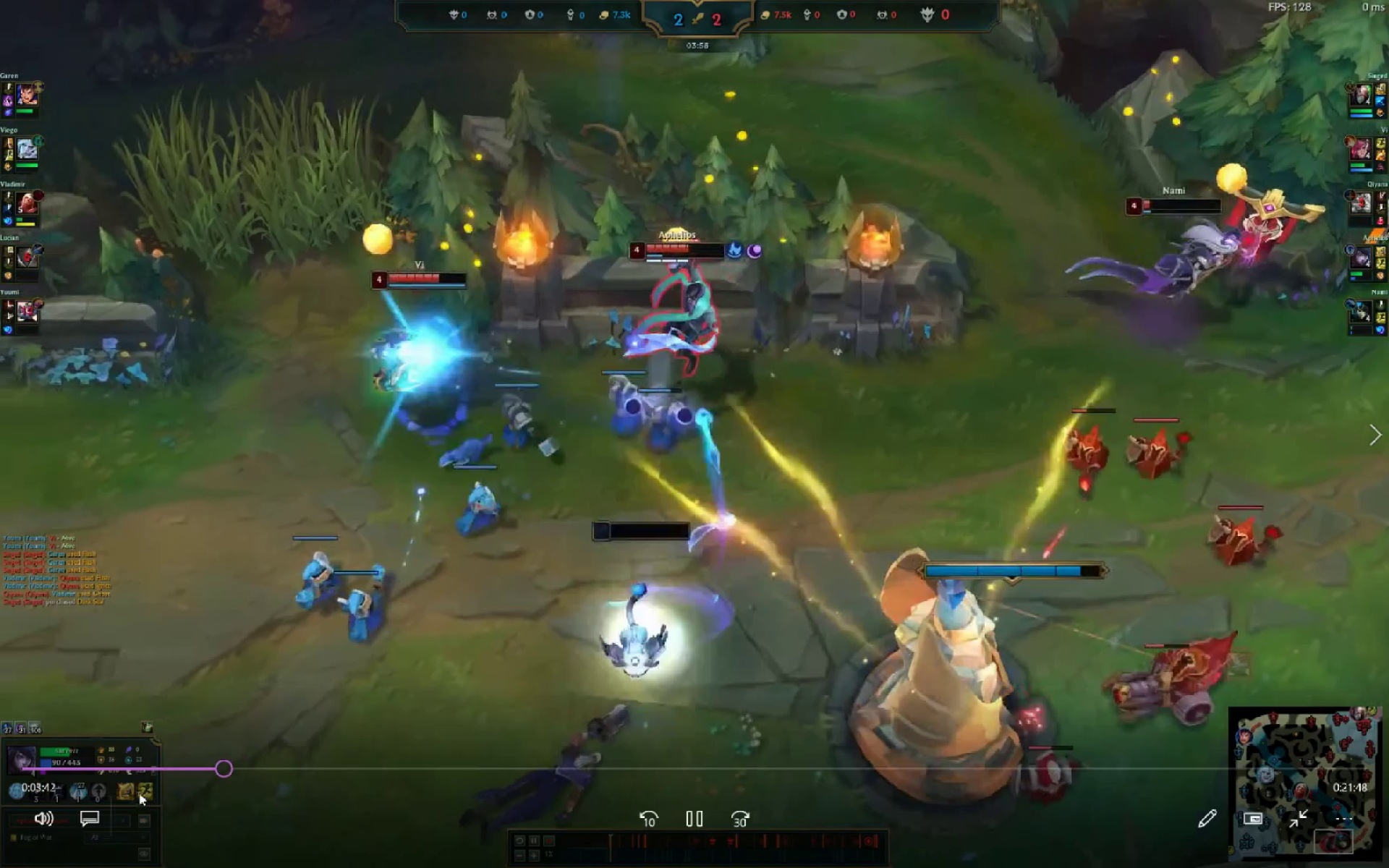 
wait(15.97)
 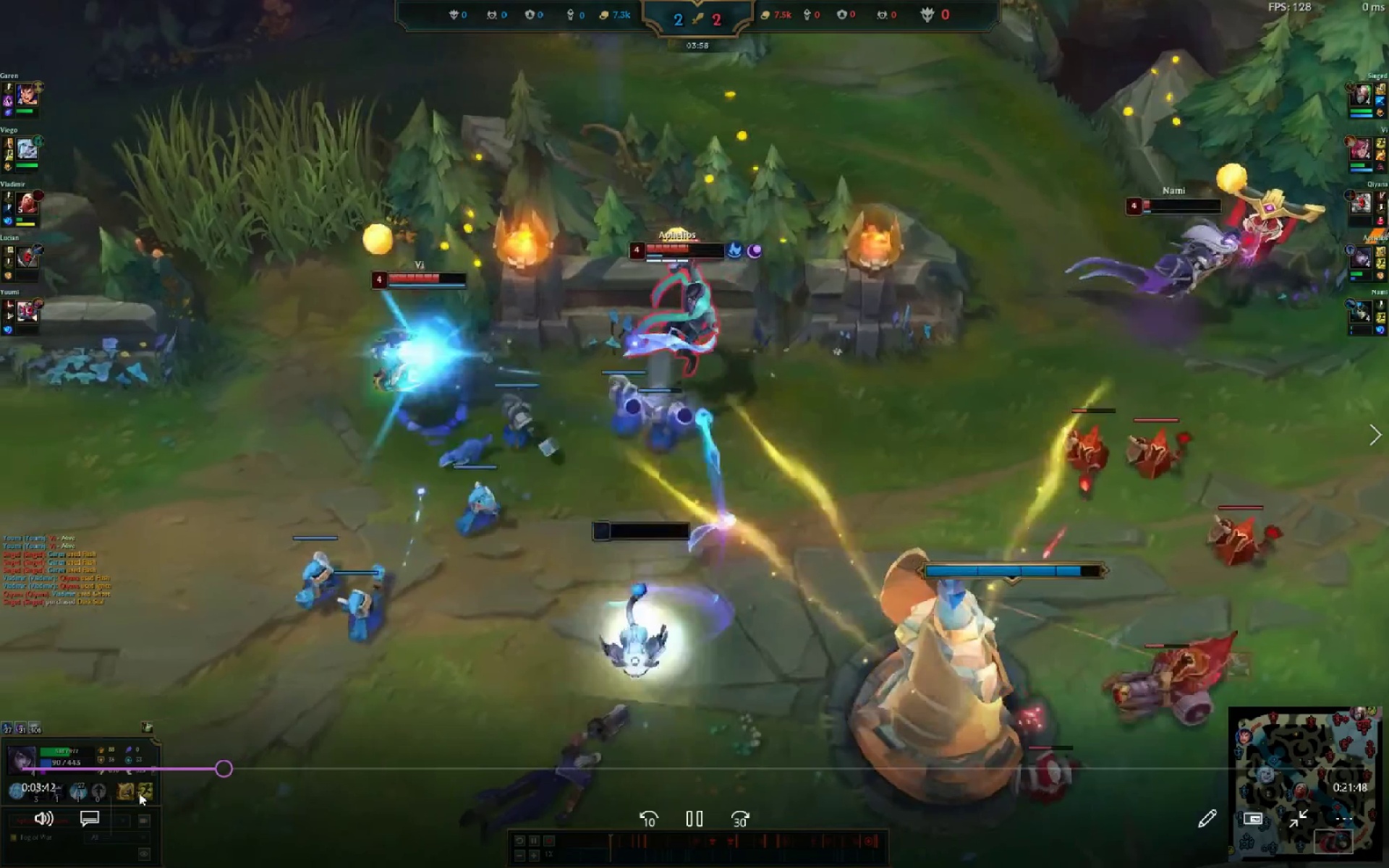 
left_click([260, 761])
 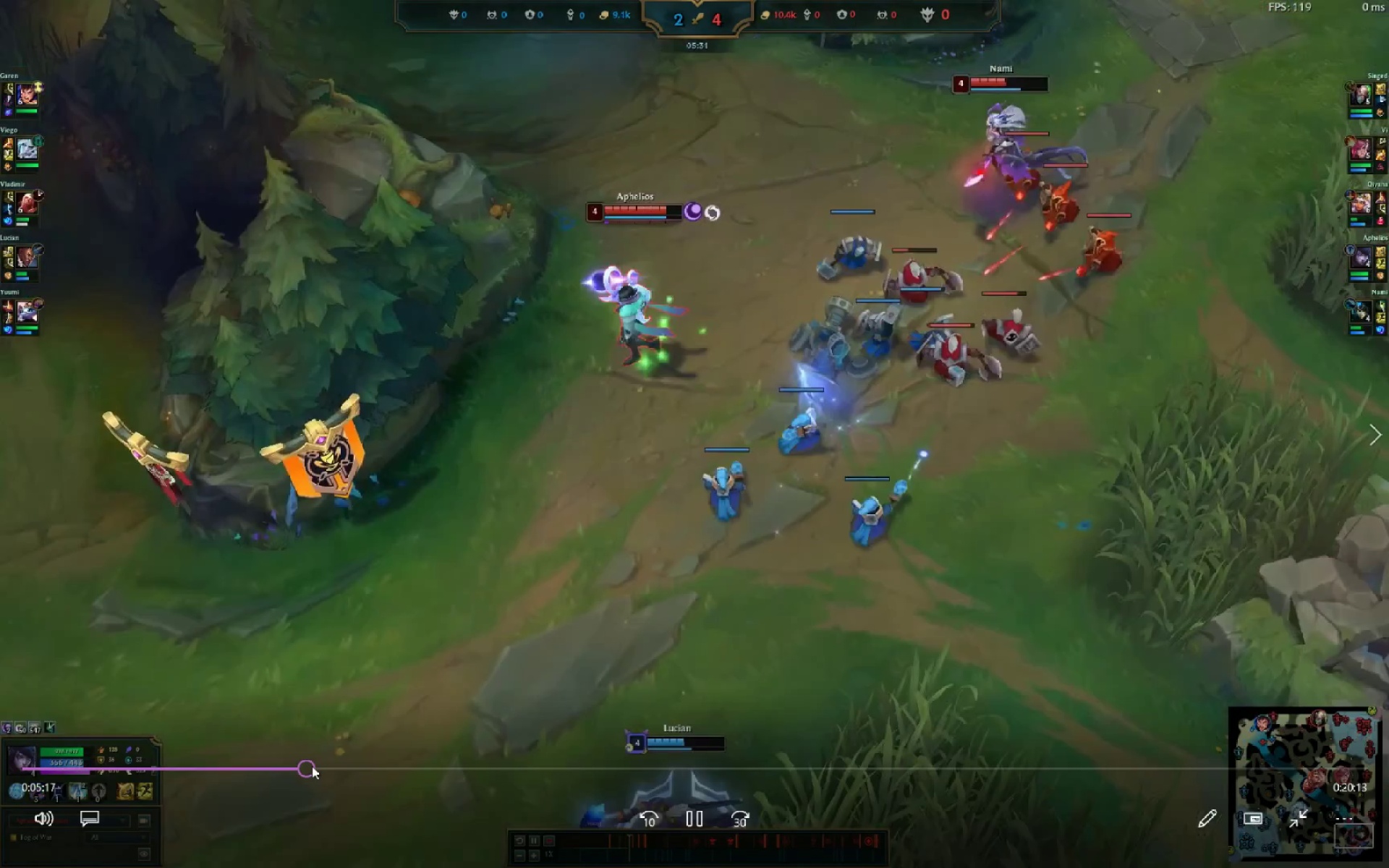 
left_click_drag(start_coordinate=[315, 766], to_coordinate=[323, 767])
 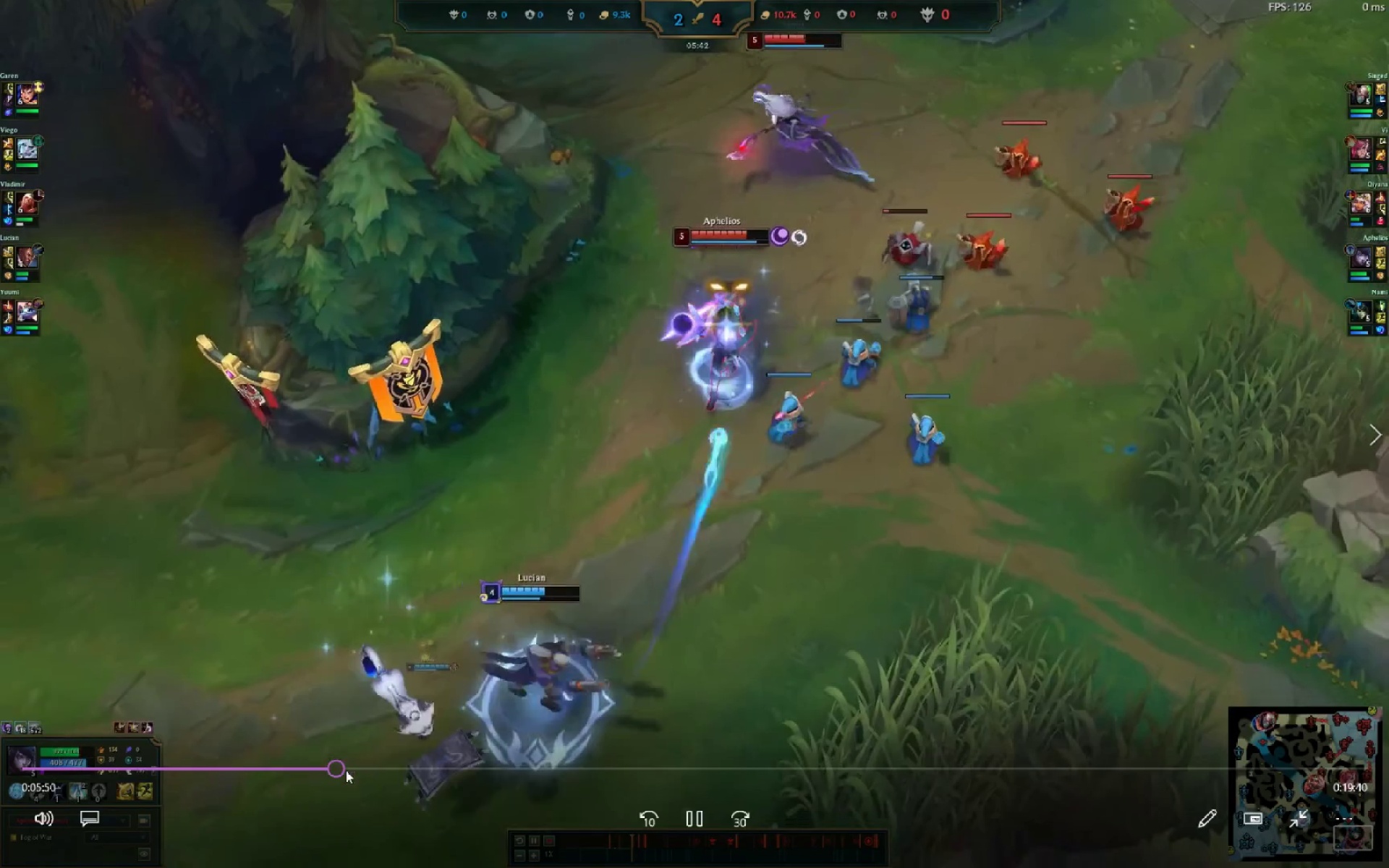 
left_click([358, 771])
 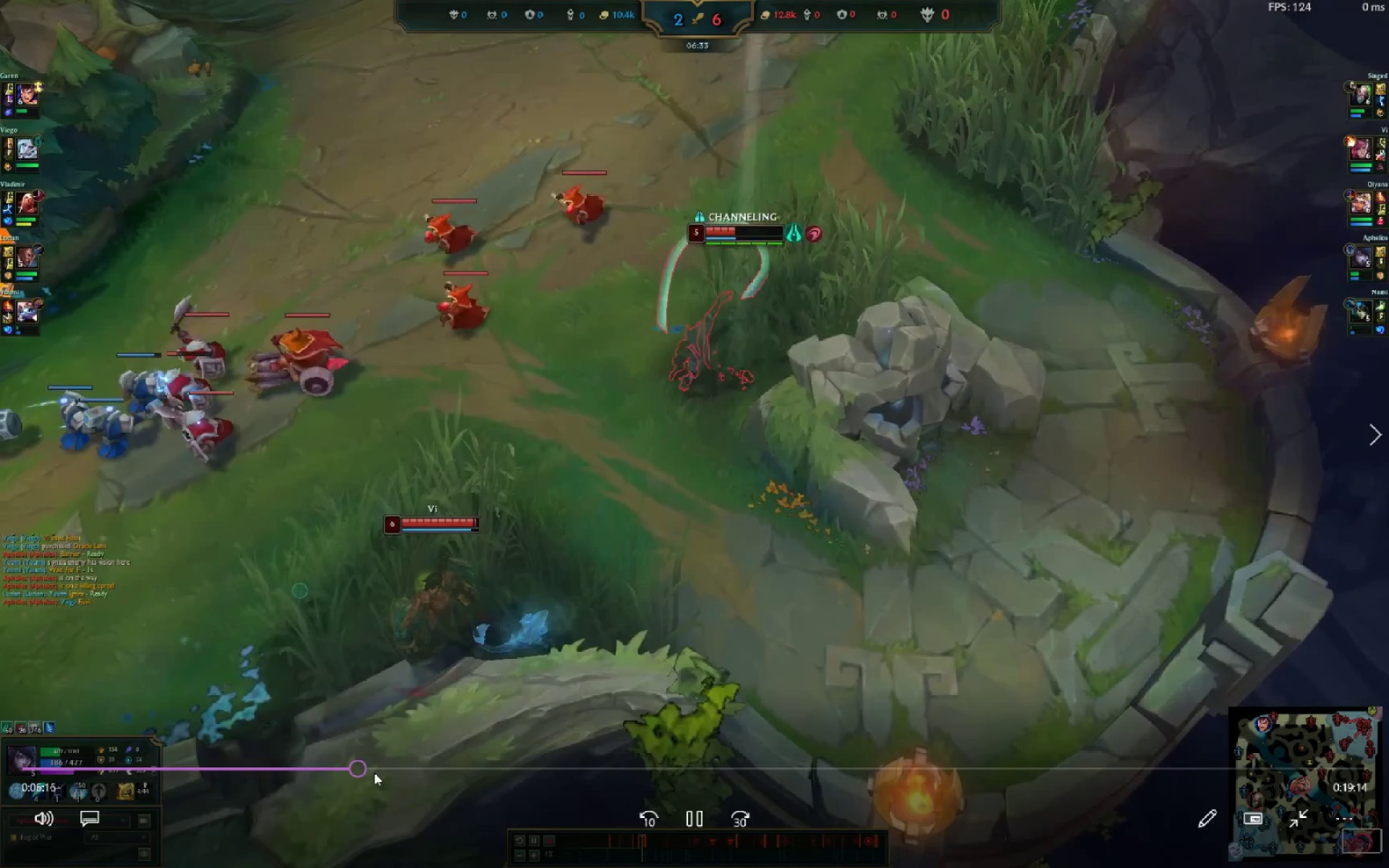 
left_click([374, 773])
 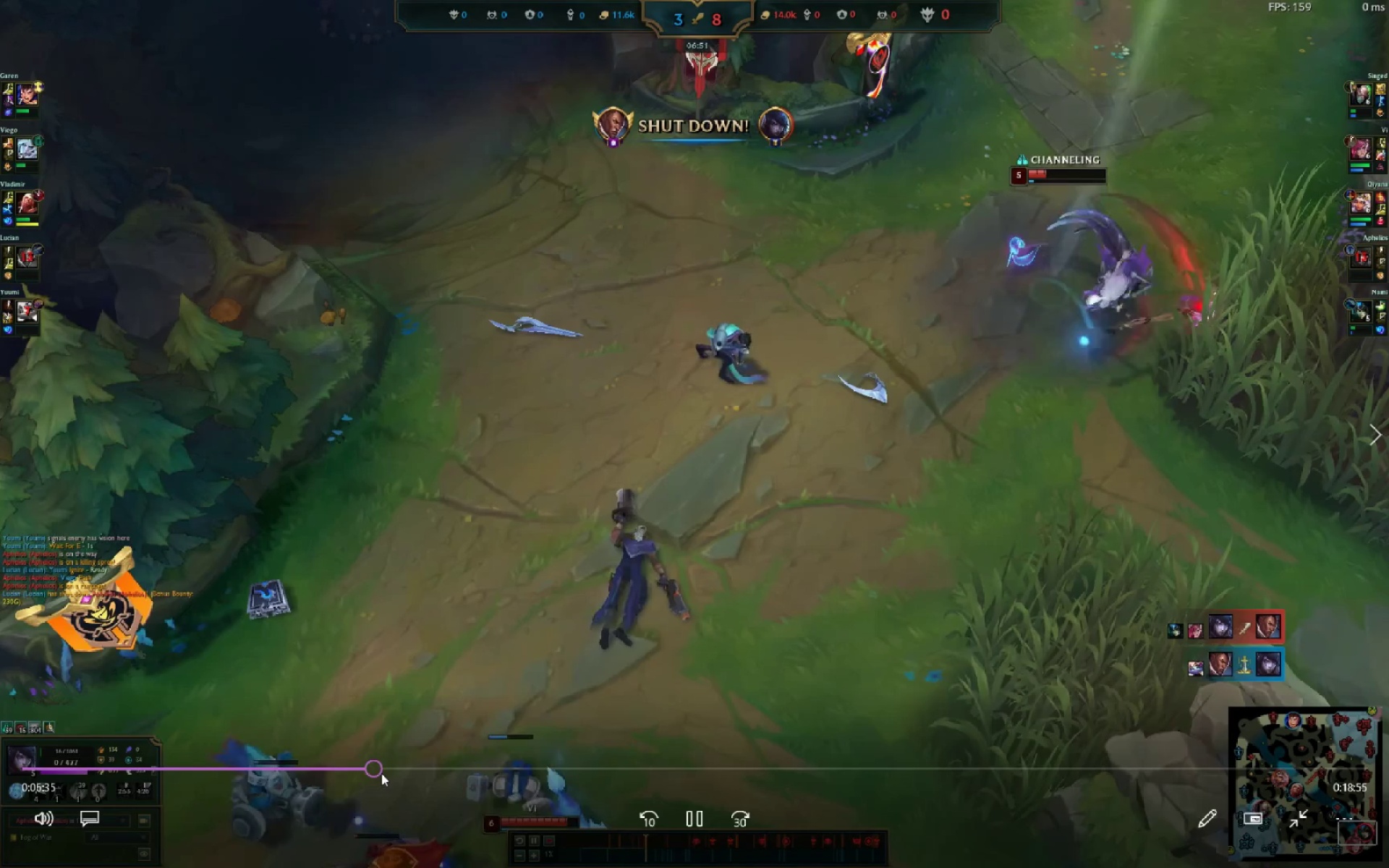 
left_click_drag(start_coordinate=[384, 774], to_coordinate=[389, 775])
 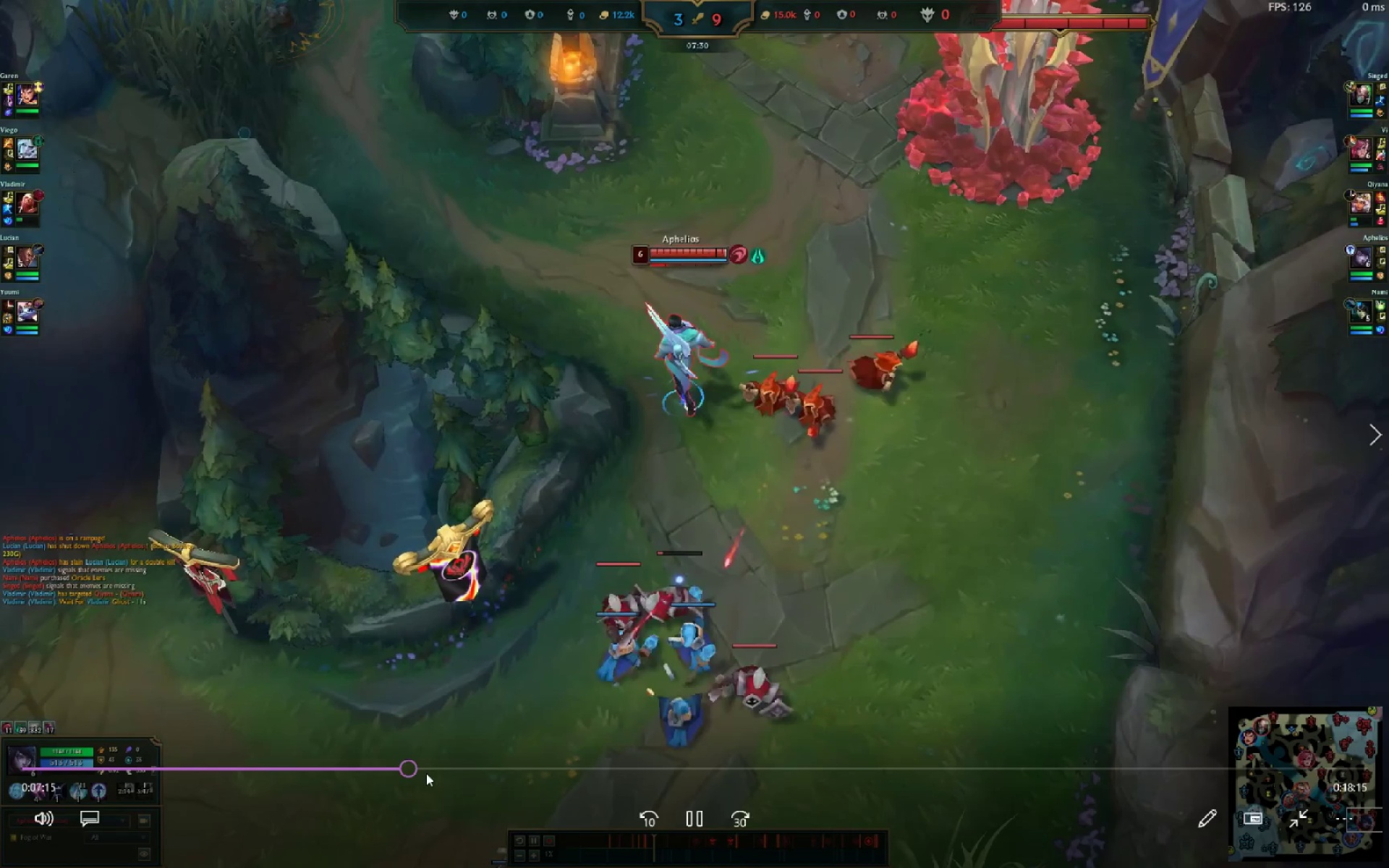 
left_click([443, 775])
 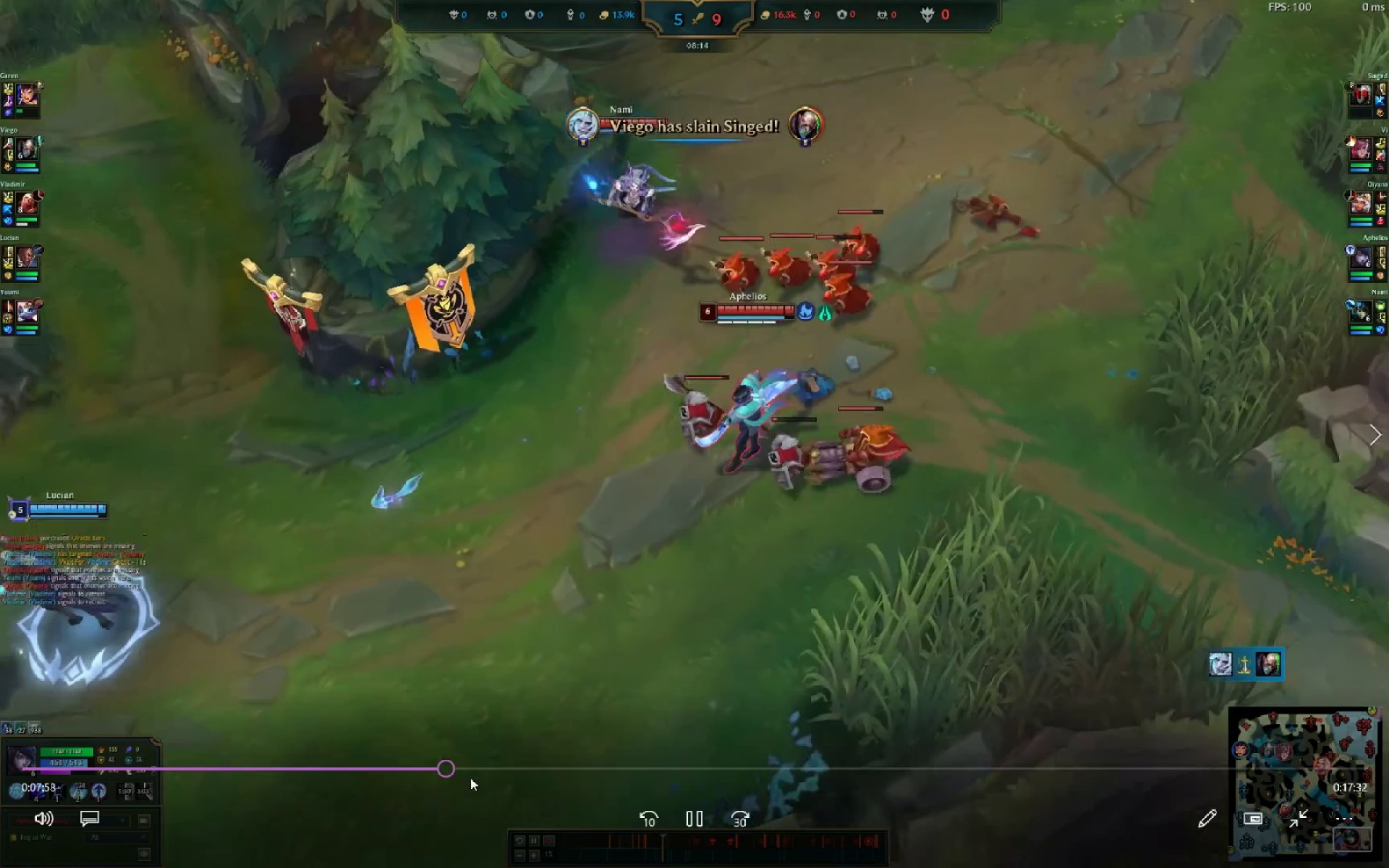 
wait(6.2)
 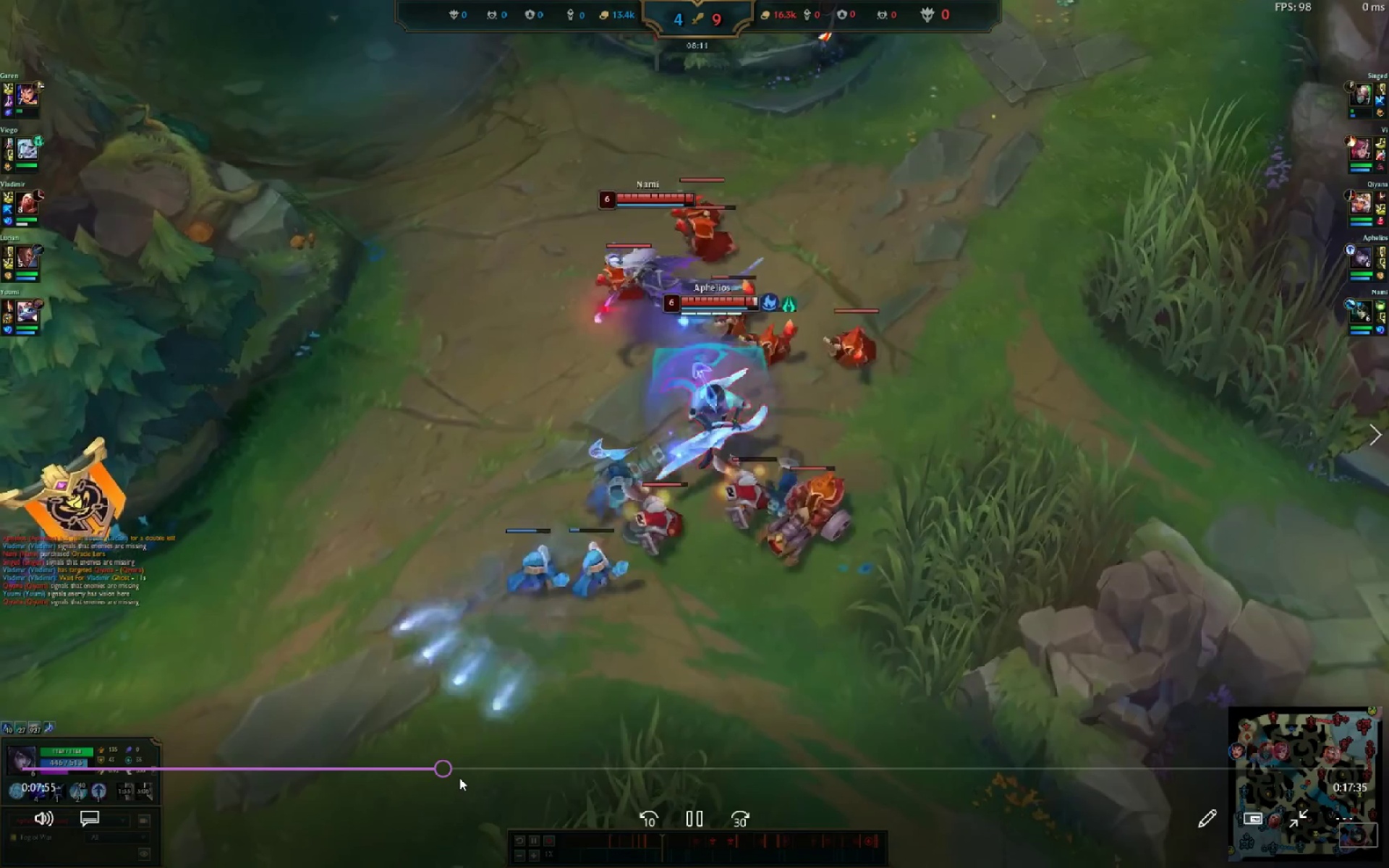 
left_click([480, 771])
 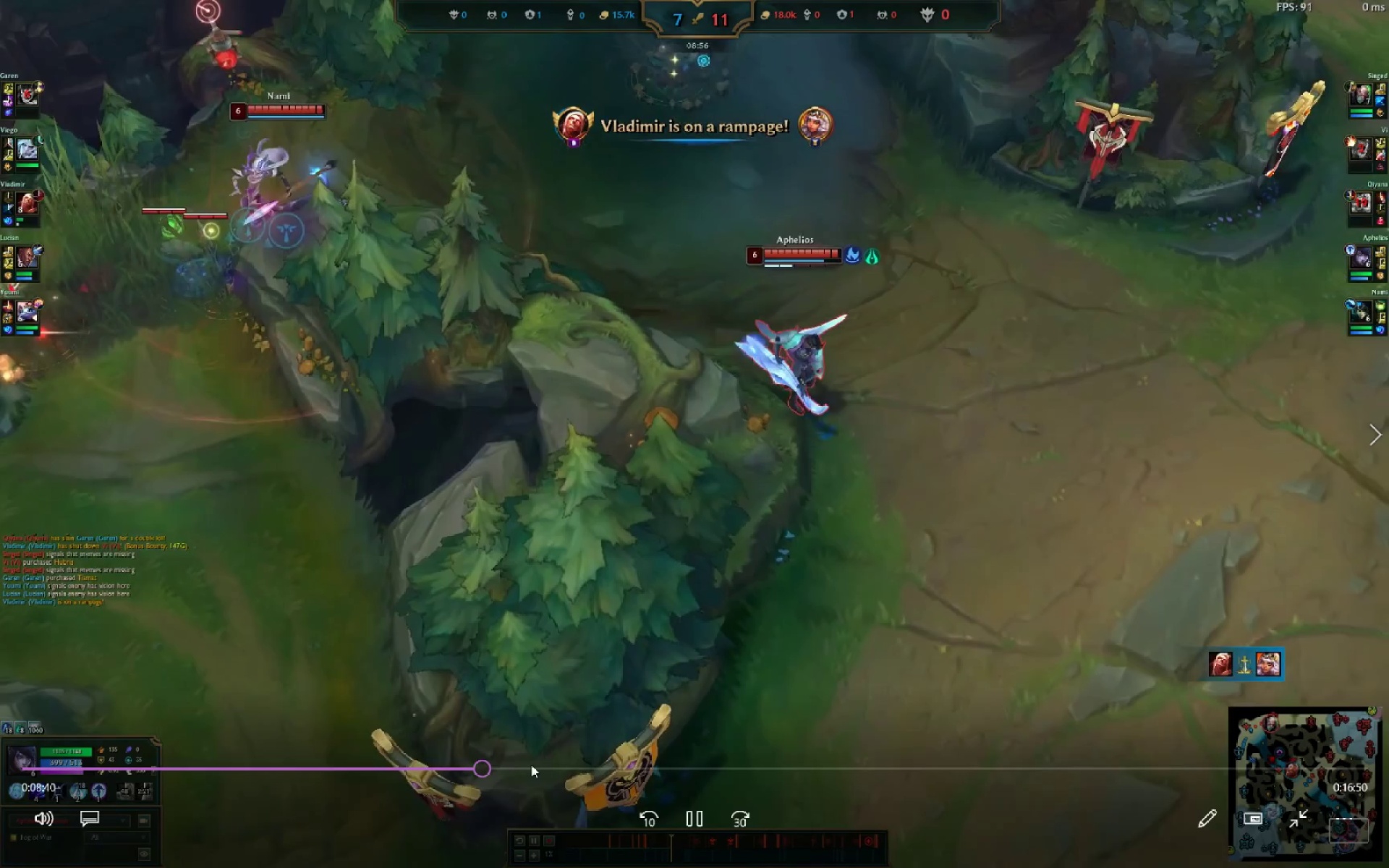 
wait(5.31)
 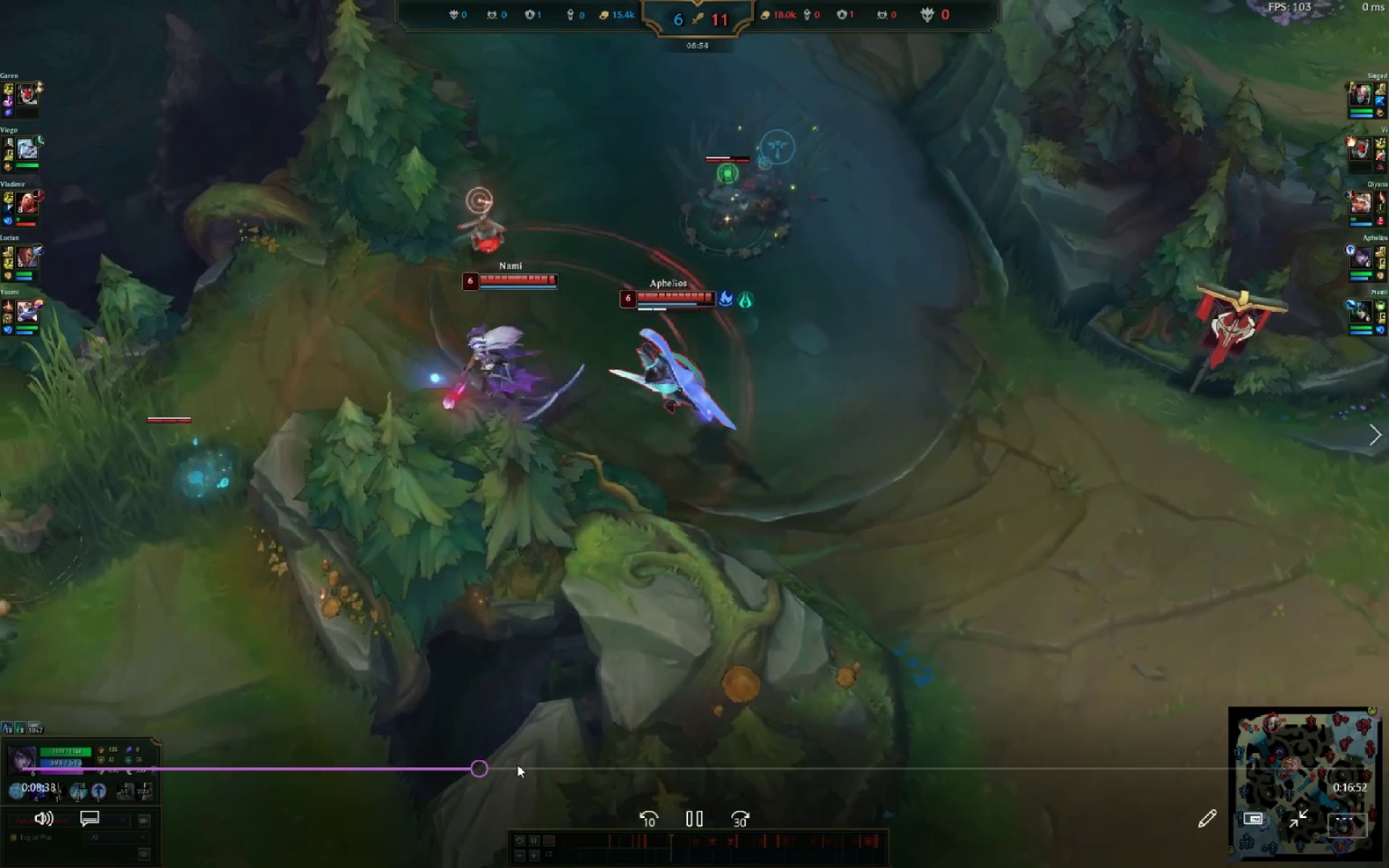 
left_click([556, 767])
 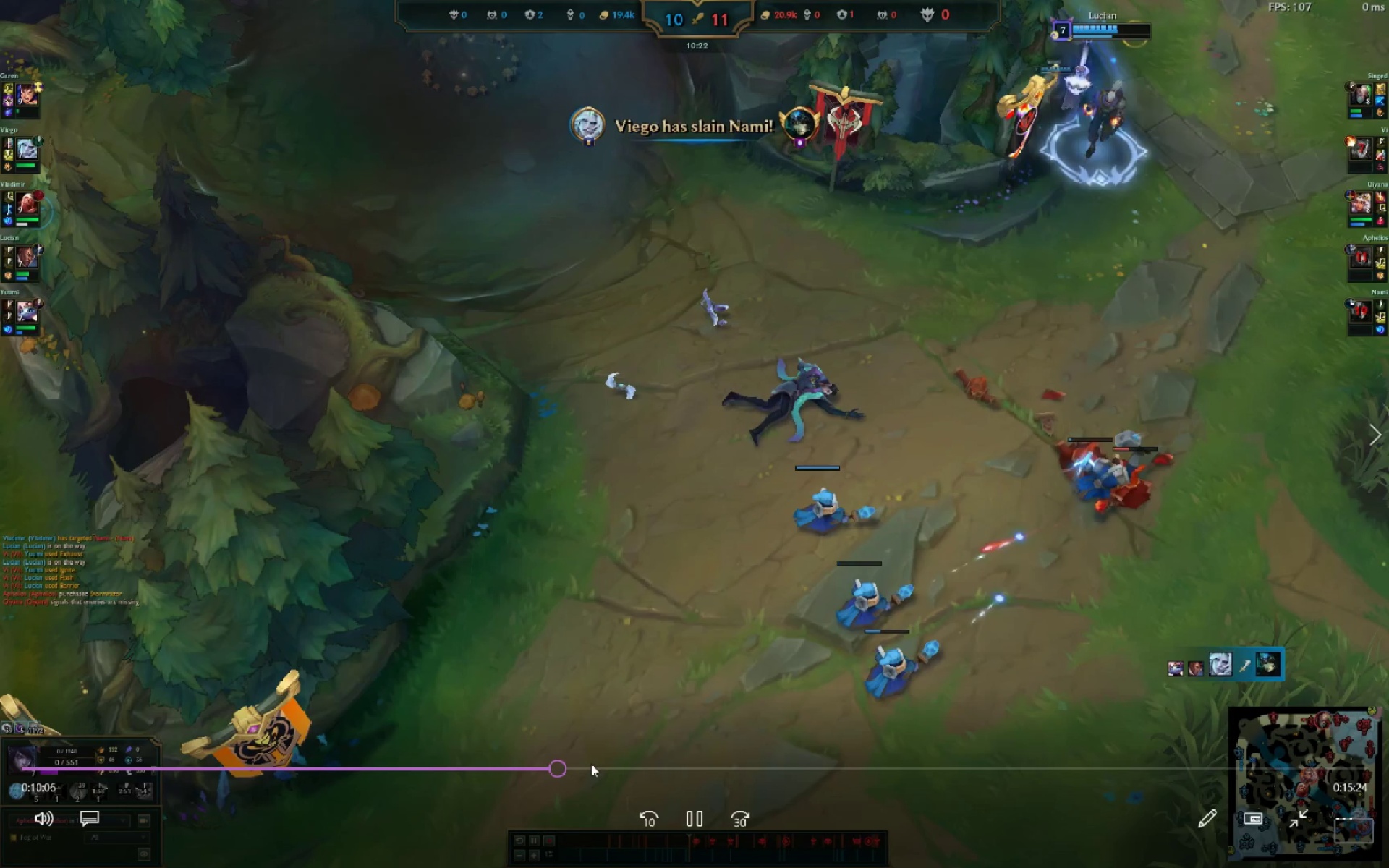 
left_click([586, 766])
 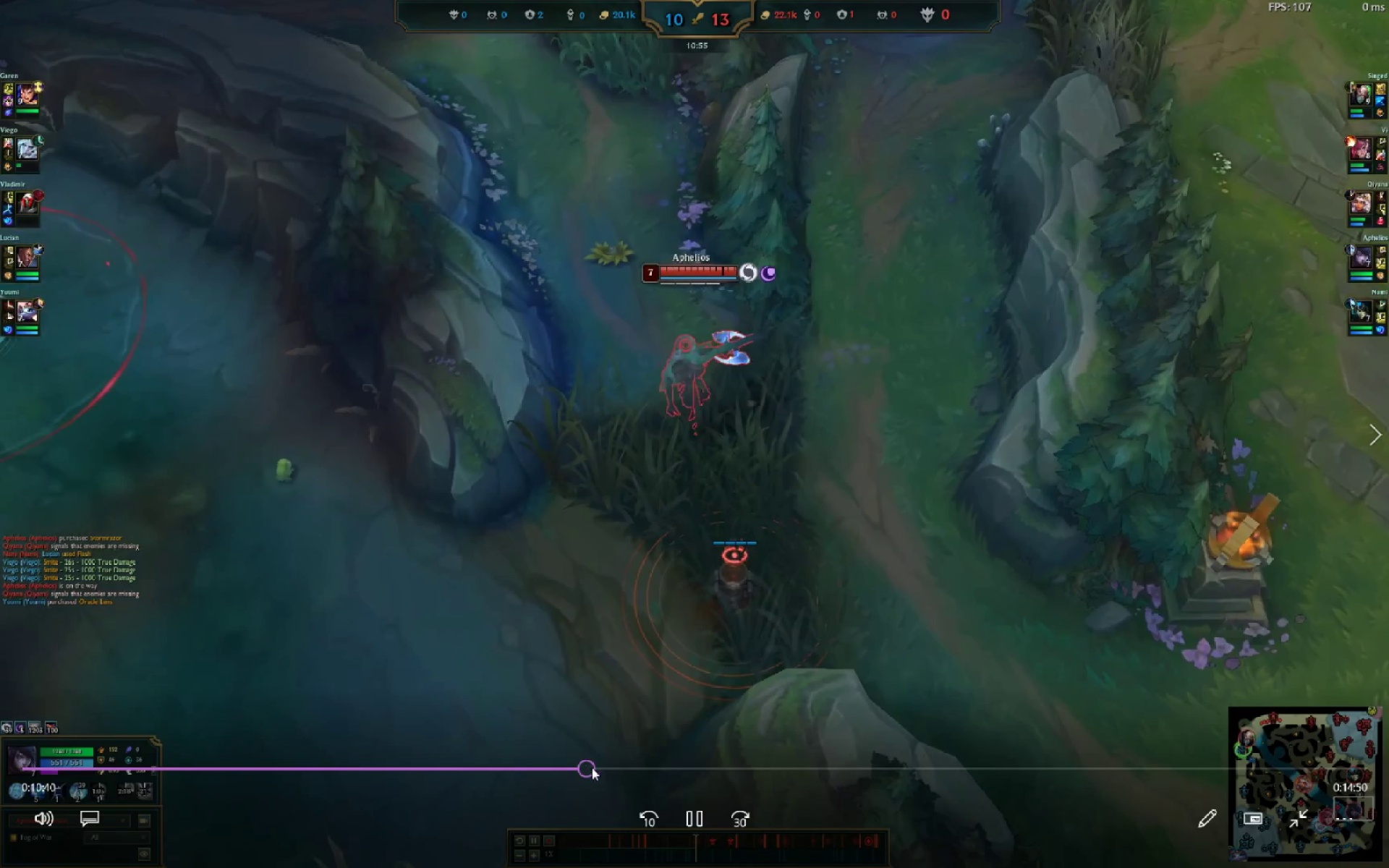 
left_click_drag(start_coordinate=[619, 769], to_coordinate=[622, 769])
 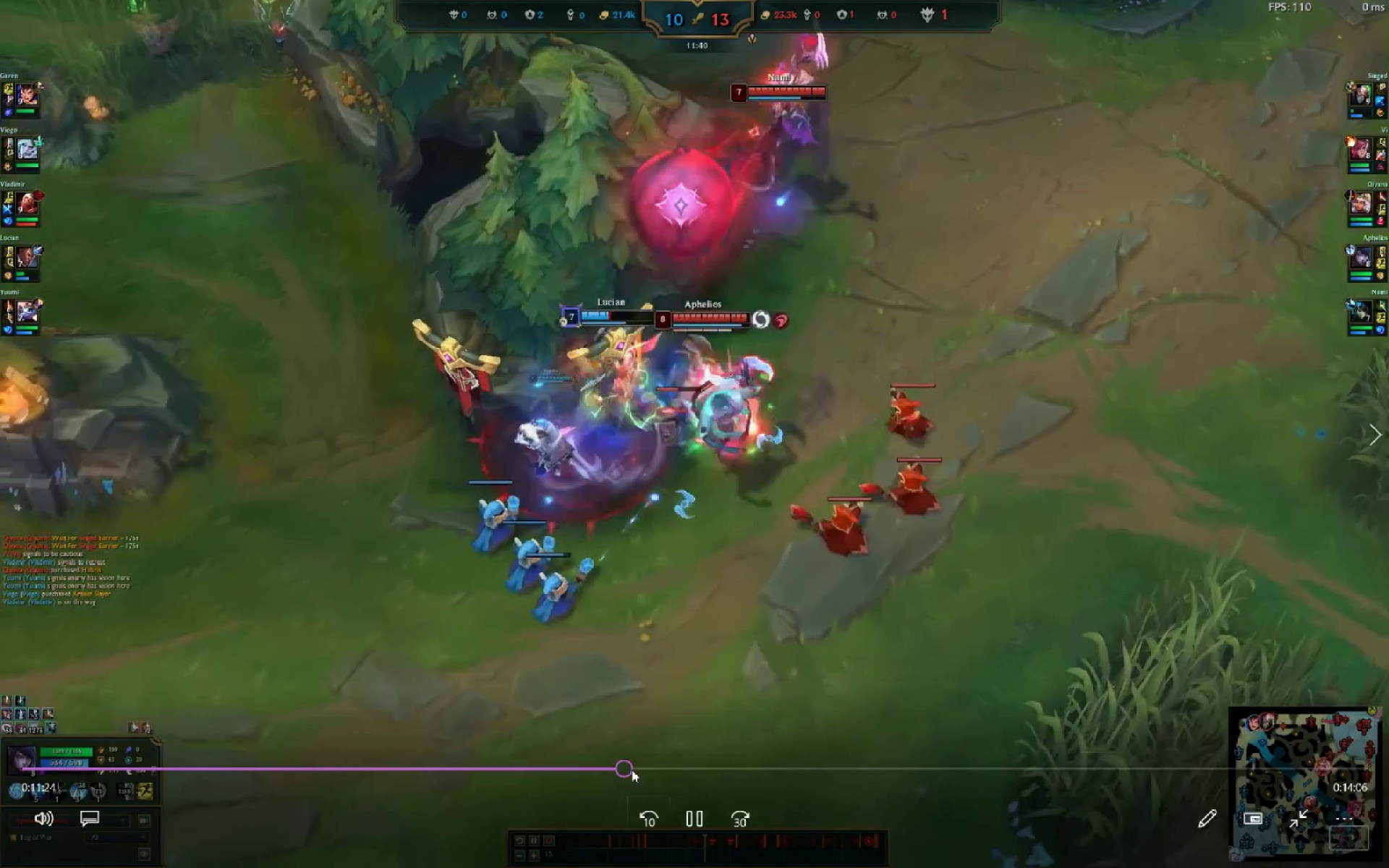 
wait(8.5)
 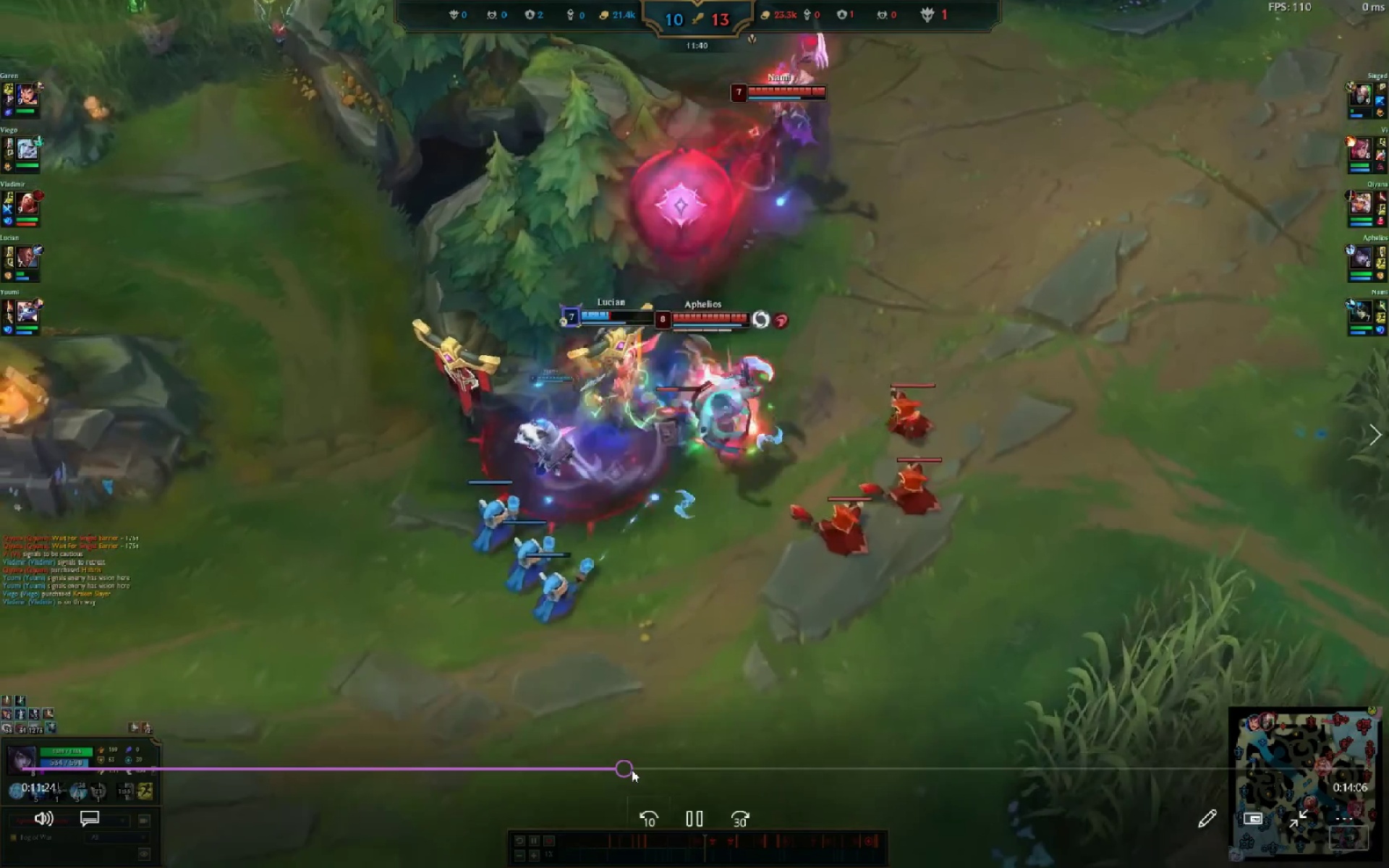 
left_click([683, 766])
 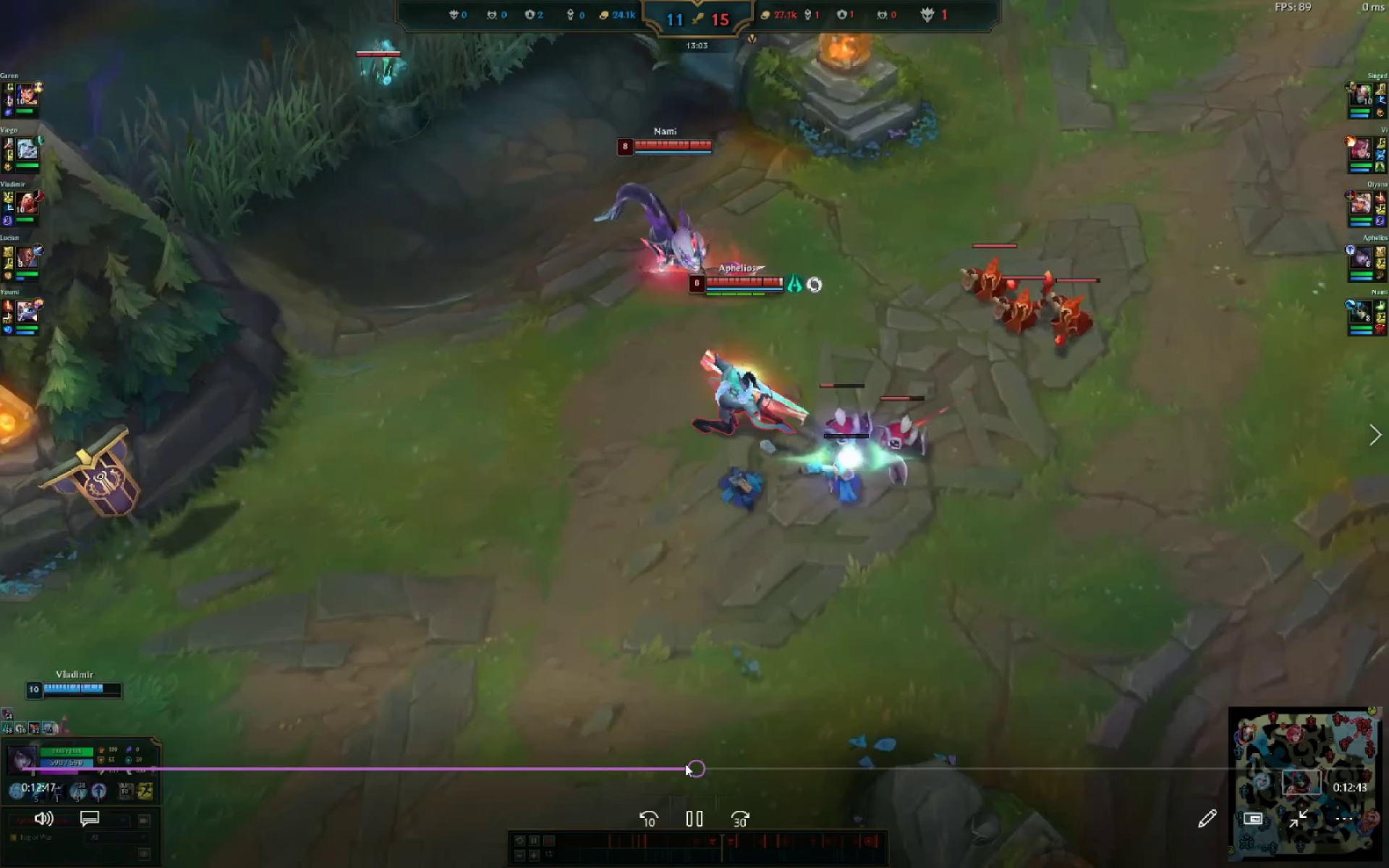 
wait(6.19)
 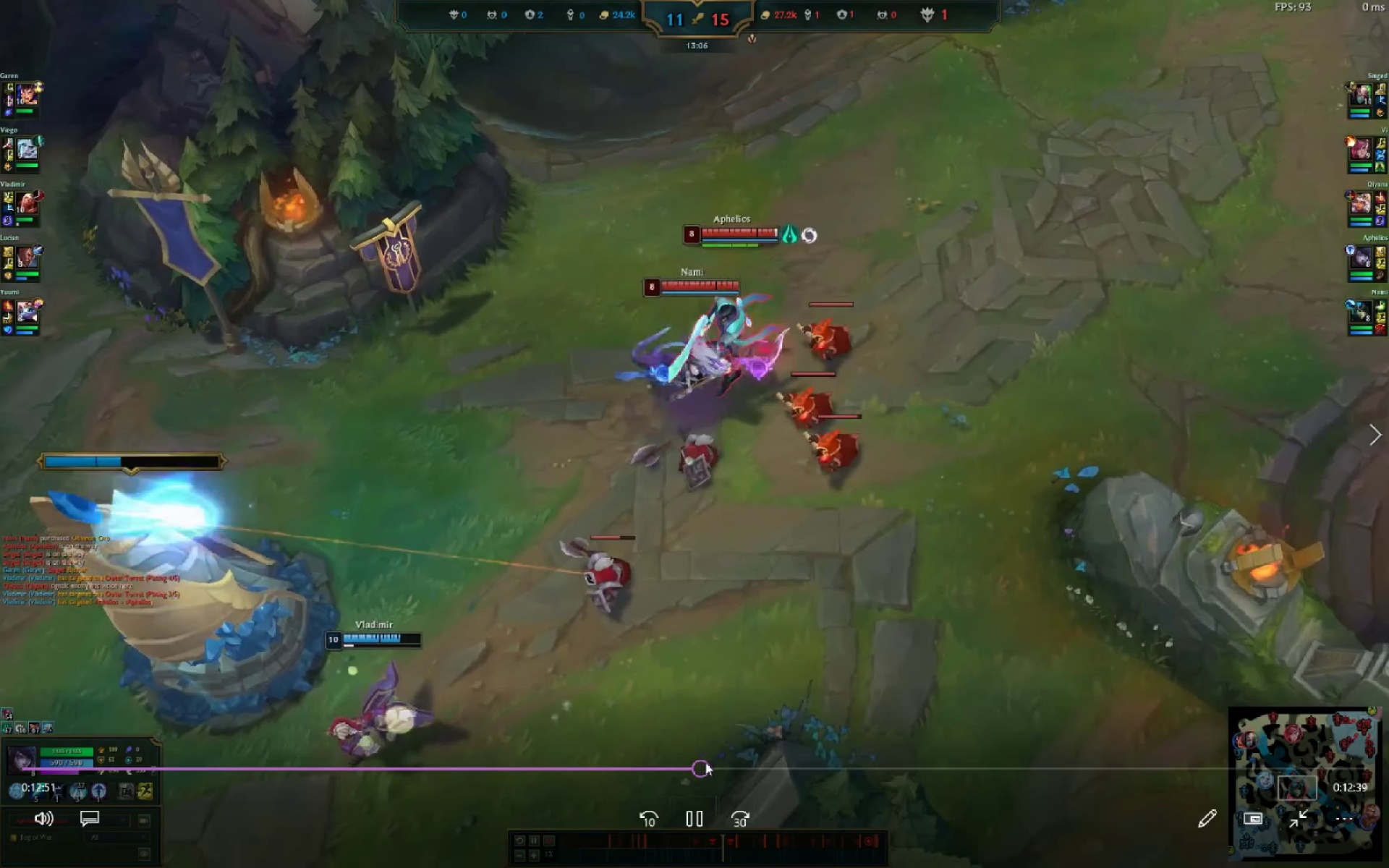 
left_click_drag(start_coordinate=[786, 762], to_coordinate=[792, 763])
 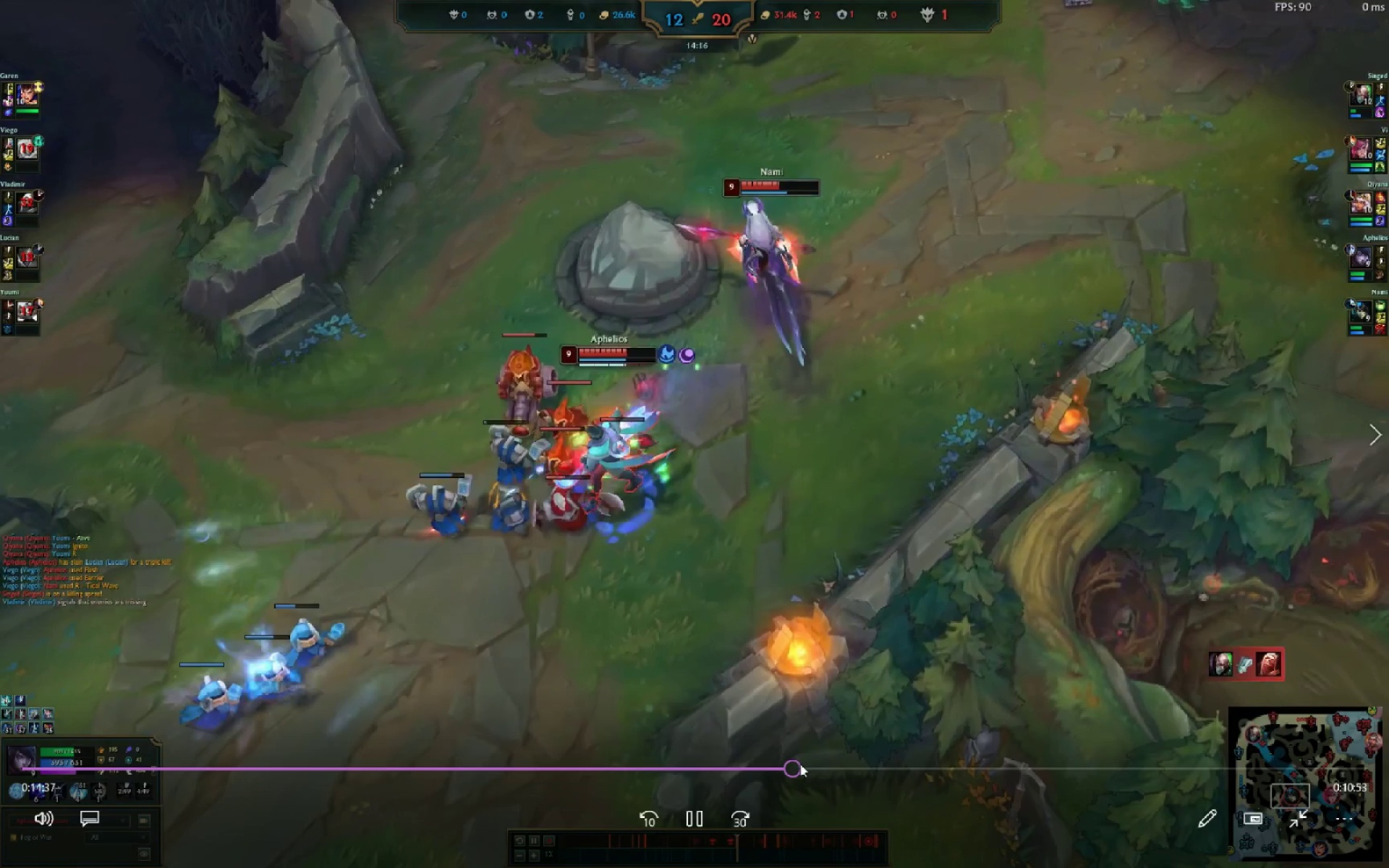 
left_click([823, 765])
 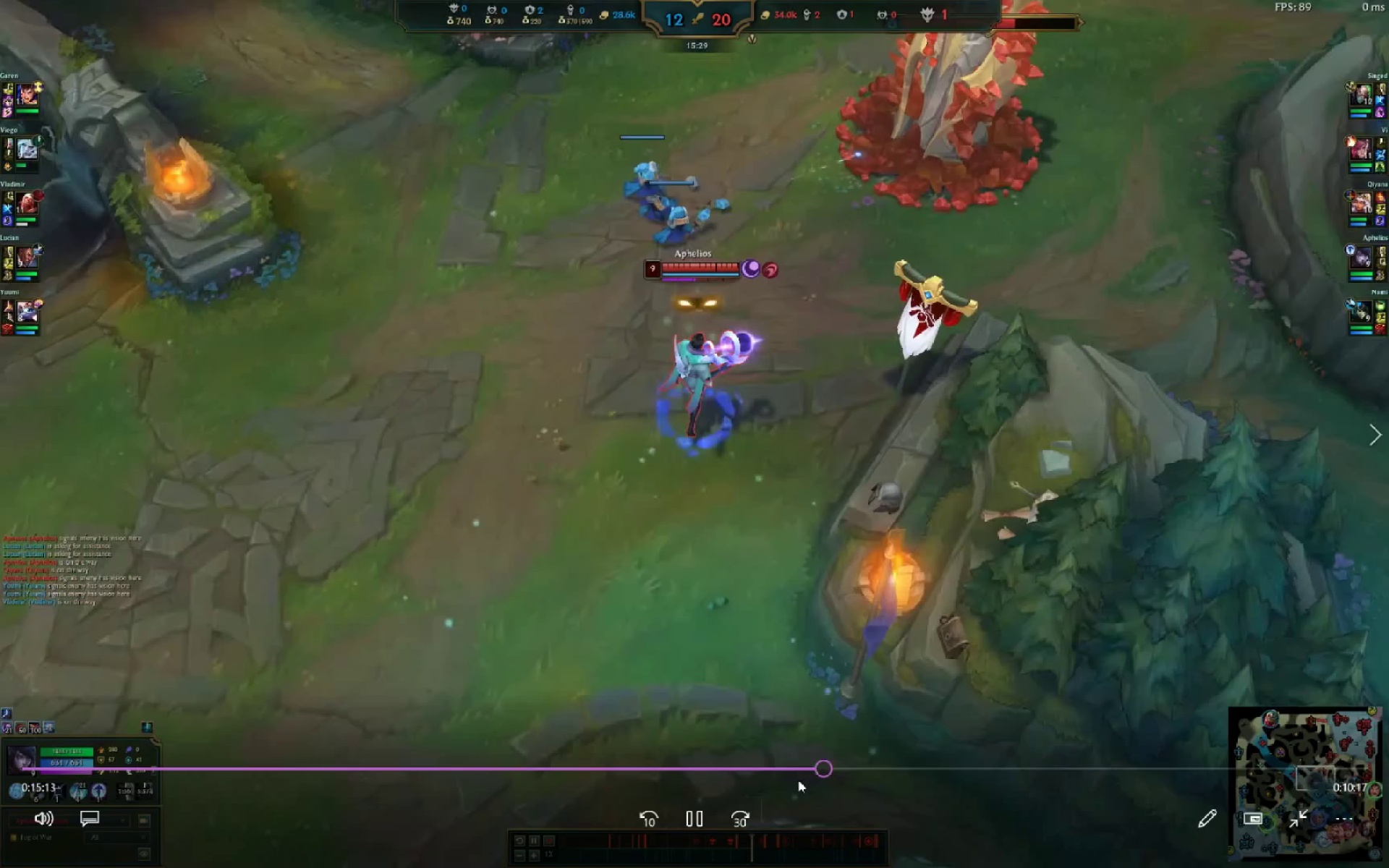 
left_click_drag(start_coordinate=[884, 773], to_coordinate=[891, 772])
 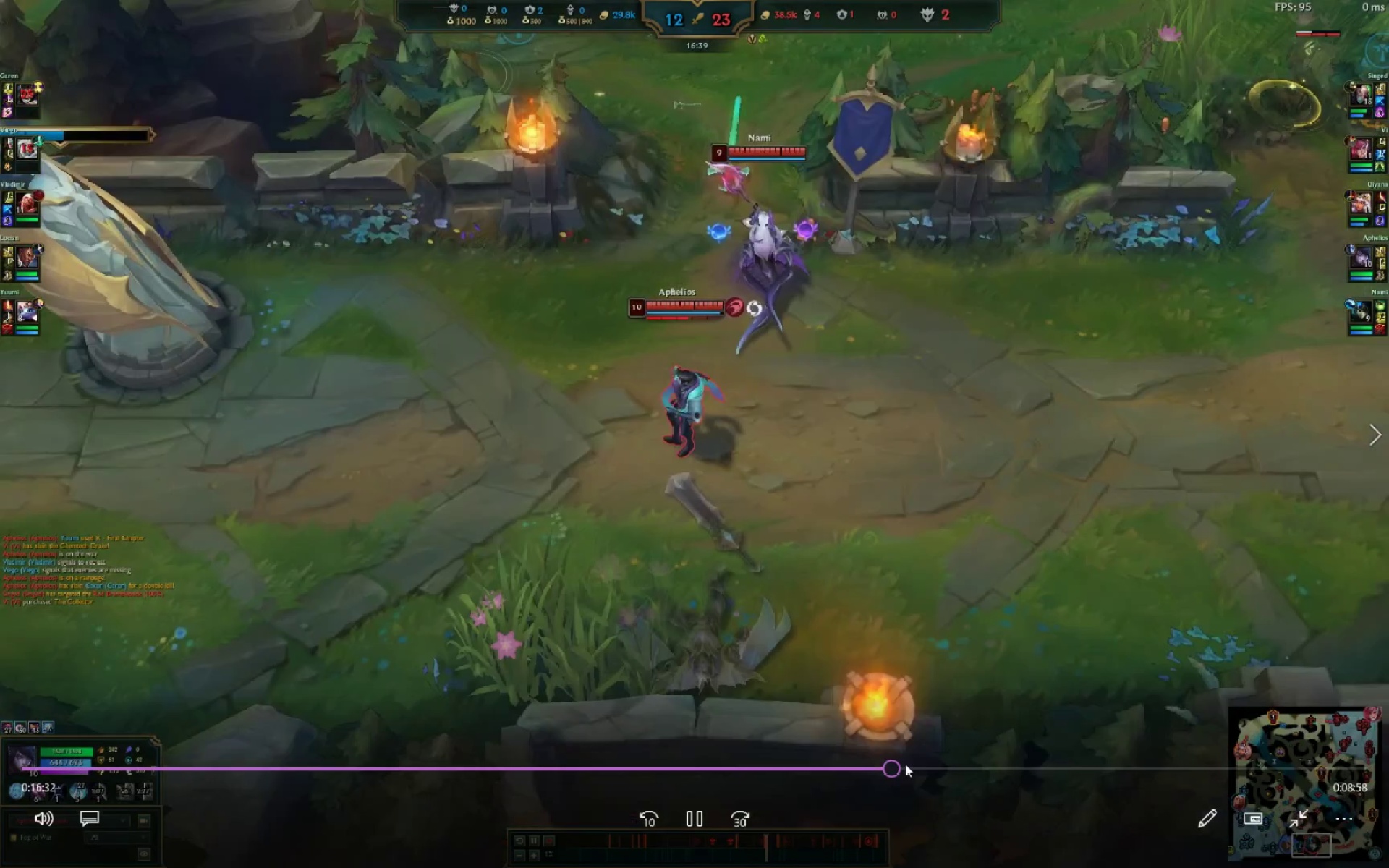 
left_click_drag(start_coordinate=[951, 783], to_coordinate=[957, 780])
 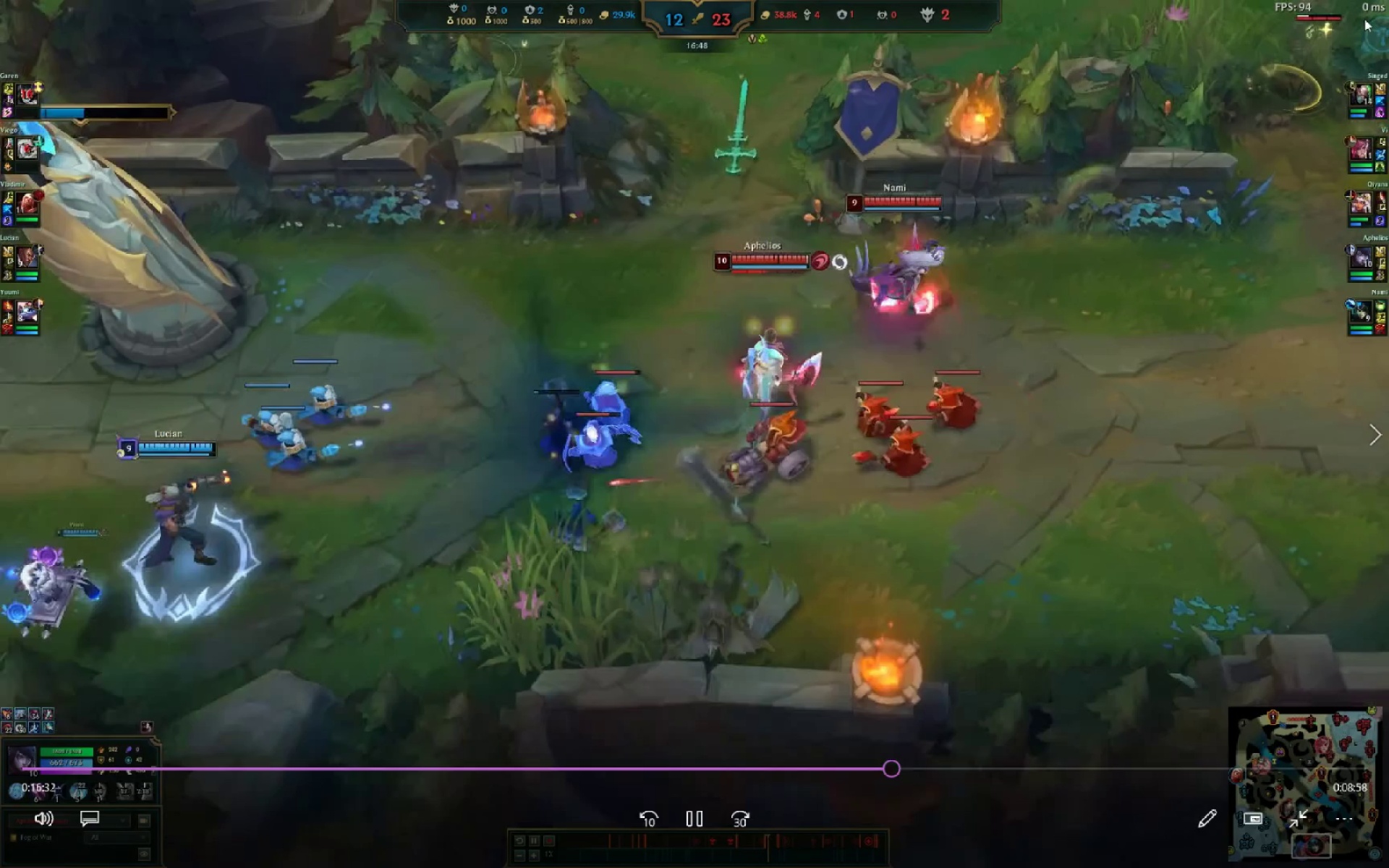 
double_click([1367, 10])
 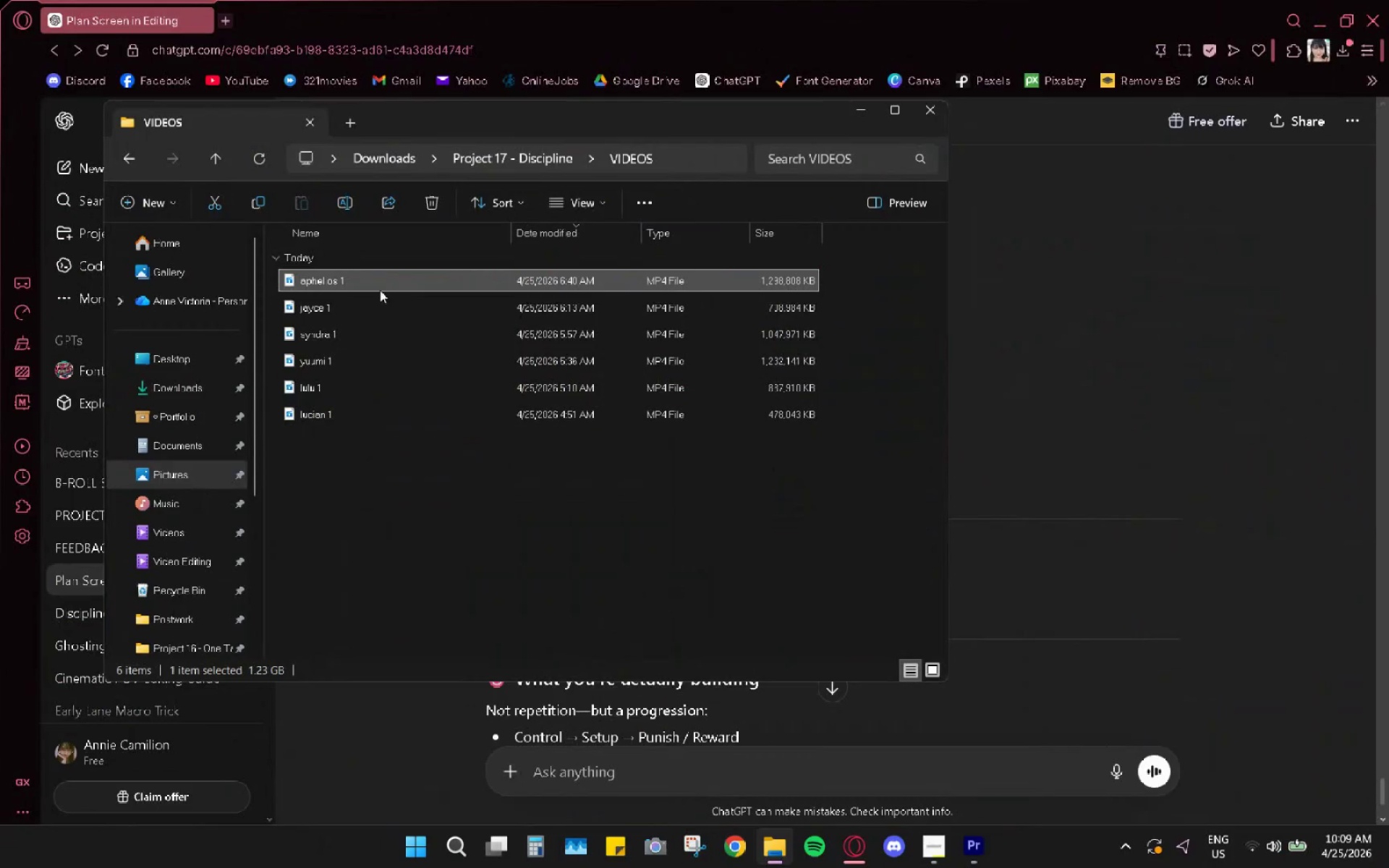 
mouse_move([332, 420])
 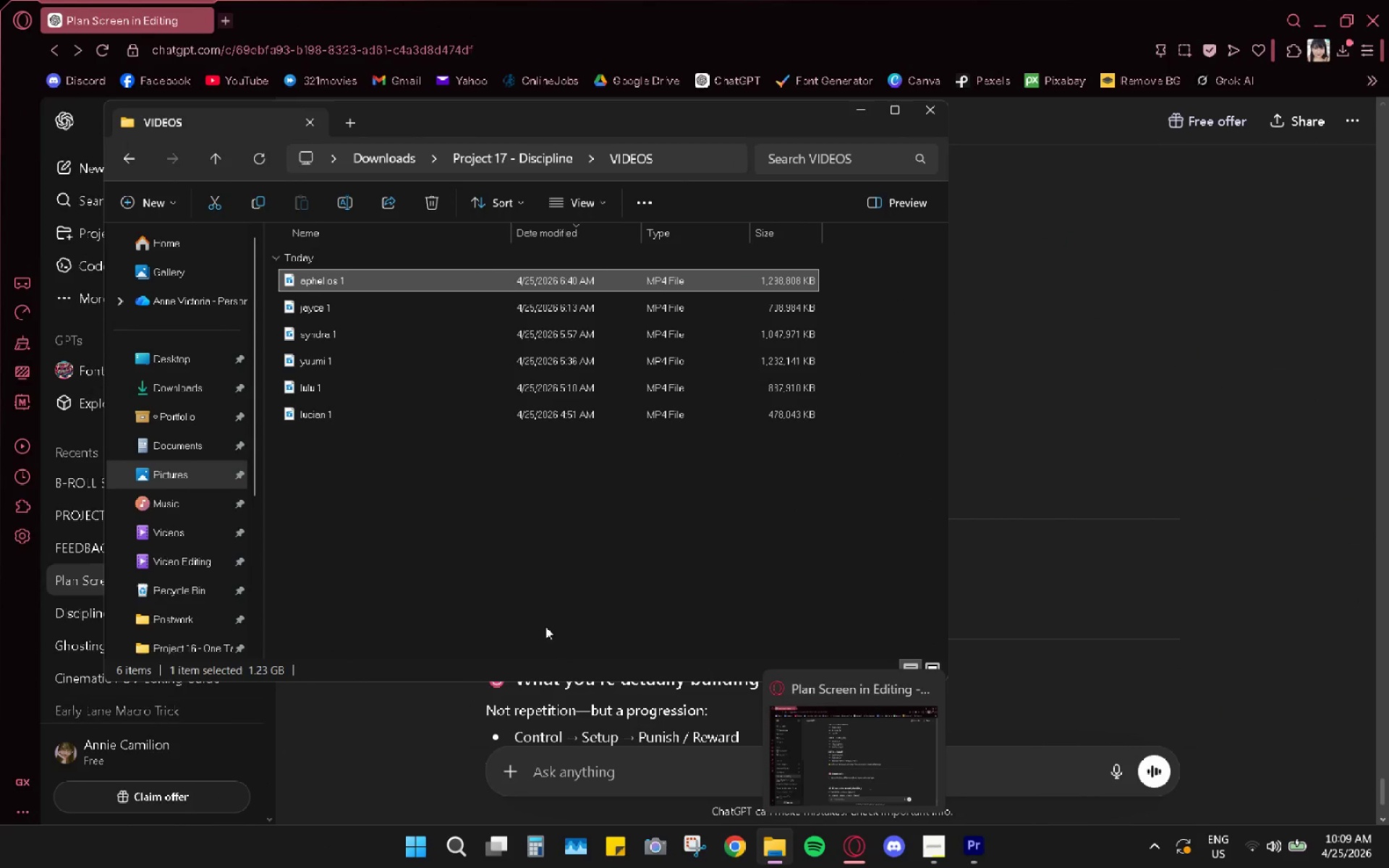 
mouse_move([321, 403])
 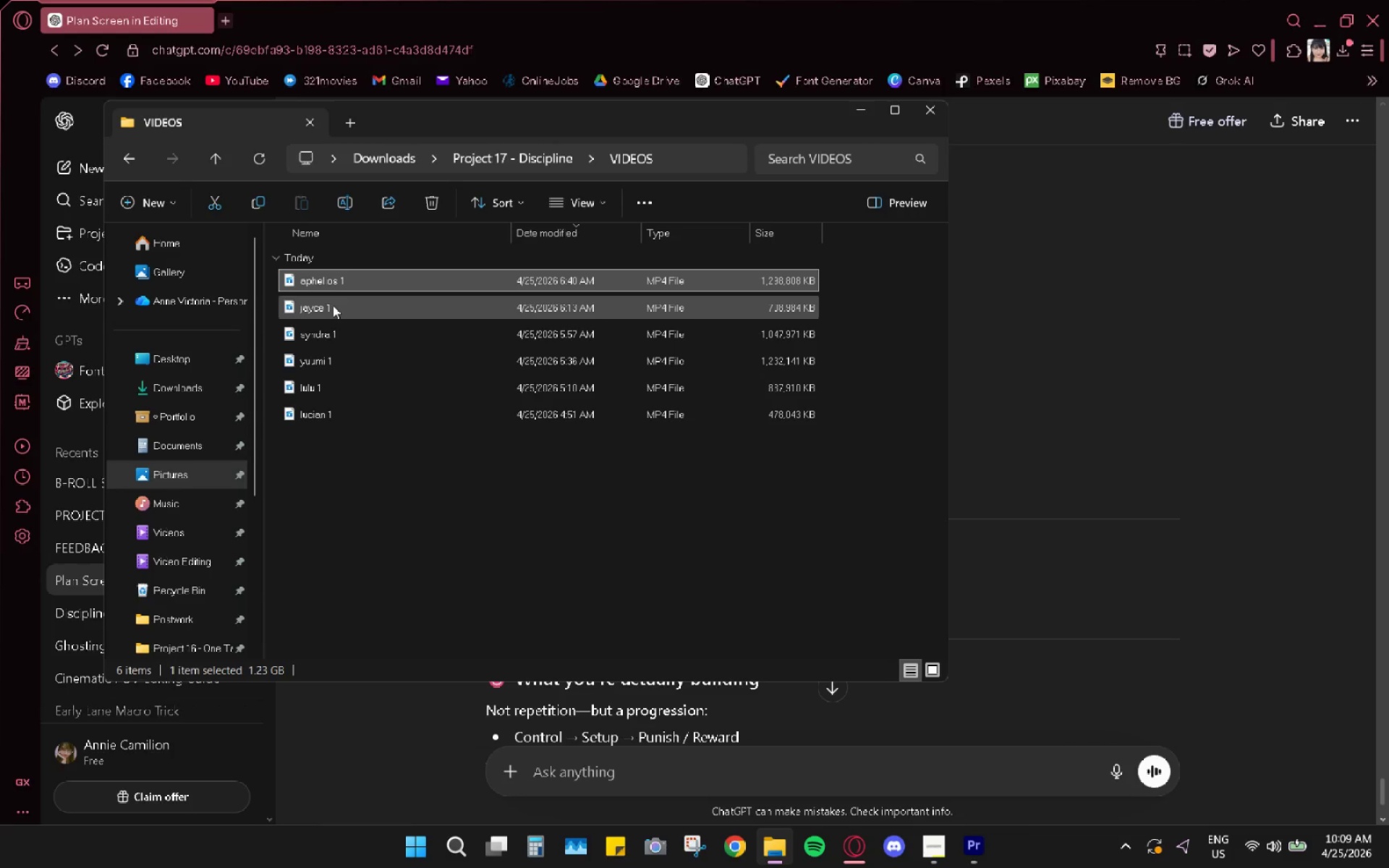 
double_click([330, 310])
 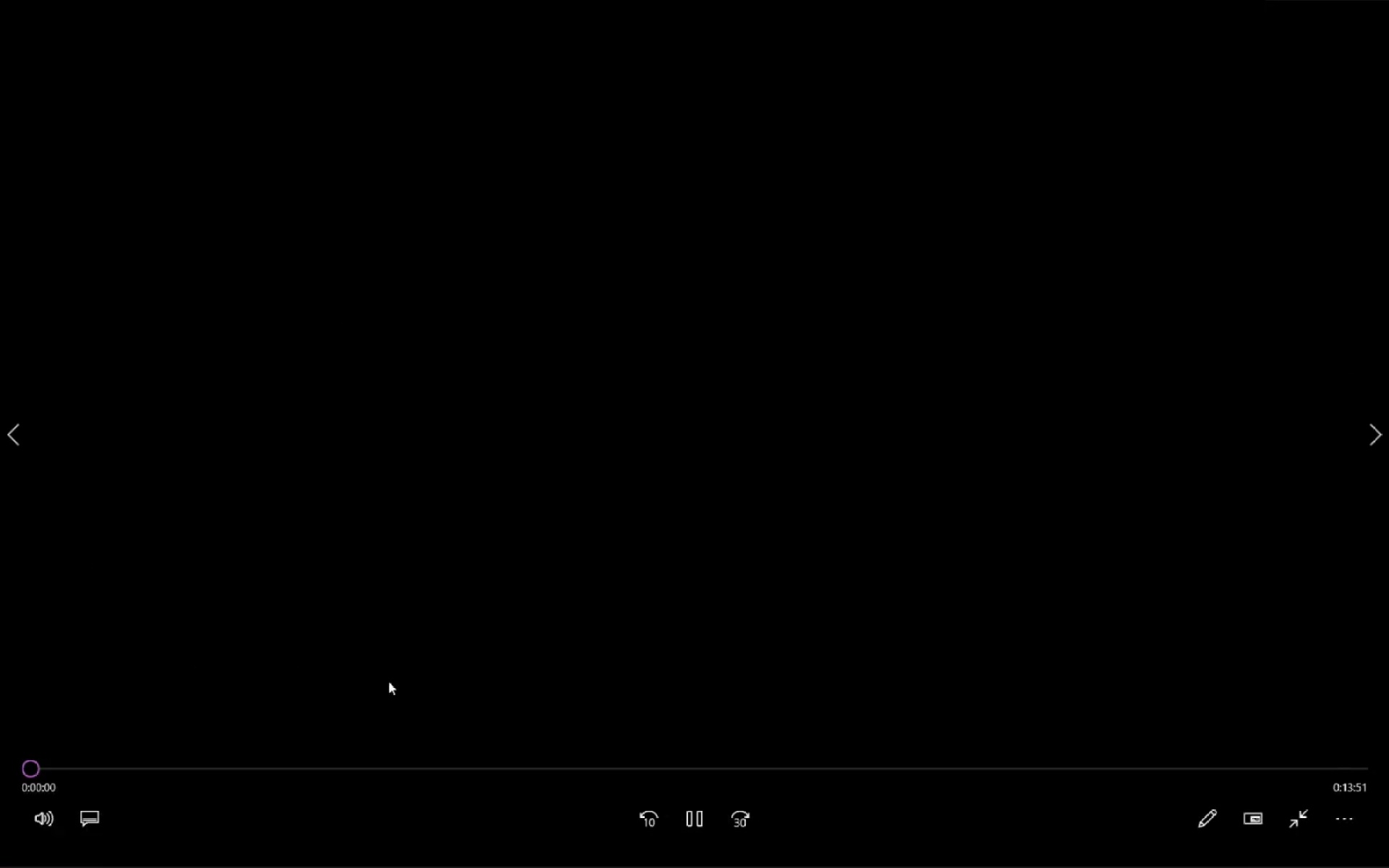 
left_click([1260, 3])
 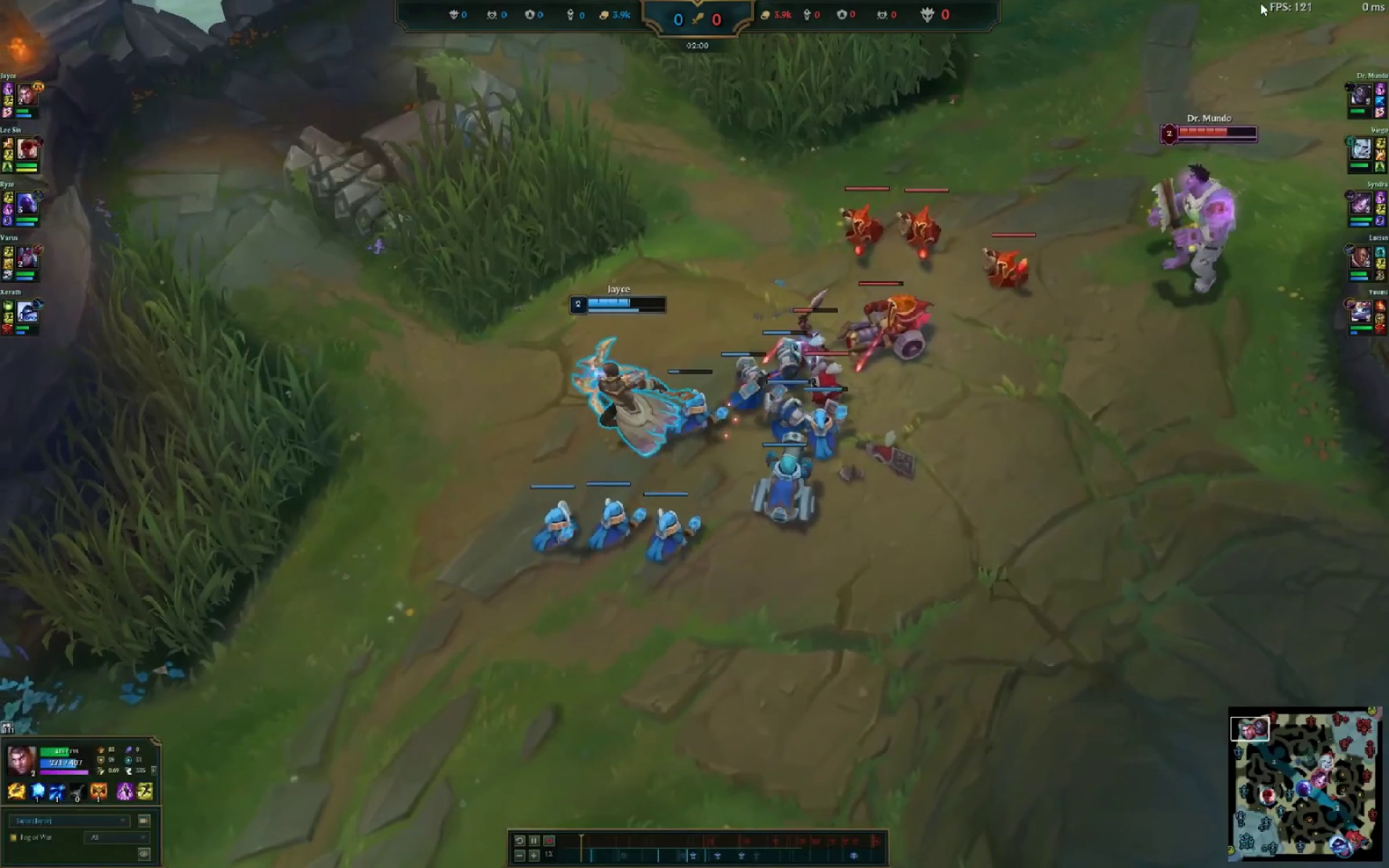 
left_click_drag(start_coordinate=[1262, 3], to_coordinate=[1278, 3])
 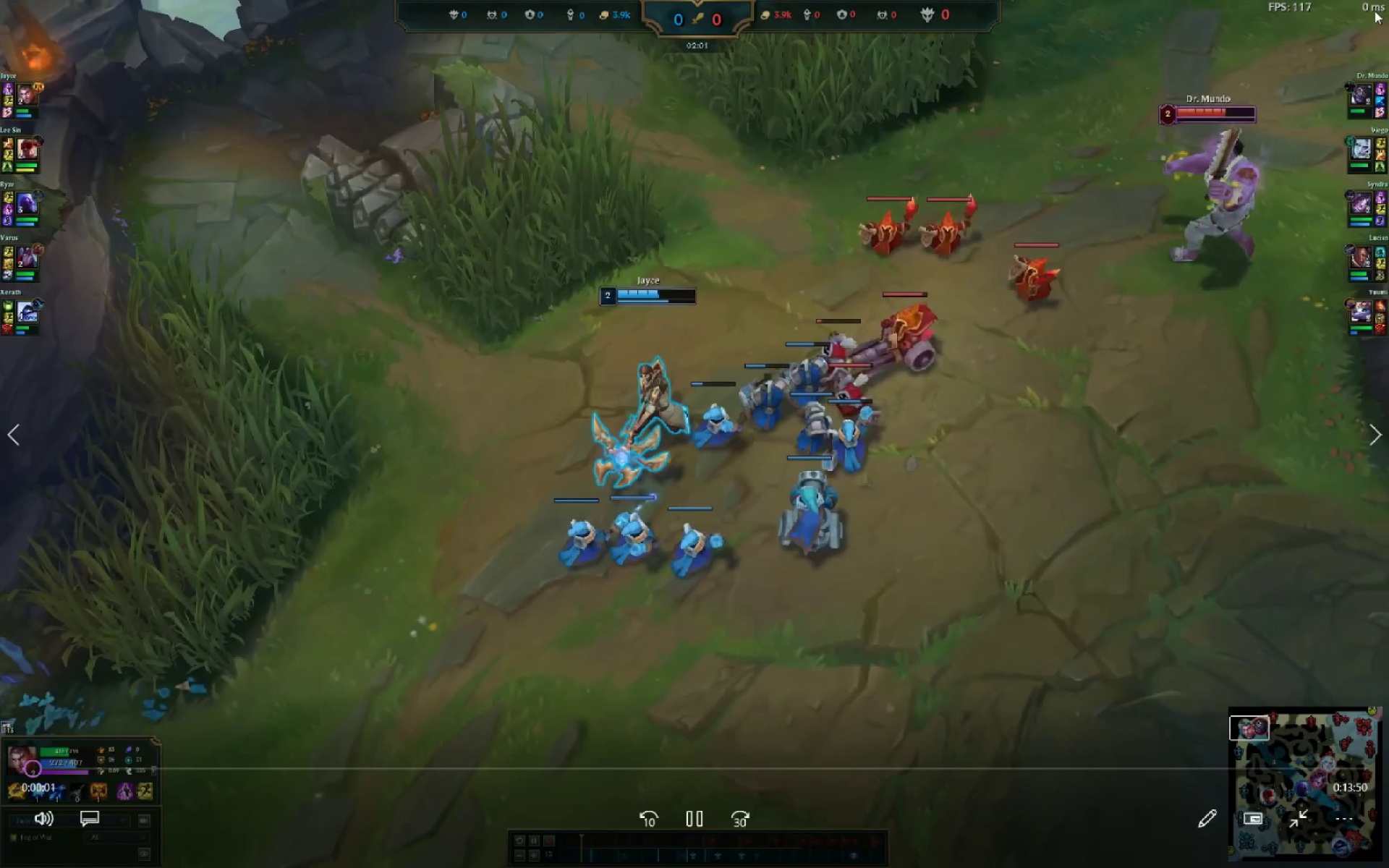 
triple_click([1375, 11])
 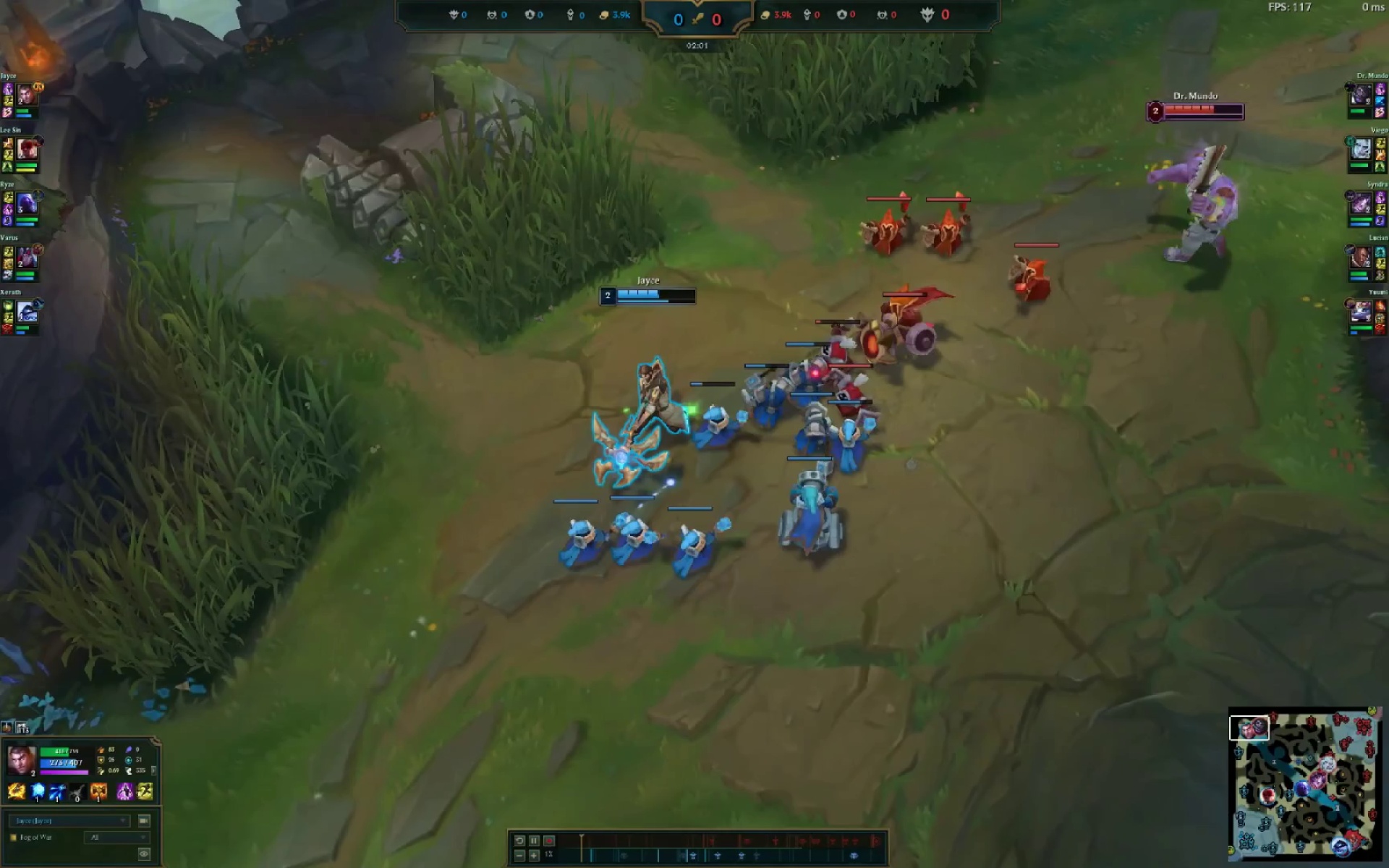 
triple_click([1375, 11])
 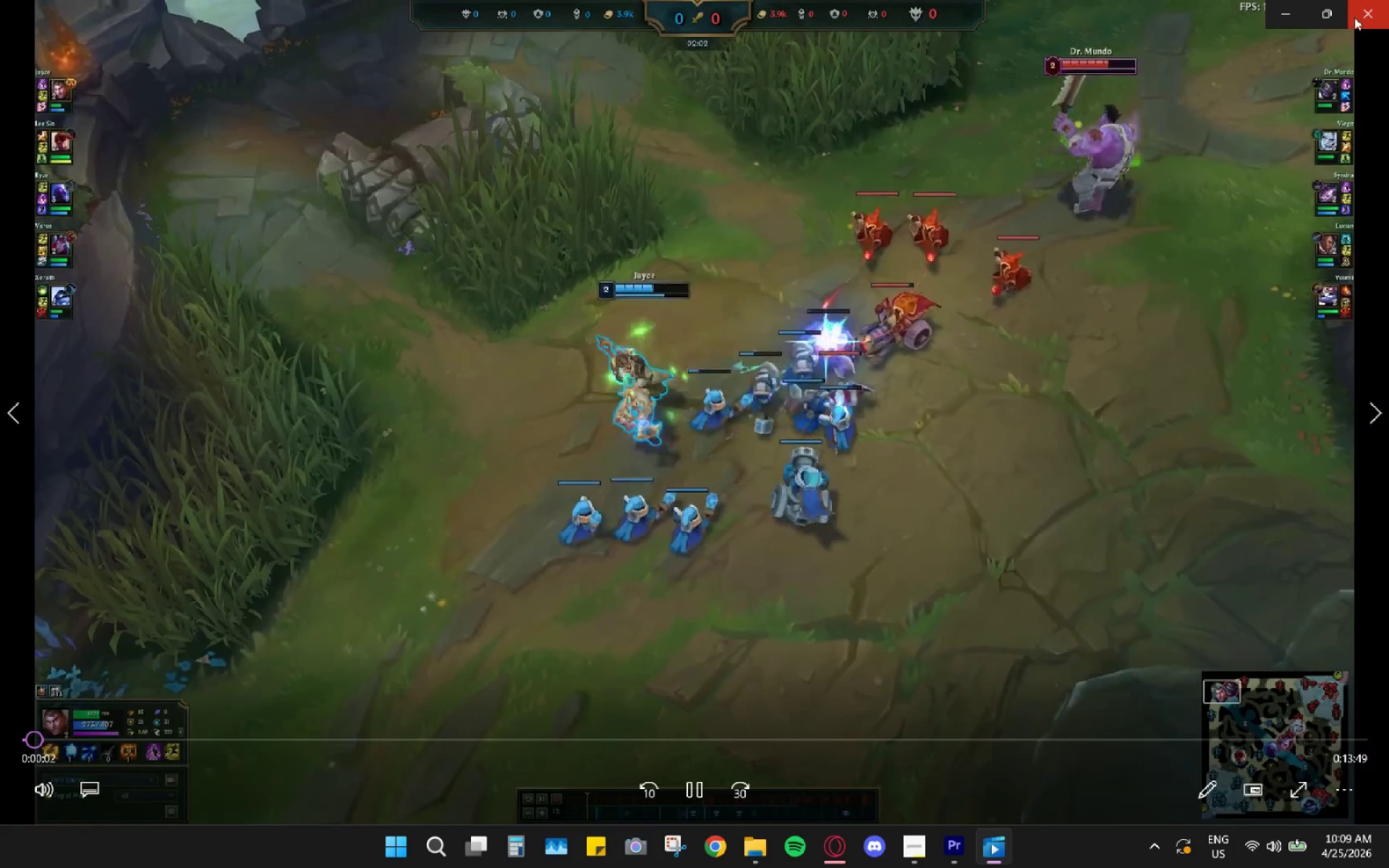 
left_click([1356, 17])
 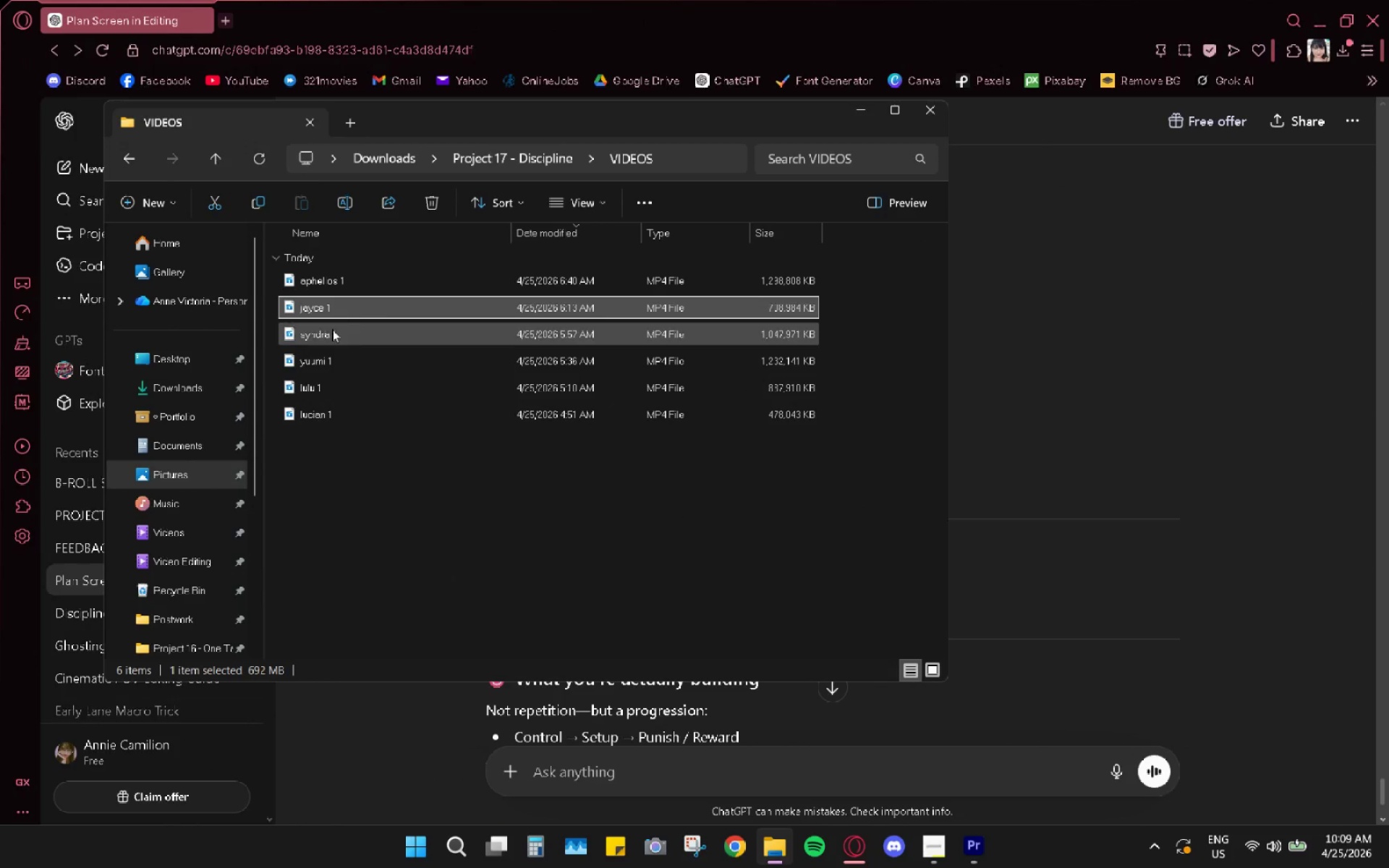 
double_click([307, 339])
 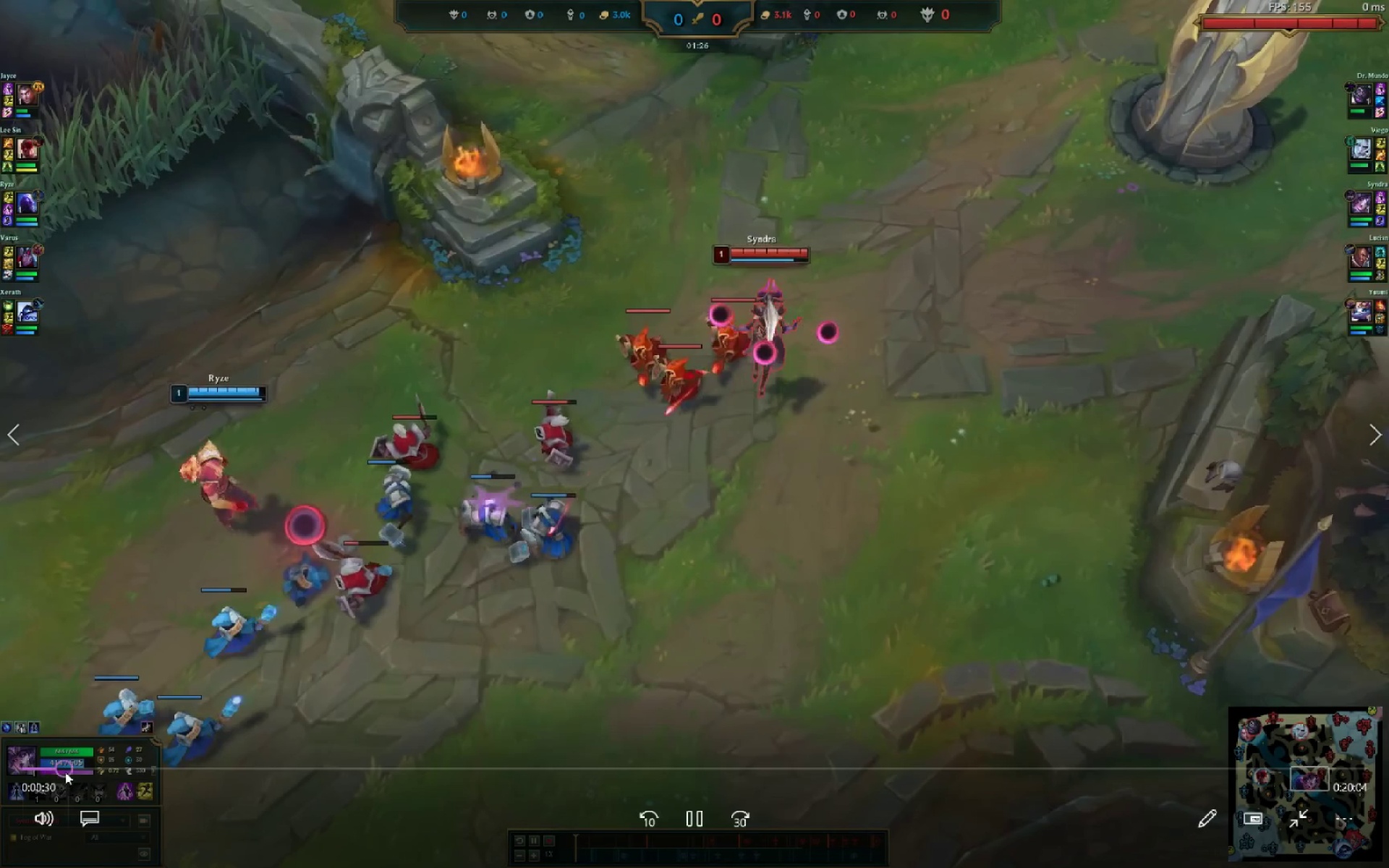 
left_click_drag(start_coordinate=[82, 767], to_coordinate=[86, 767])
 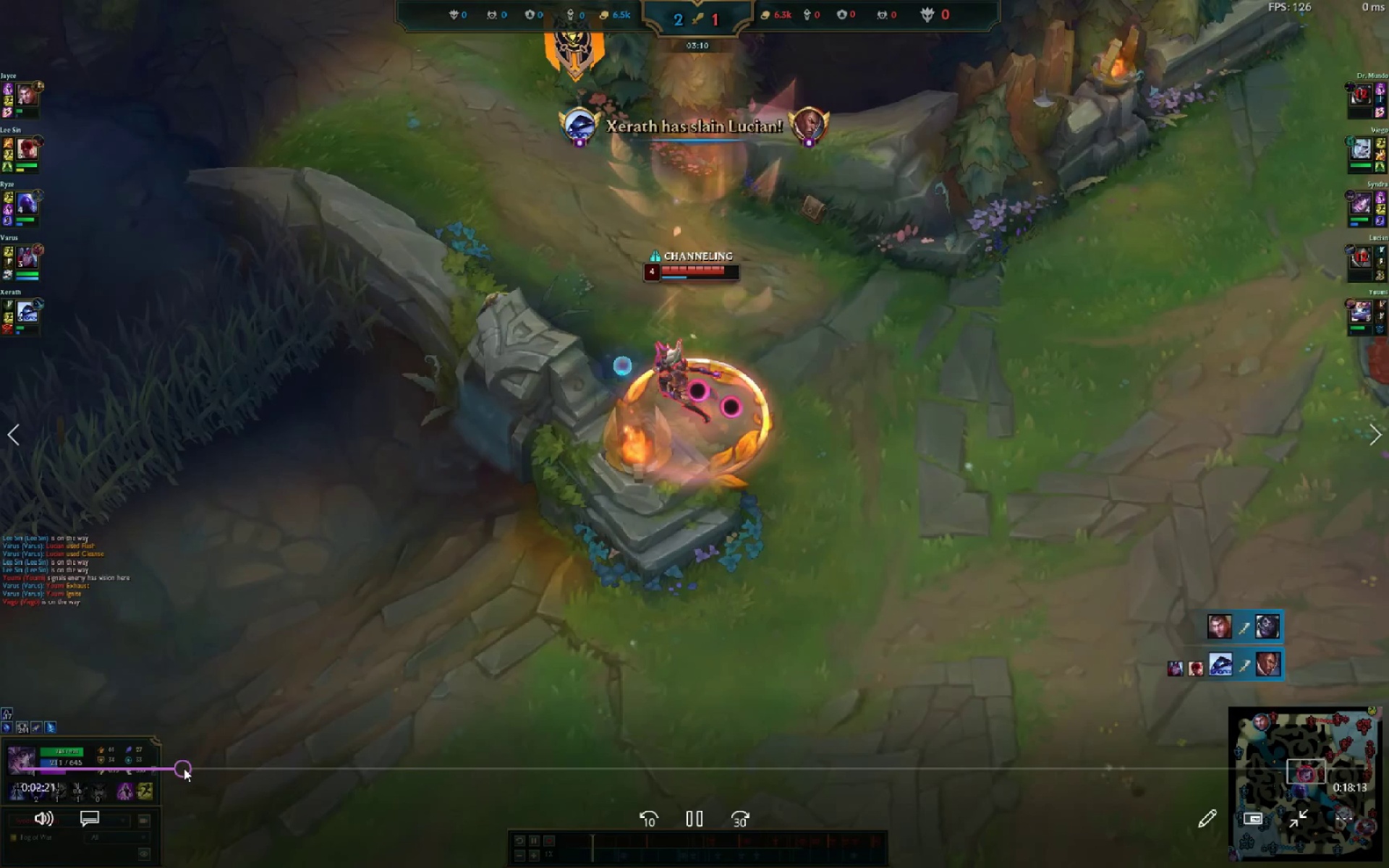 
wait(10.39)
 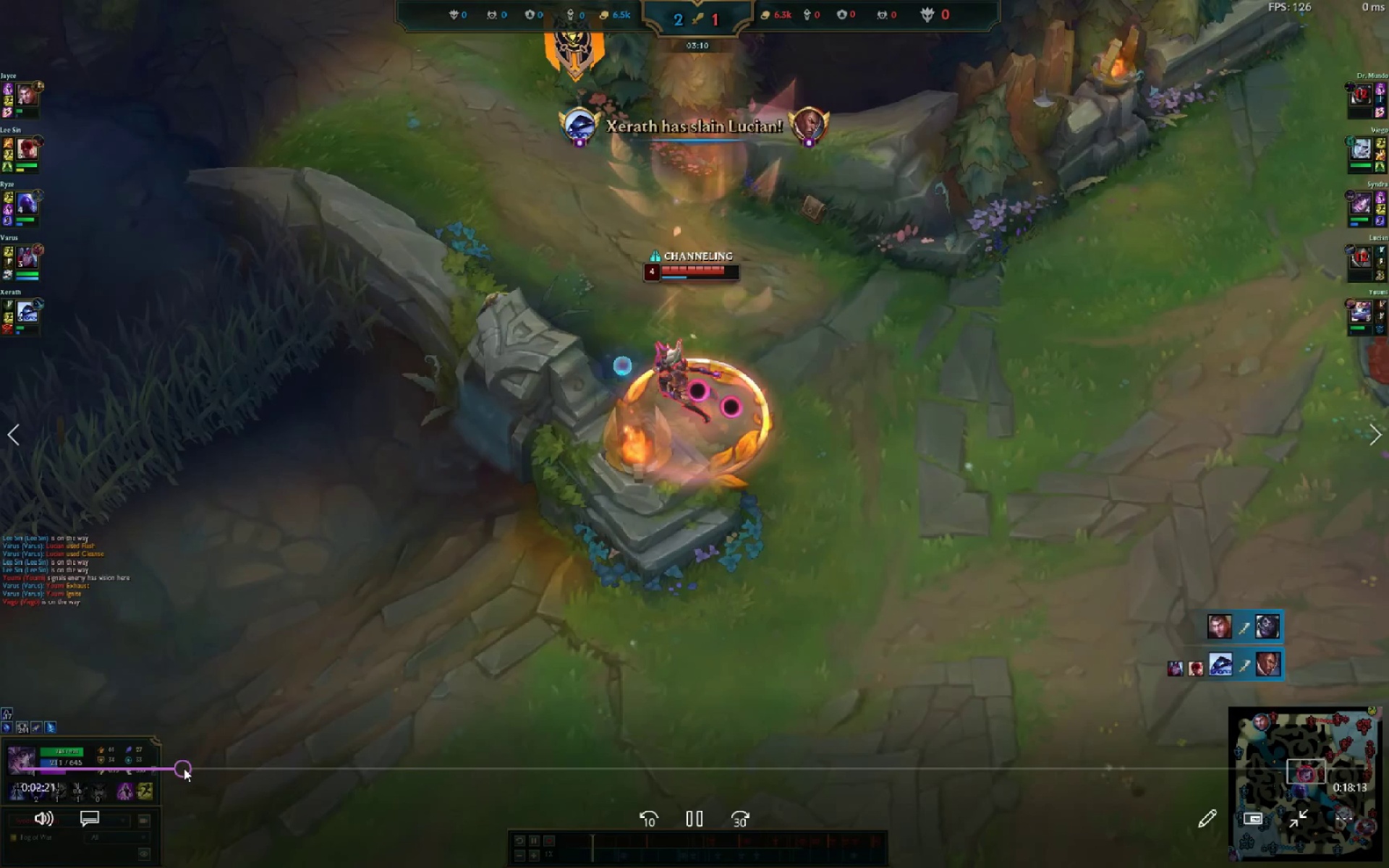 
left_click([174, 764])
 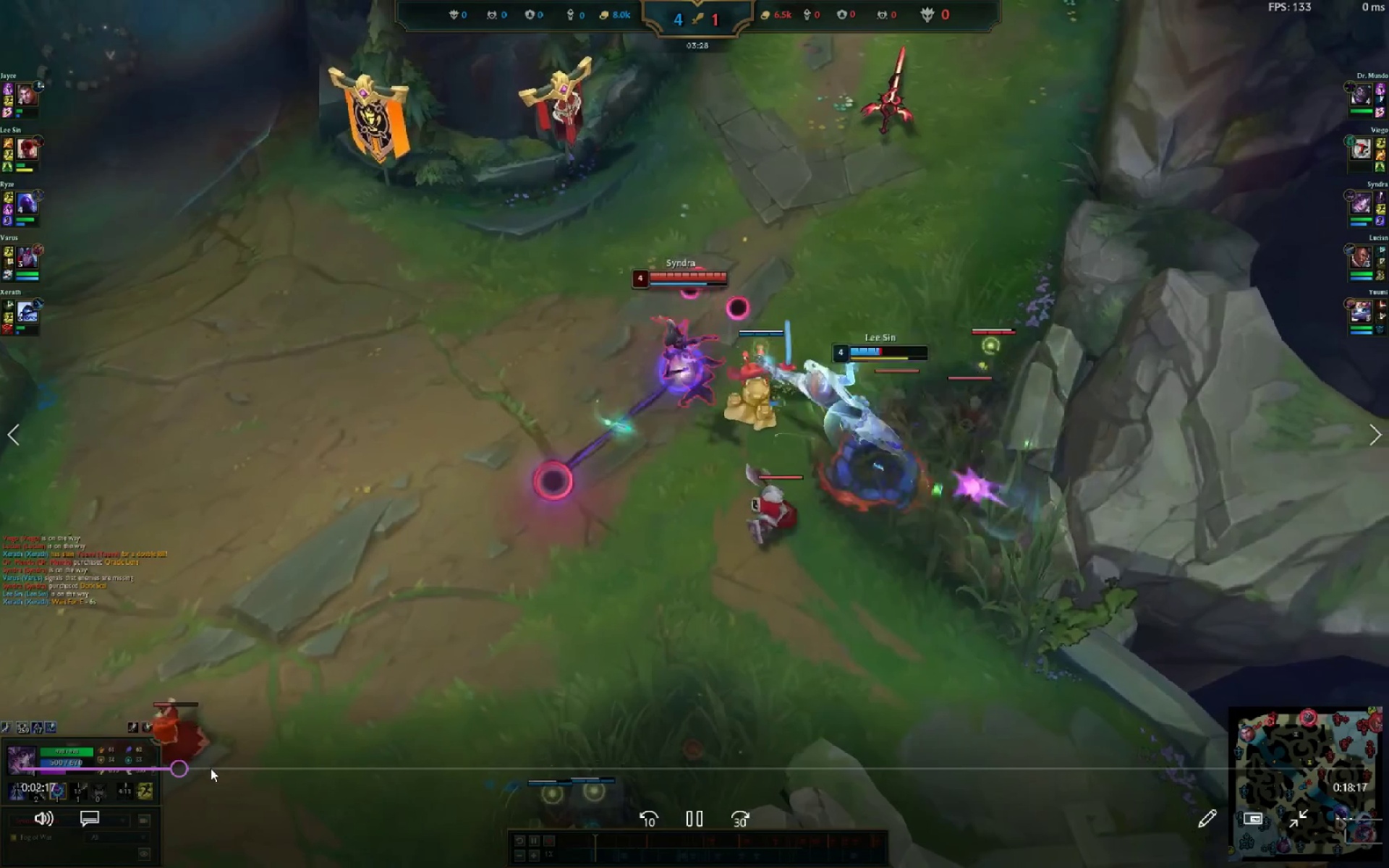 
wait(6.41)
 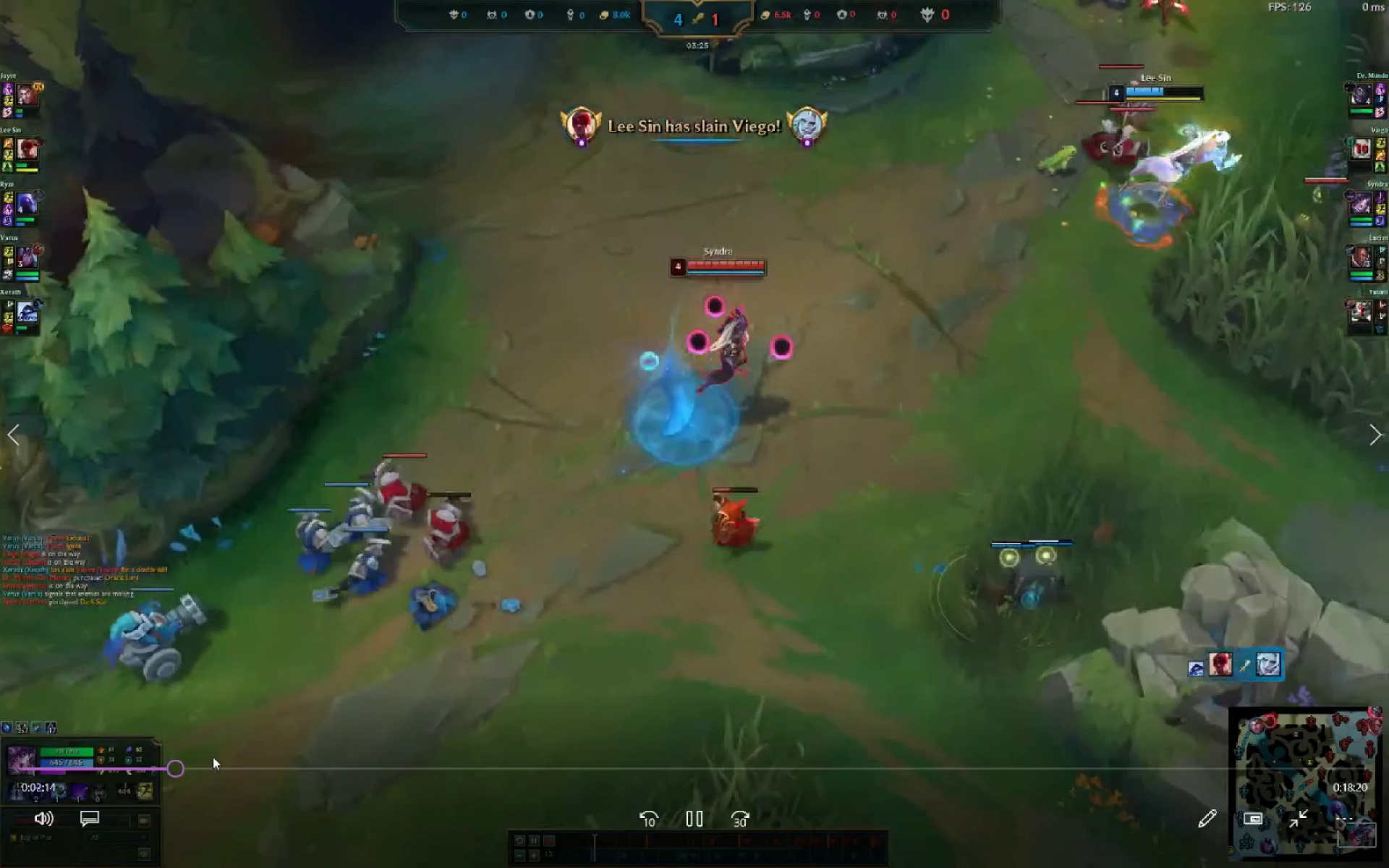 
left_click([263, 755])
 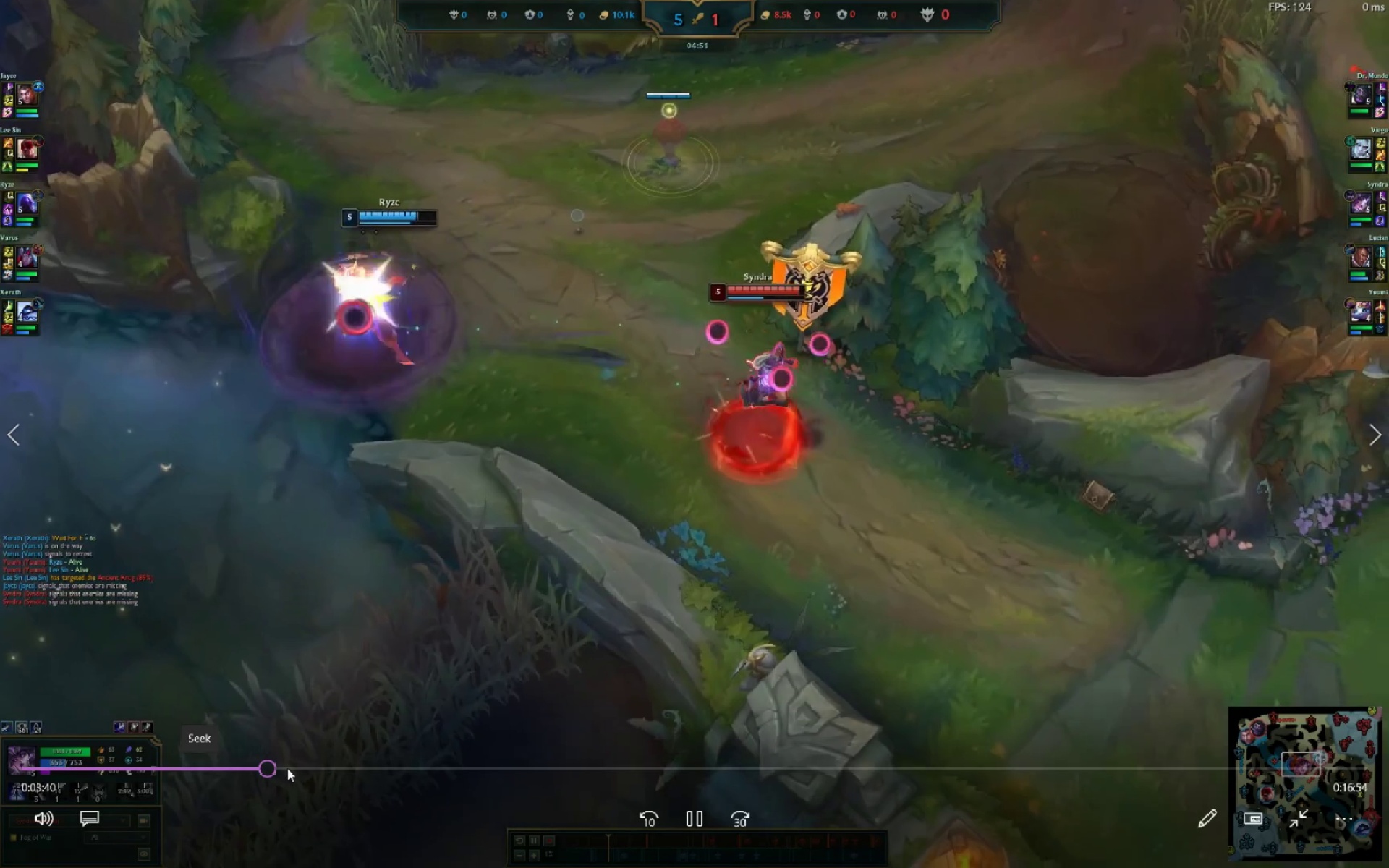 
wait(10.61)
 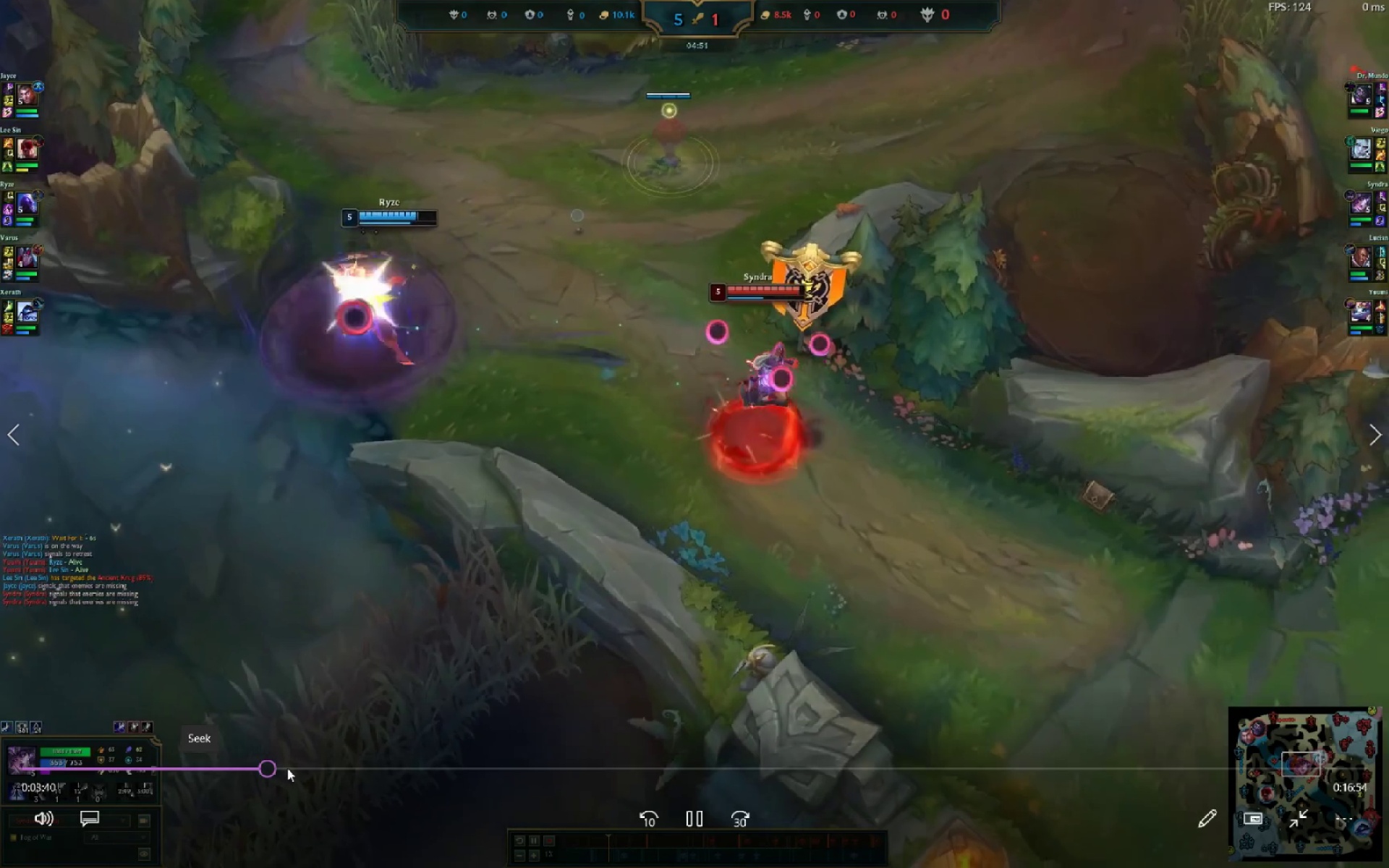 
left_click([323, 765])
 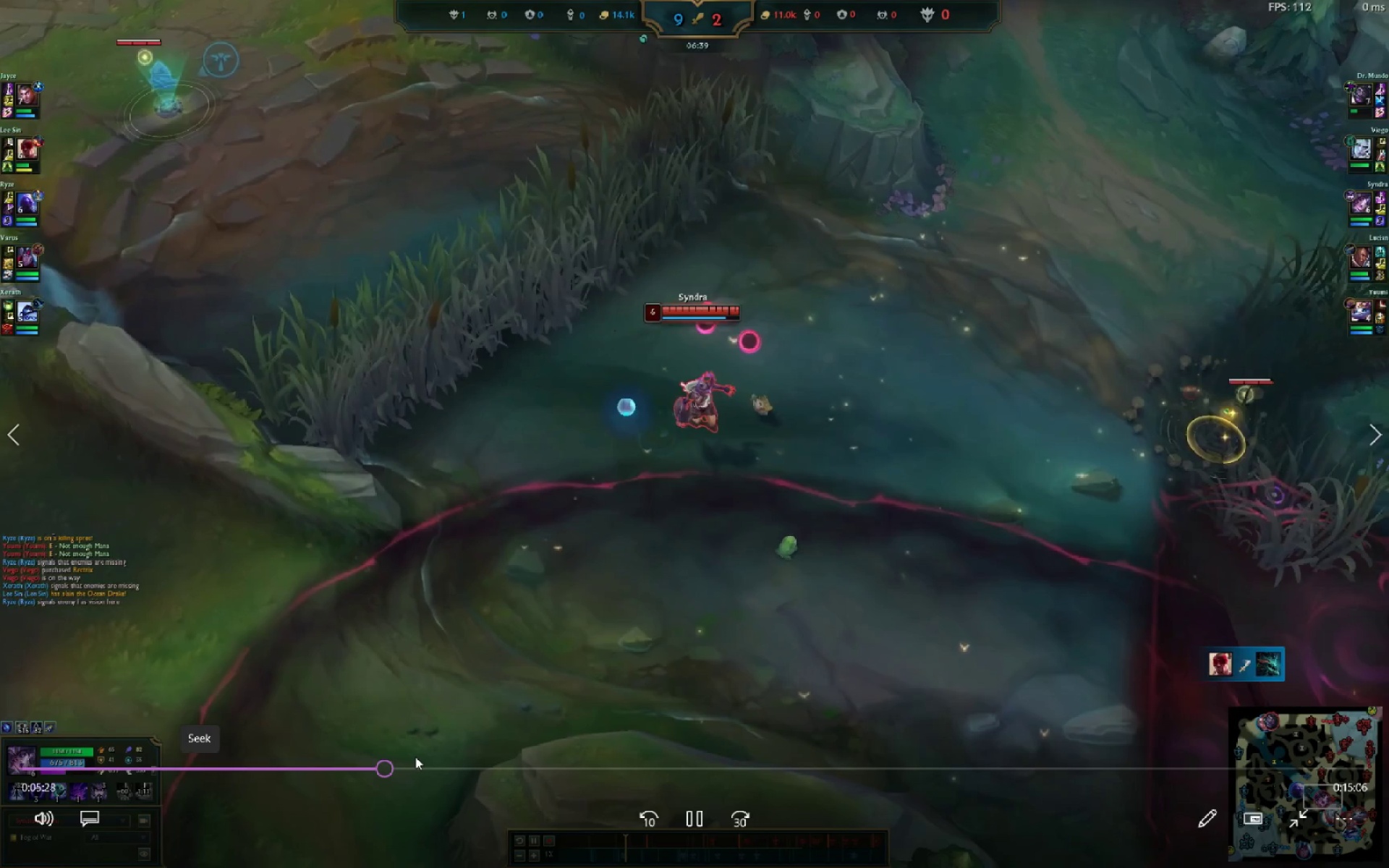 
left_click_drag(start_coordinate=[405, 756], to_coordinate=[407, 760])
 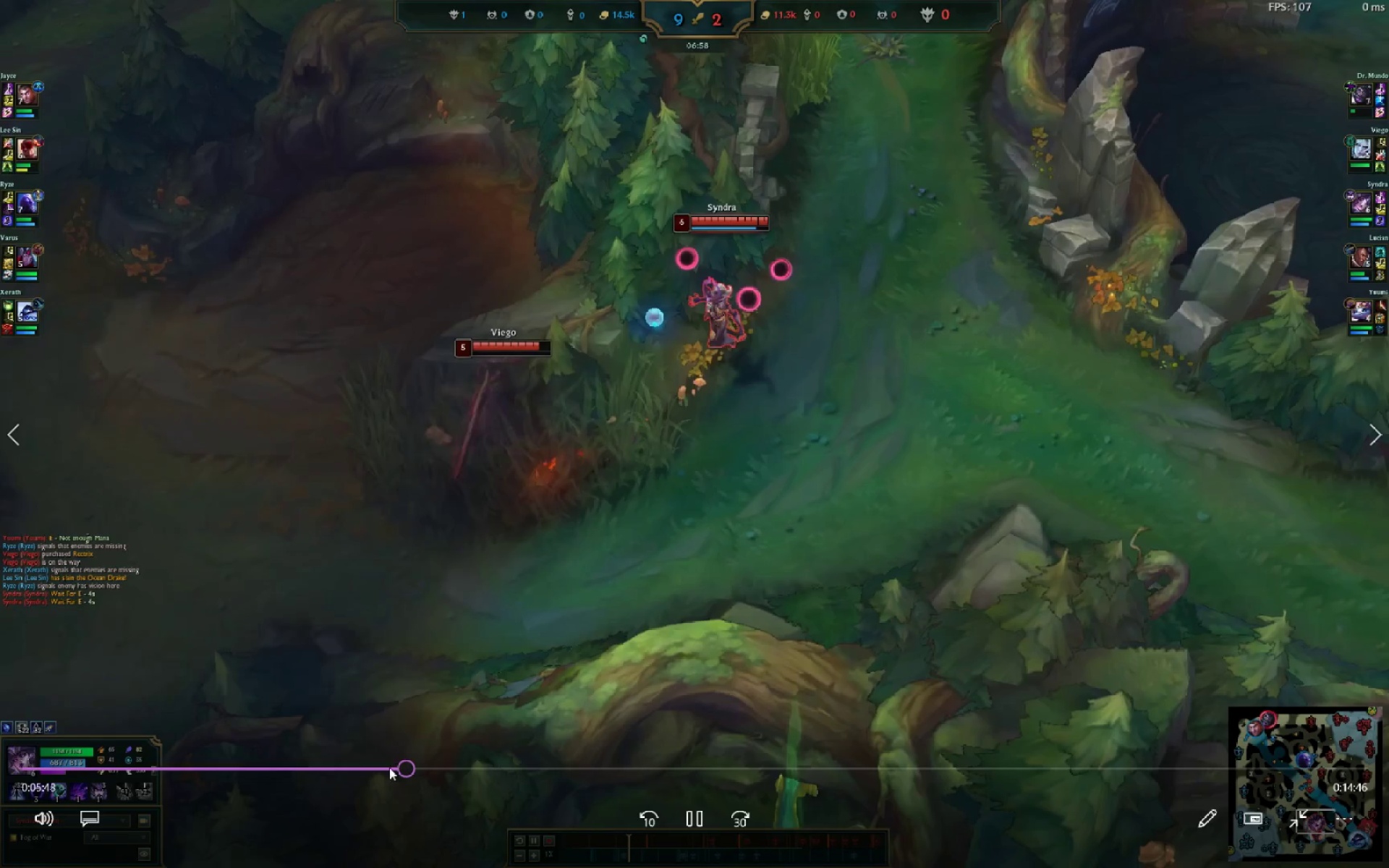 
left_click([385, 770])
 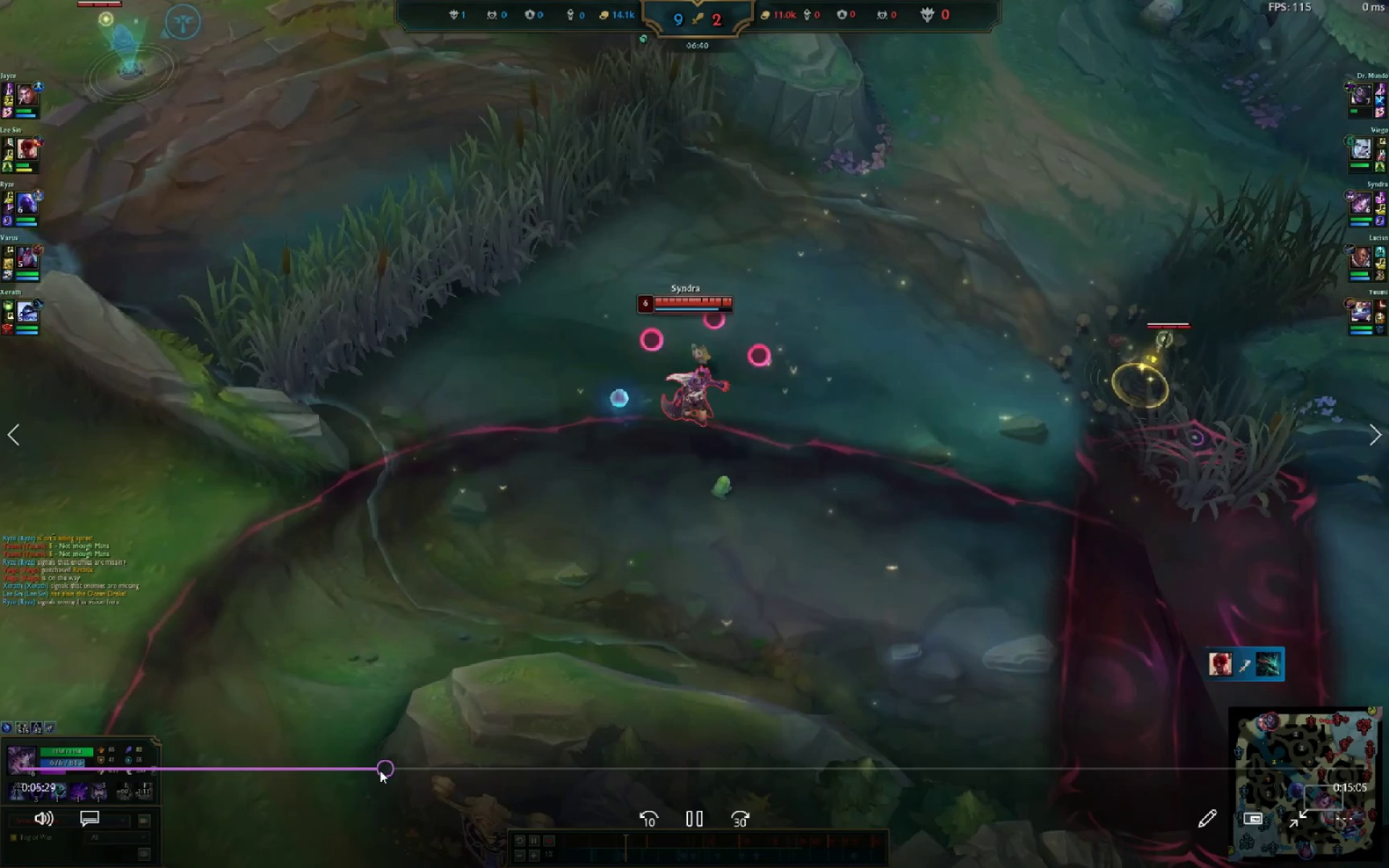 
left_click([369, 773])
 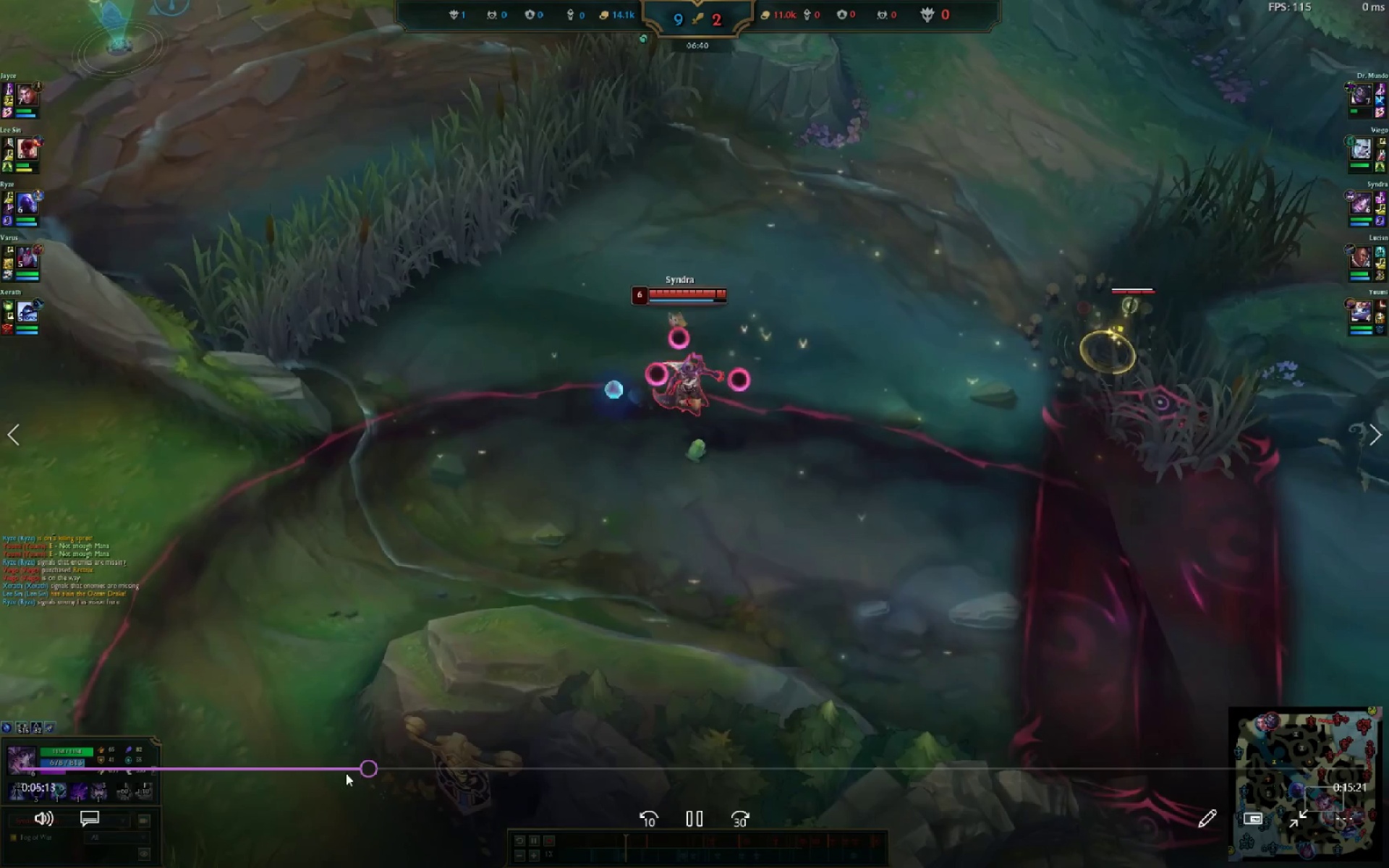 
left_click([343, 774])
 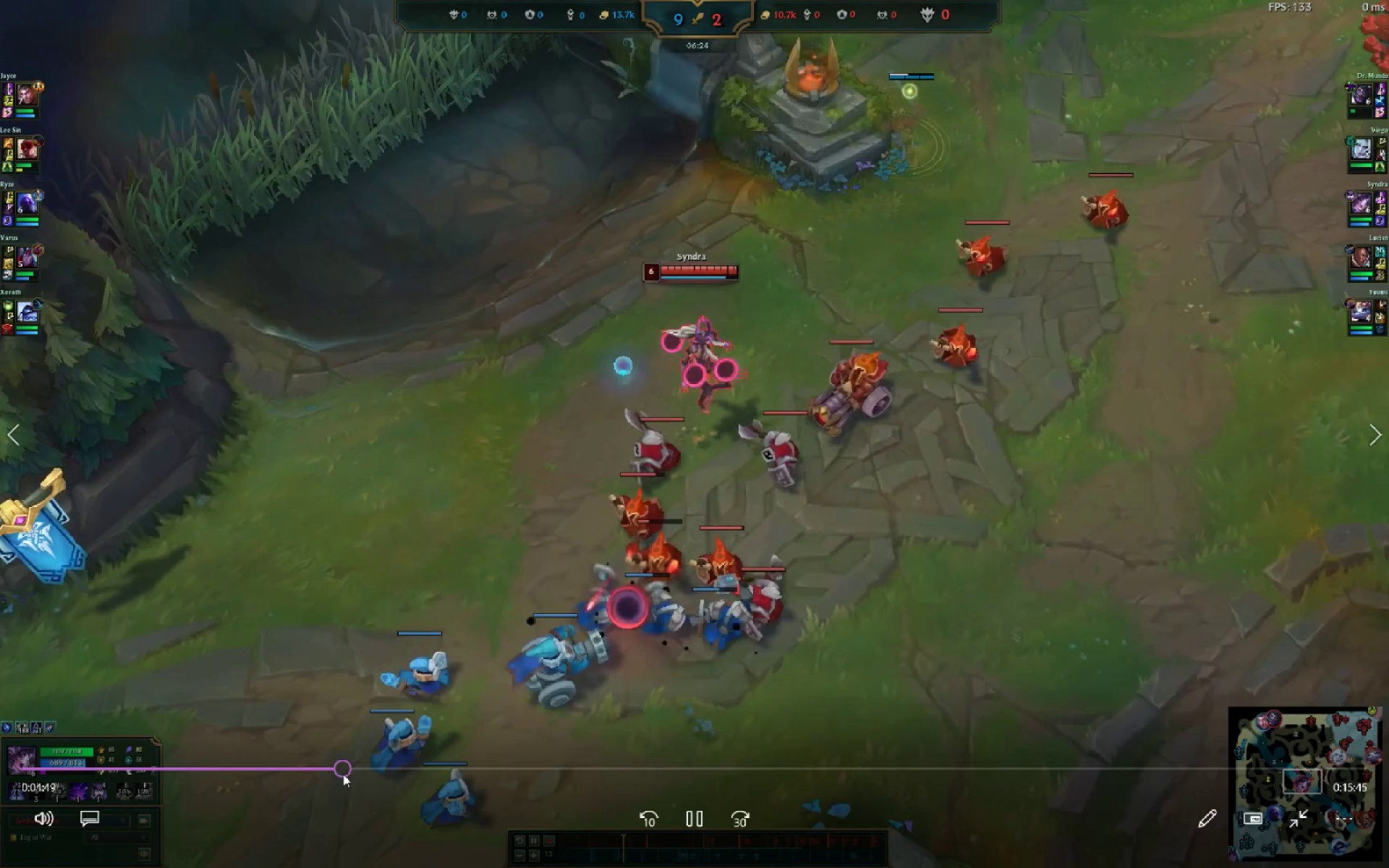 
left_click([318, 777])
 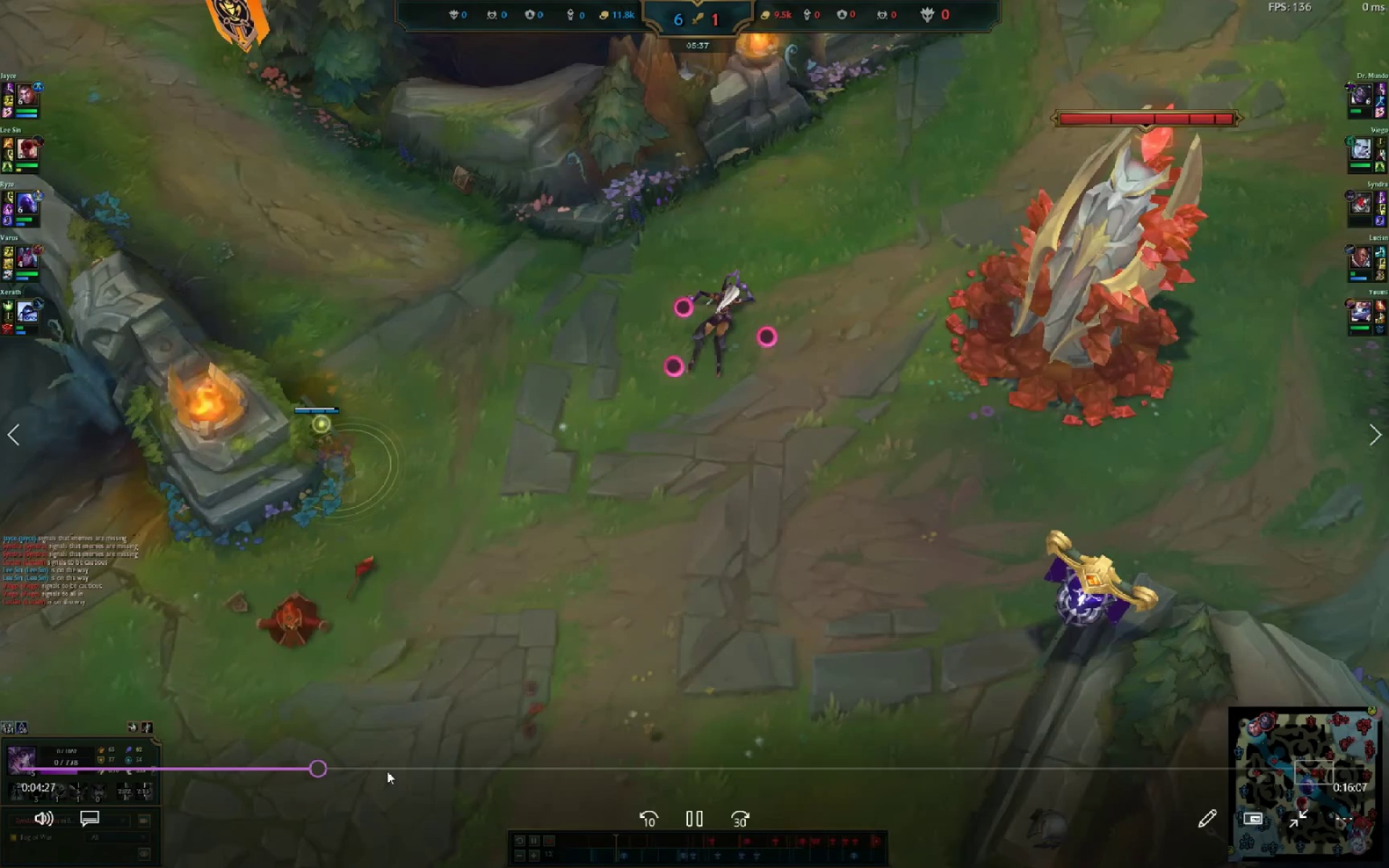 
left_click_drag(start_coordinate=[457, 770], to_coordinate=[498, 770])
 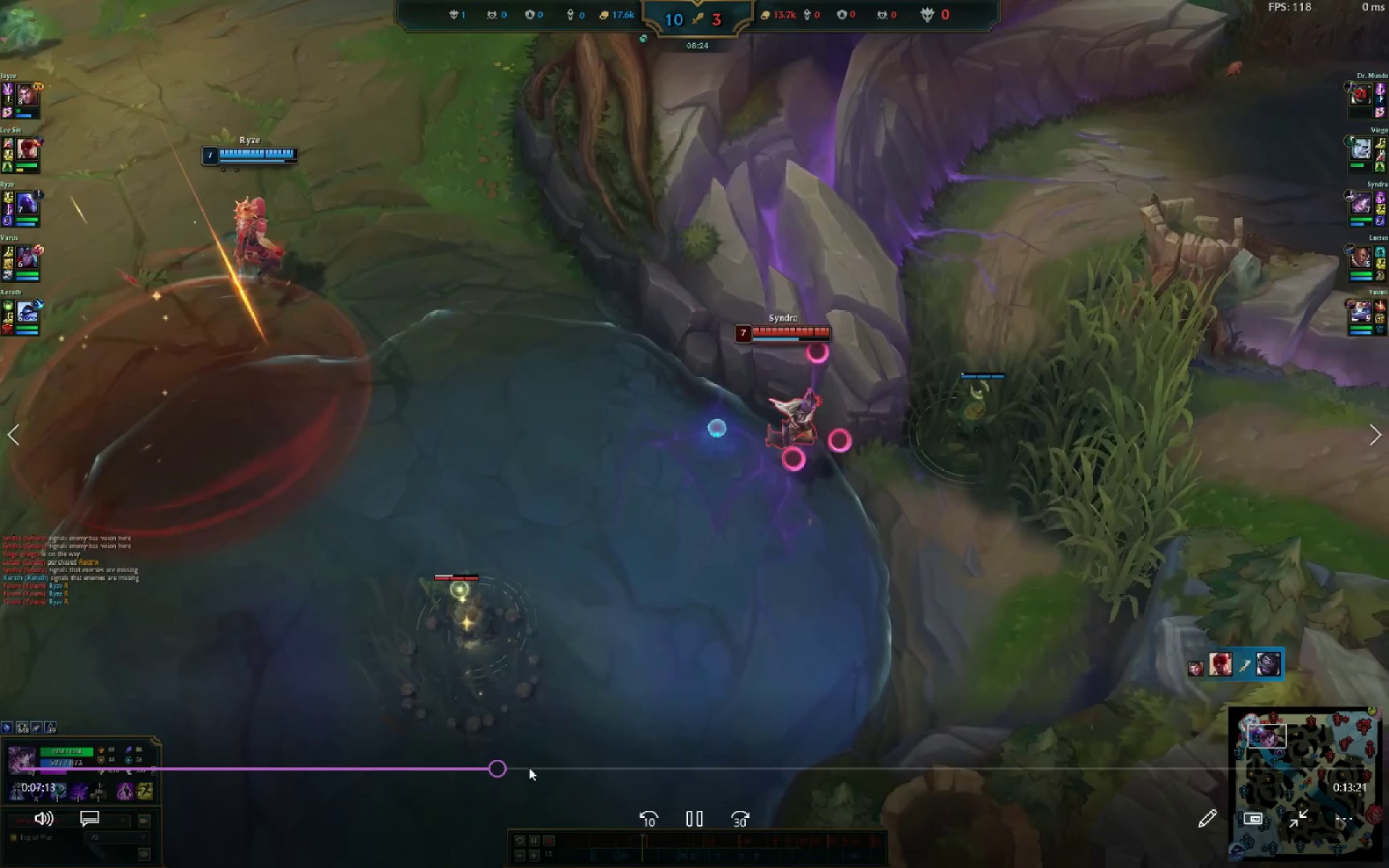 
left_click([529, 767])
 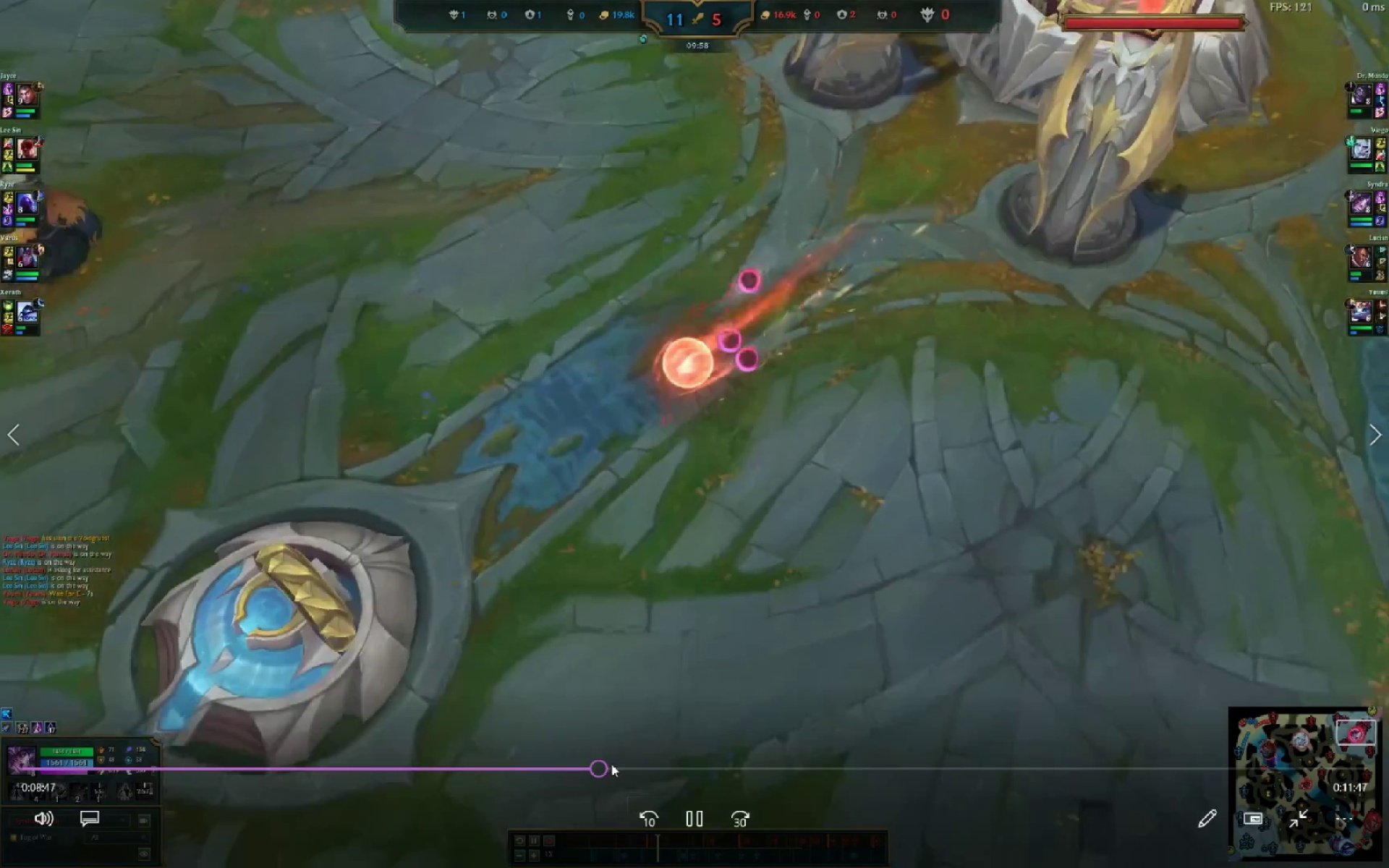 
left_click_drag(start_coordinate=[607, 770], to_coordinate=[624, 769])
 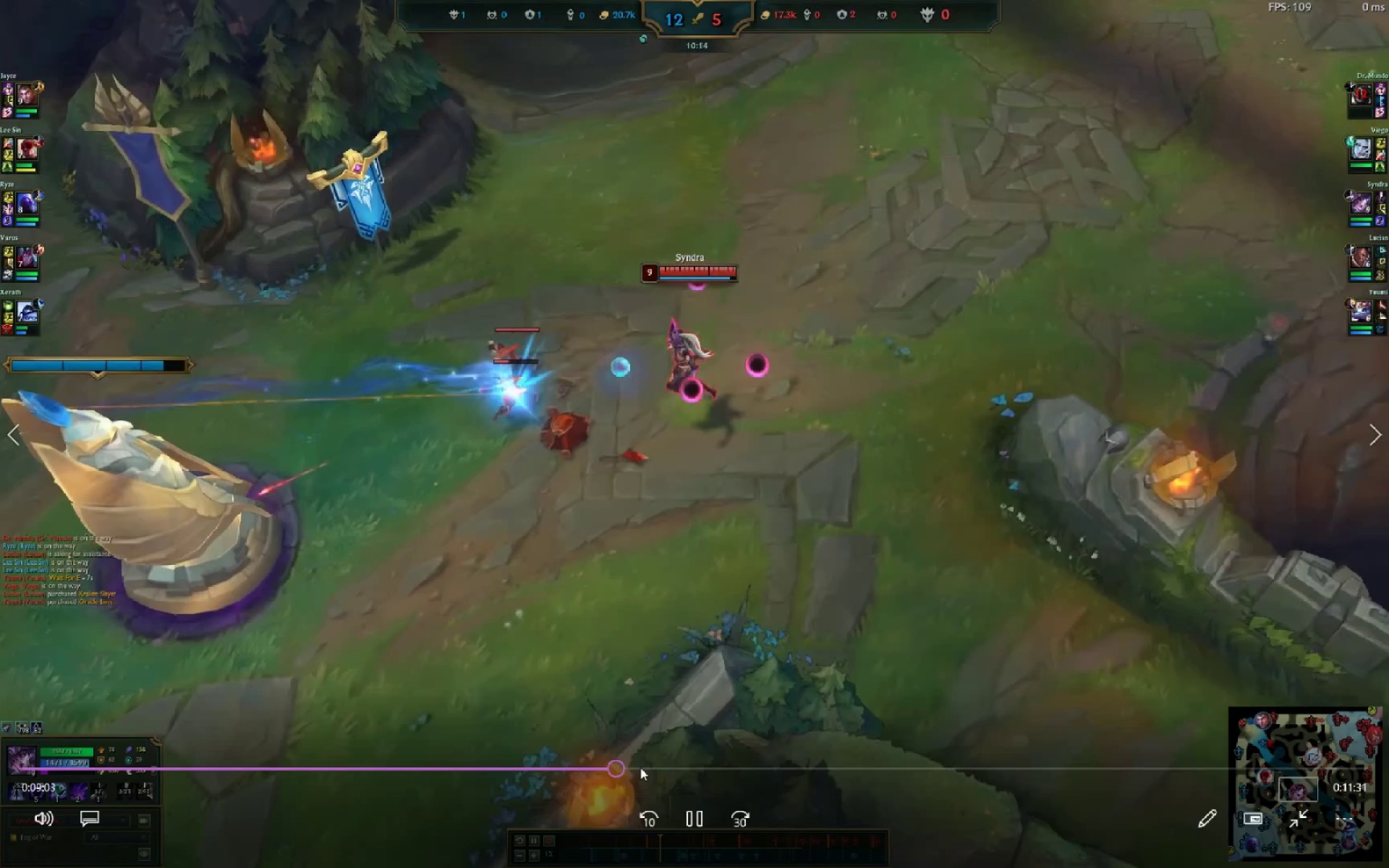 
left_click_drag(start_coordinate=[645, 767], to_coordinate=[656, 767])
 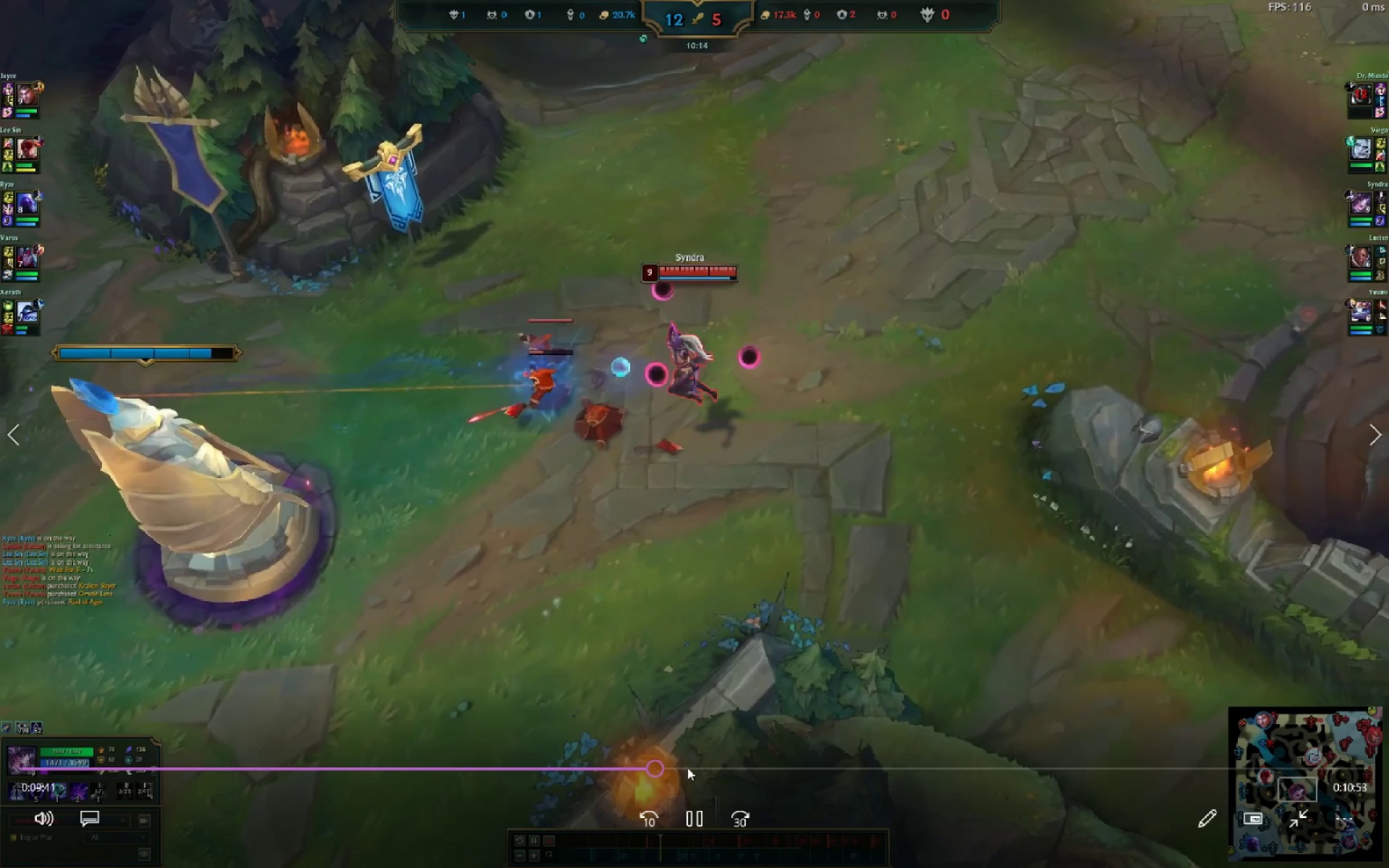 
left_click([705, 765])
 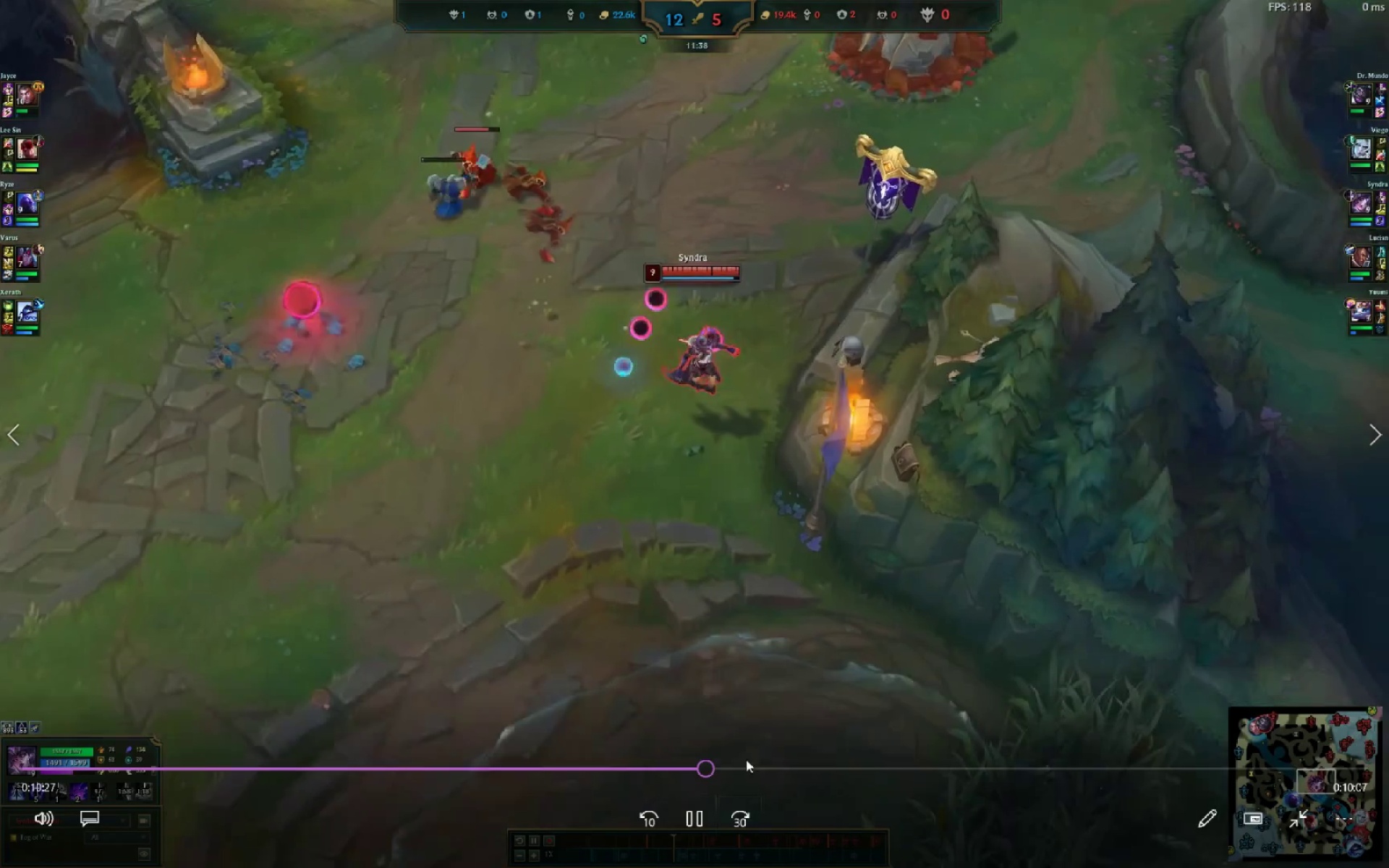 
left_click([744, 763])
 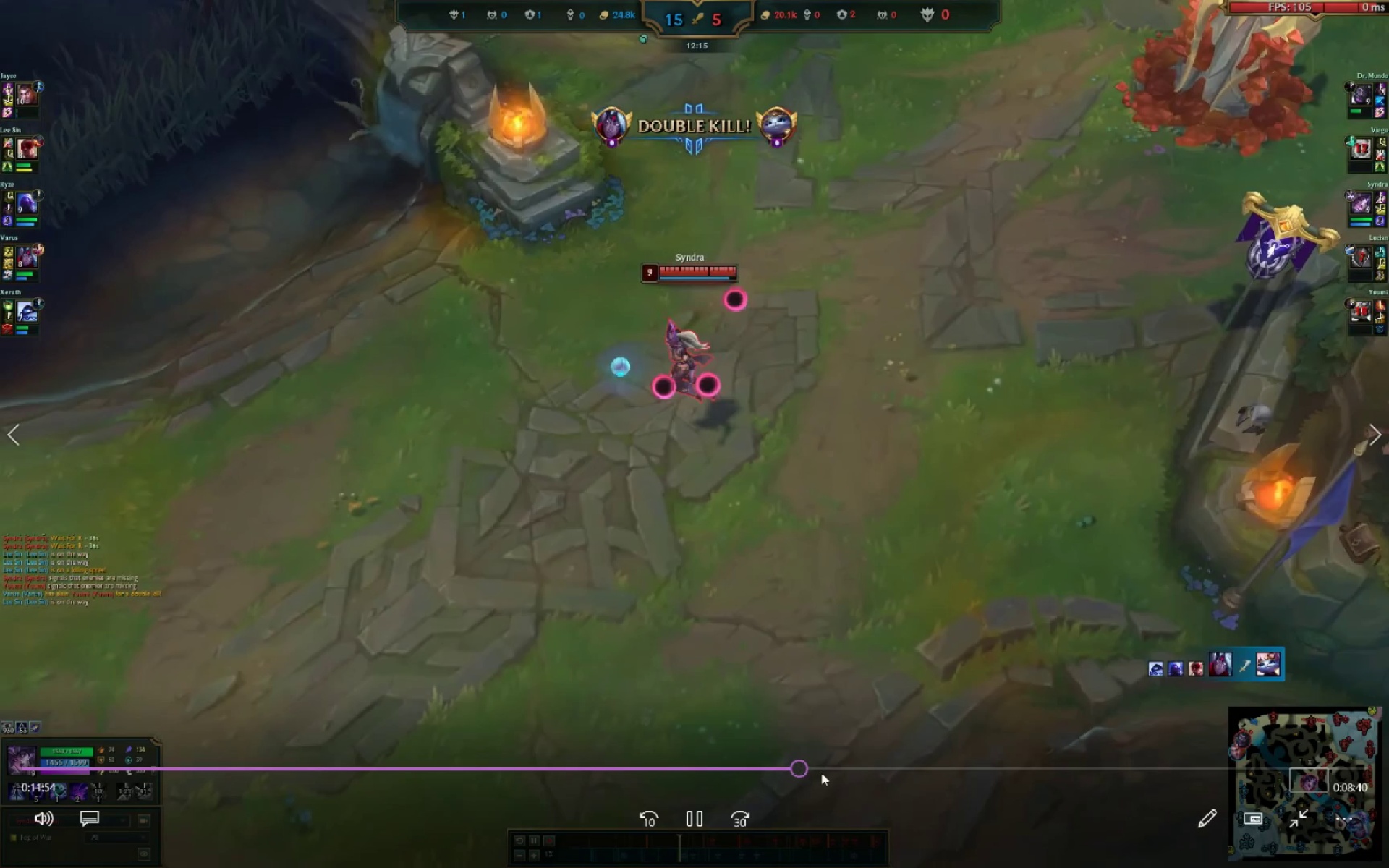 
left_click_drag(start_coordinate=[851, 767], to_coordinate=[861, 768])
 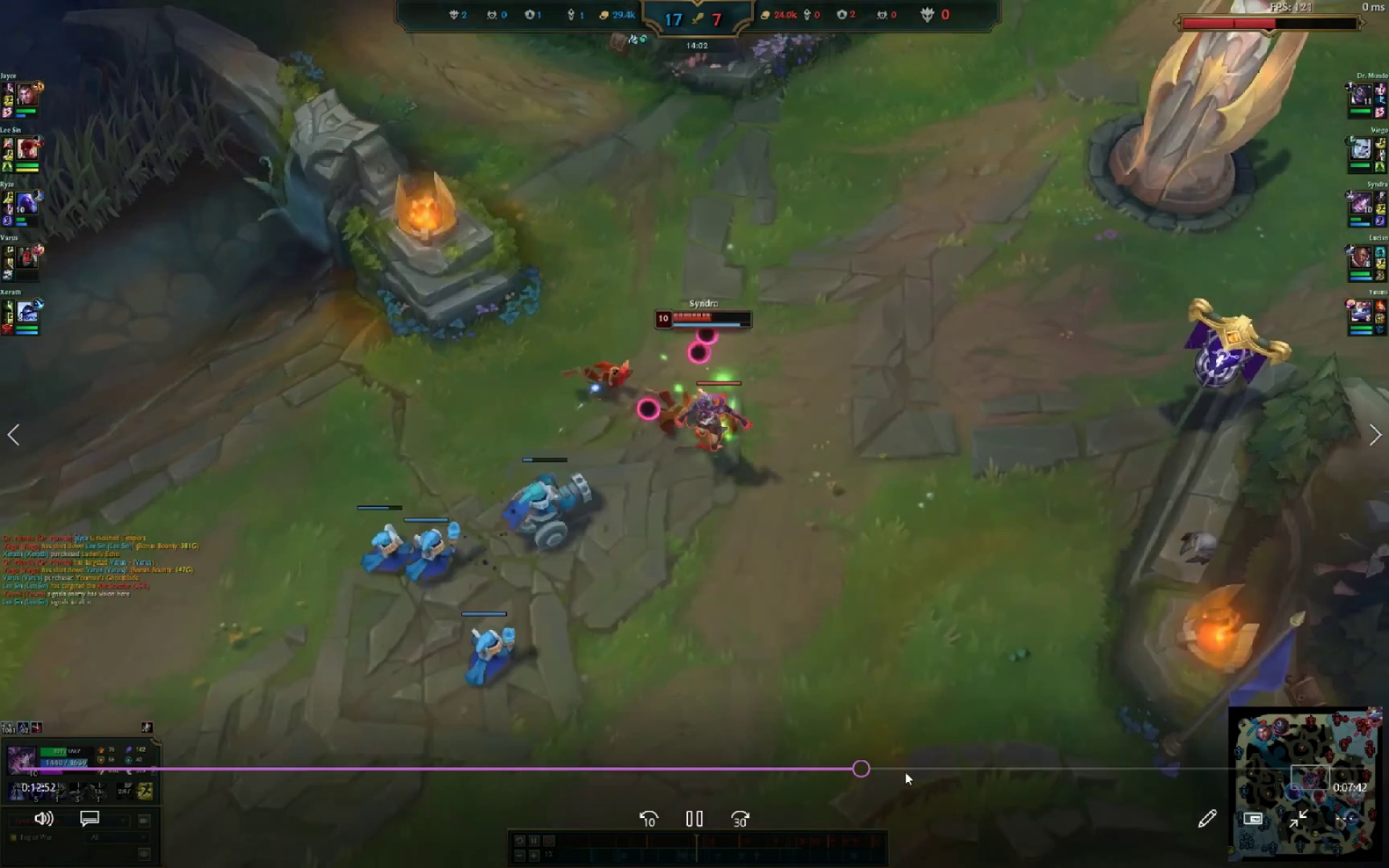 
left_click([904, 771])
 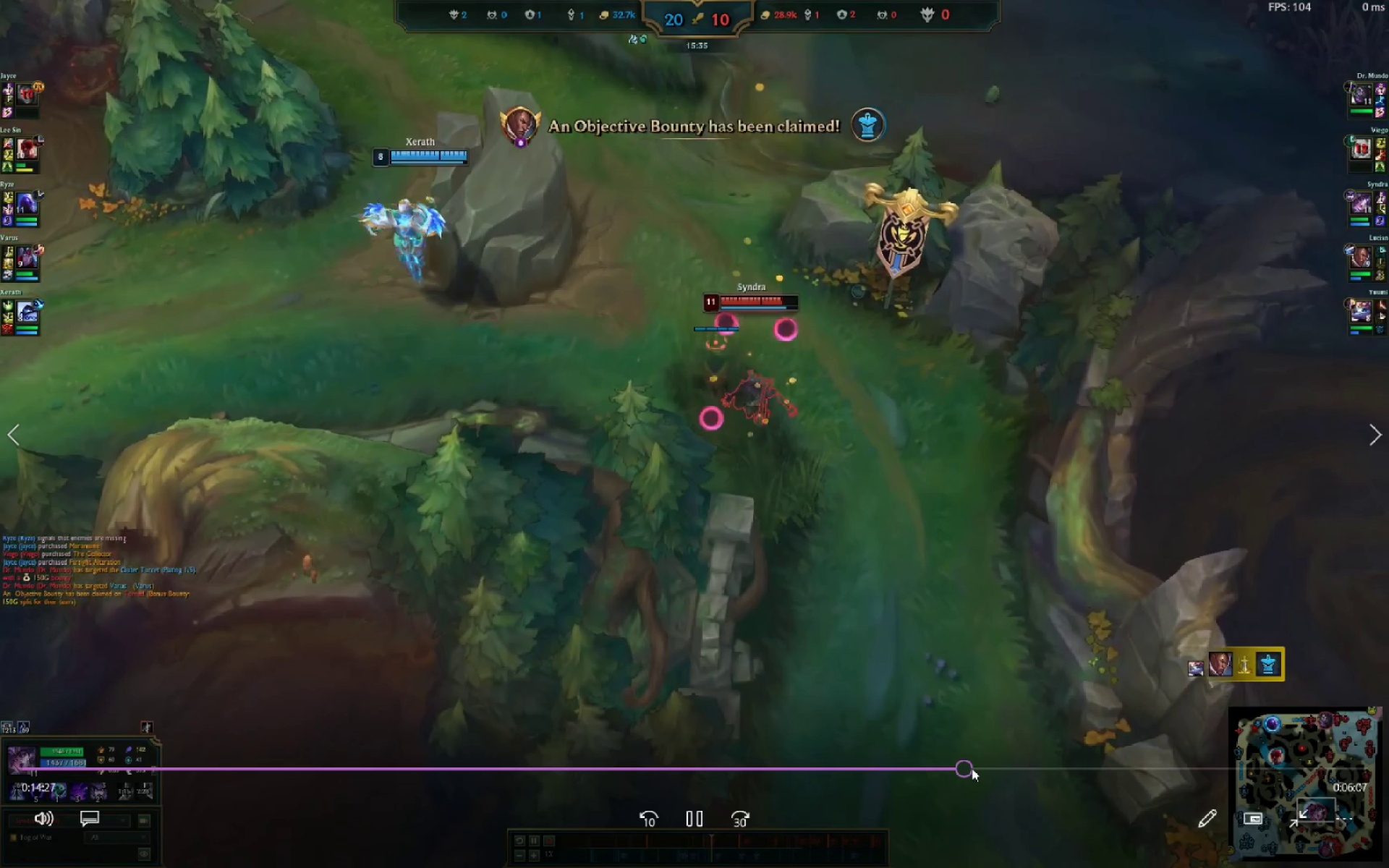 
wait(6.53)
 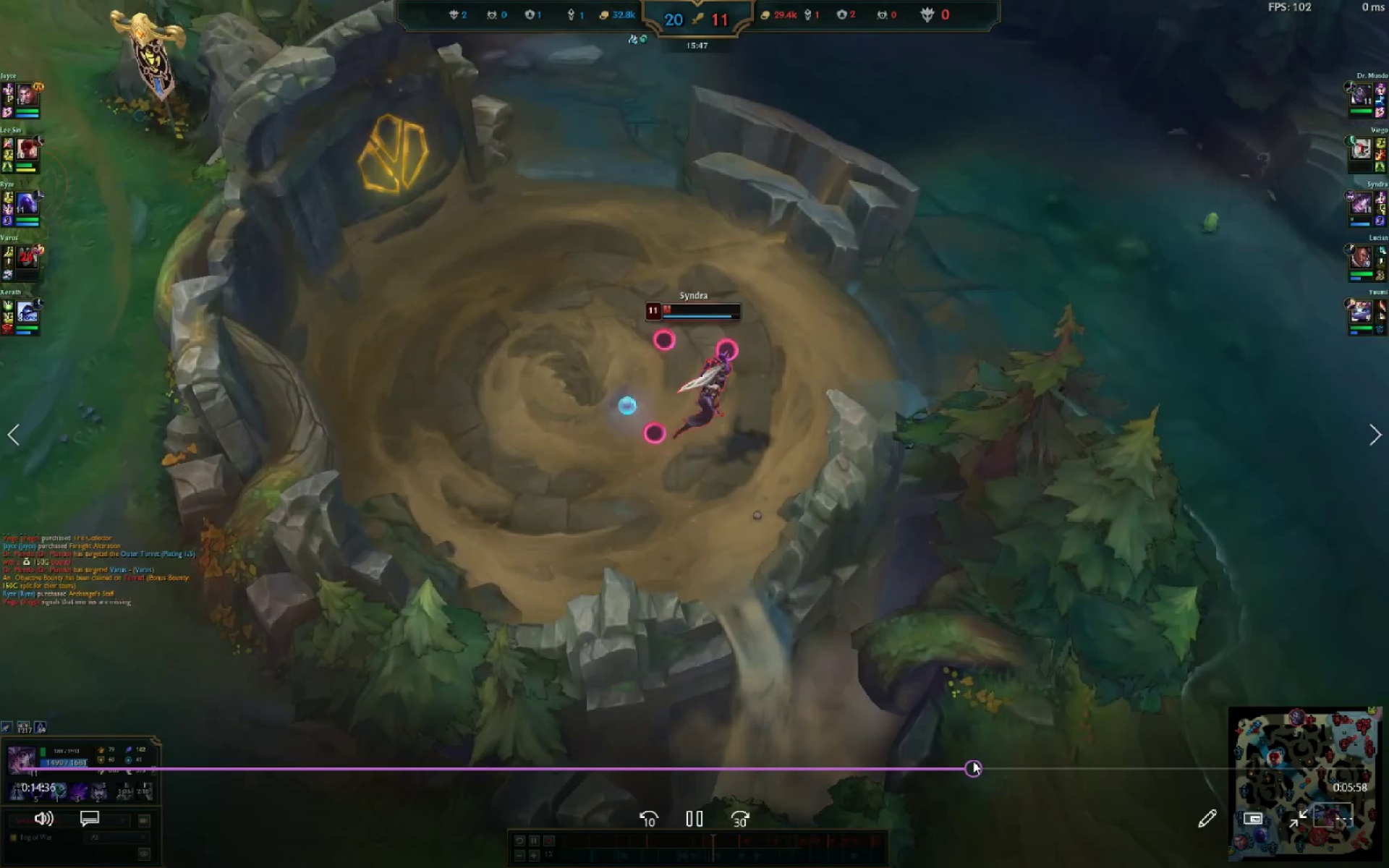 
left_click([1074, 763])
 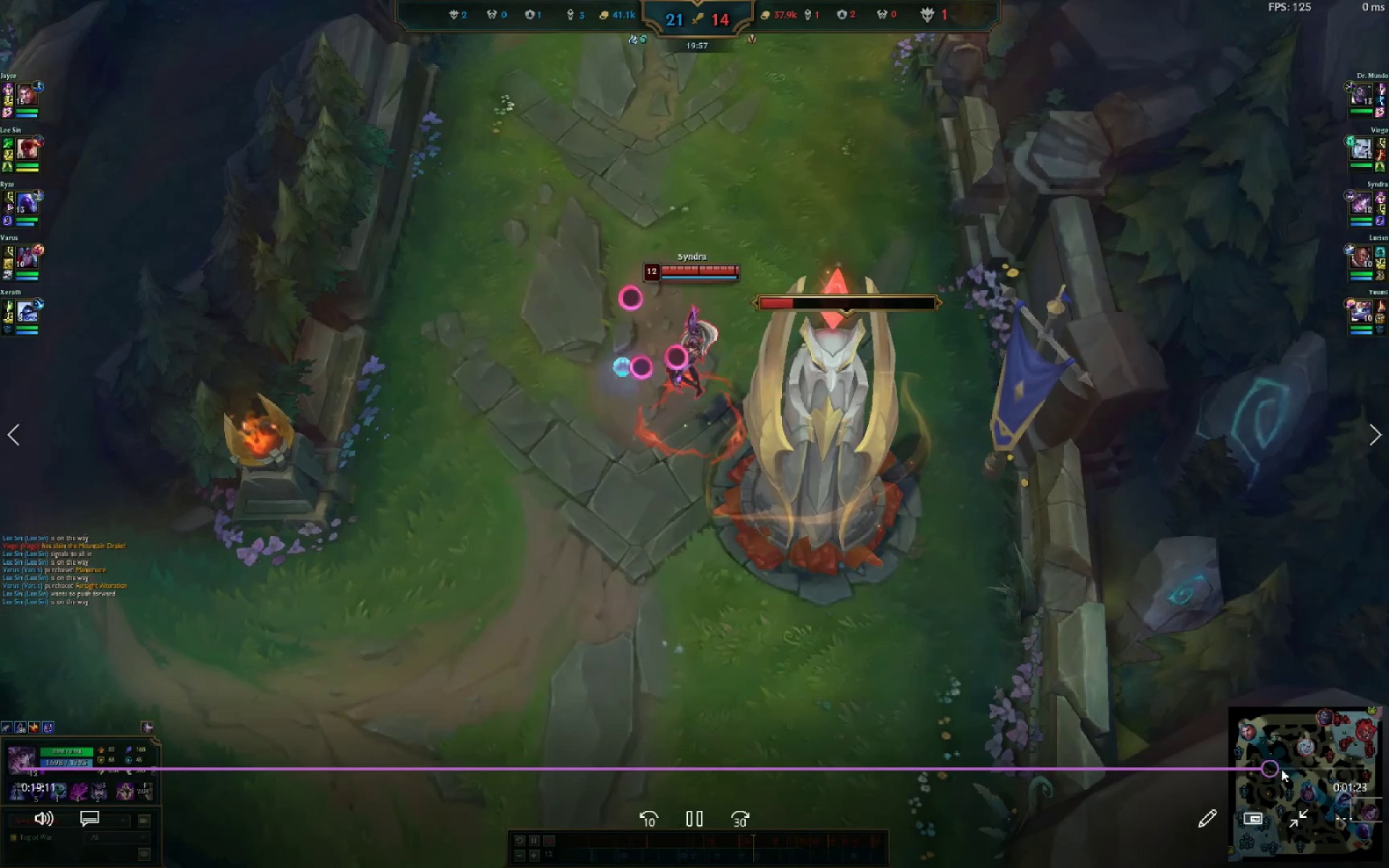 
double_click([1349, 20])
 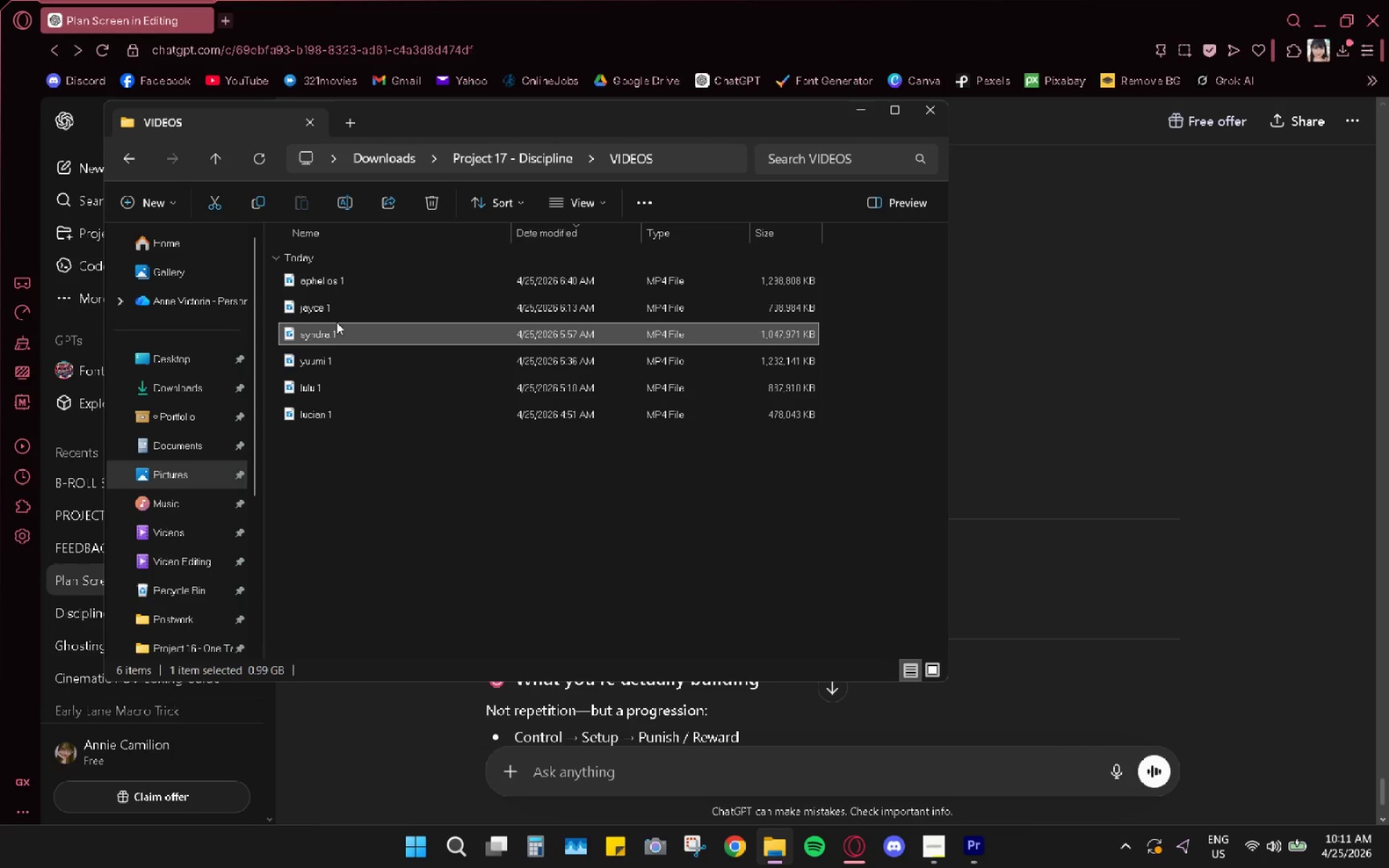 
wait(9.94)
 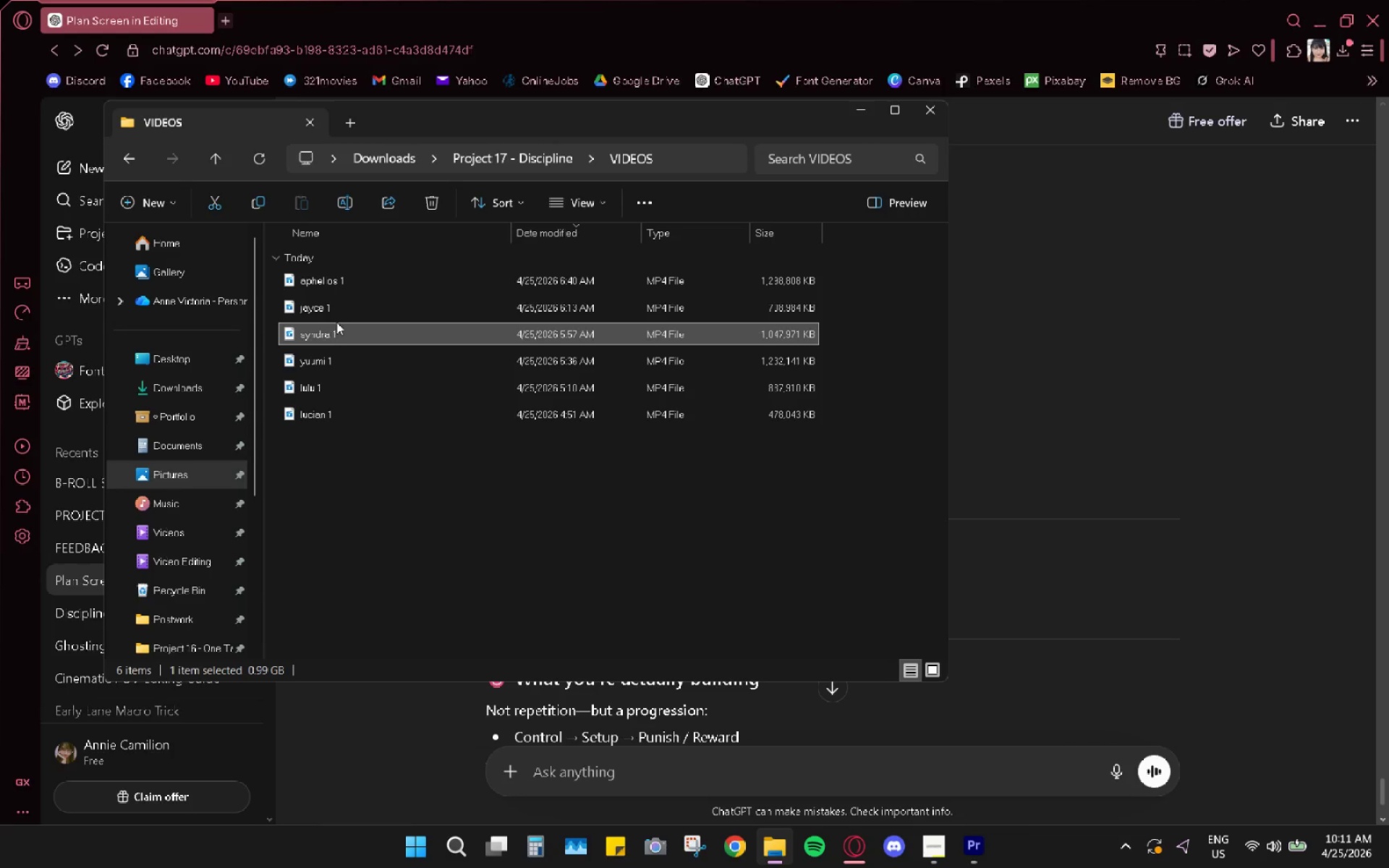 
double_click([331, 306])
 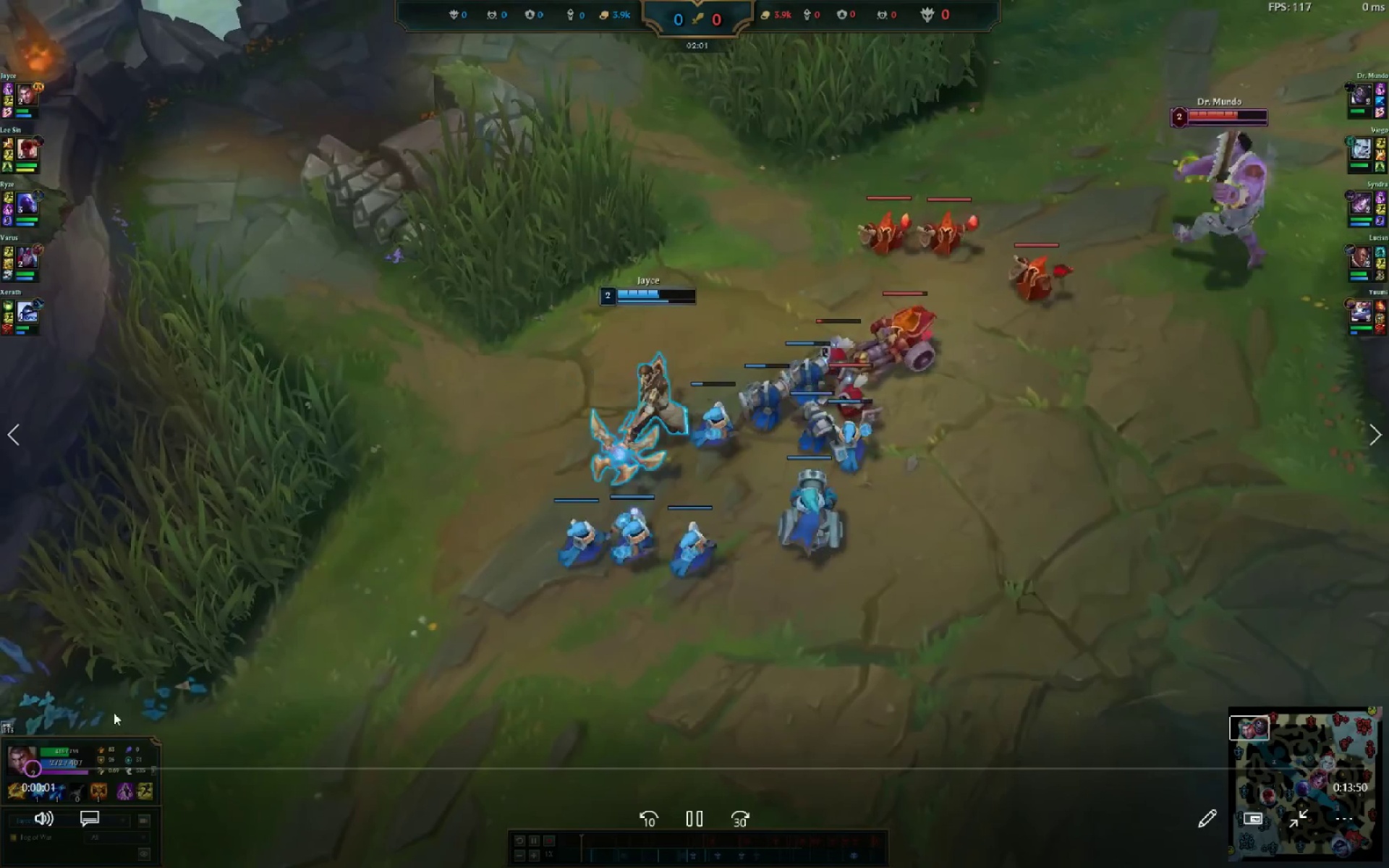 
double_click([51, 776])
 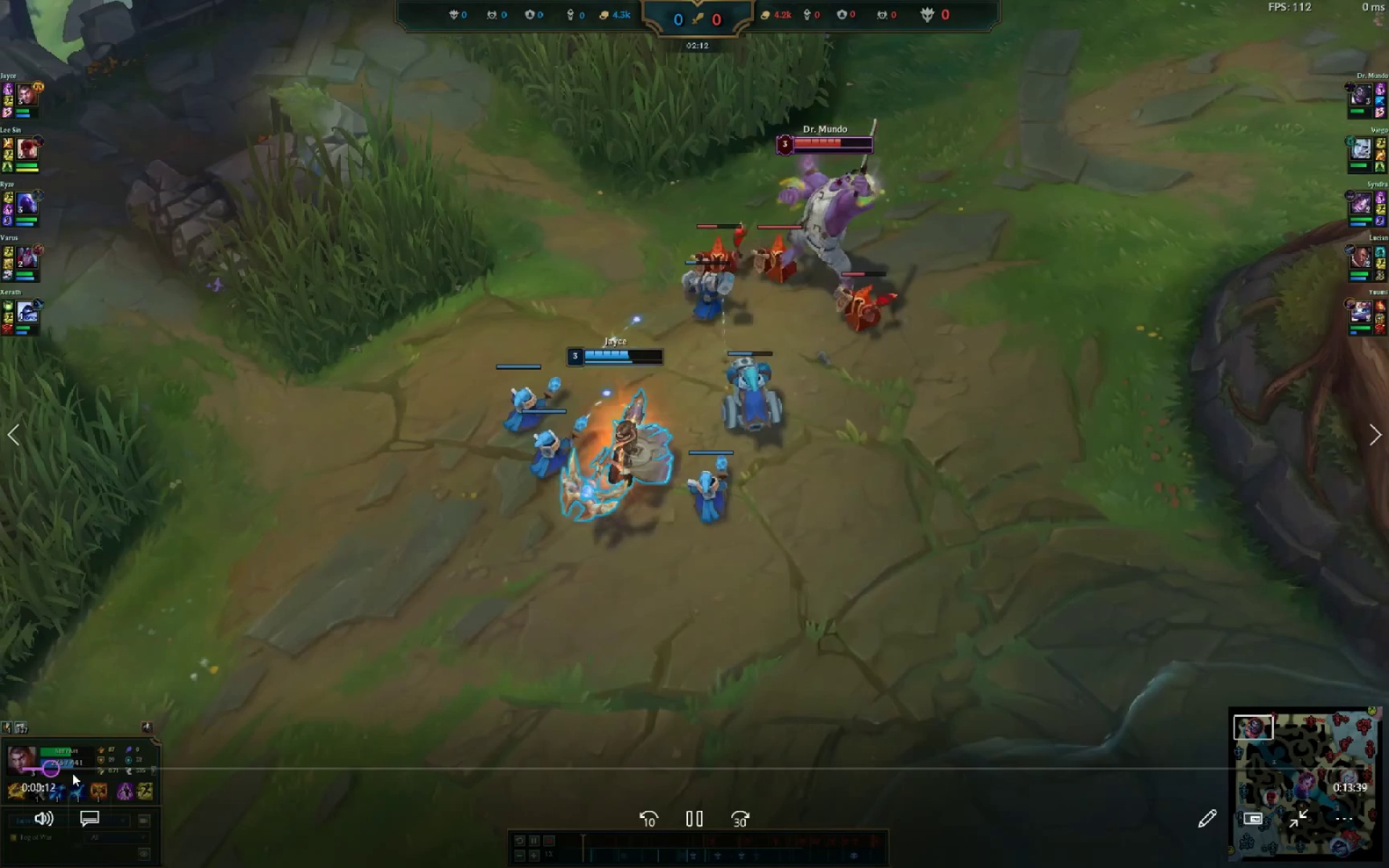 
left_click([73, 773])
 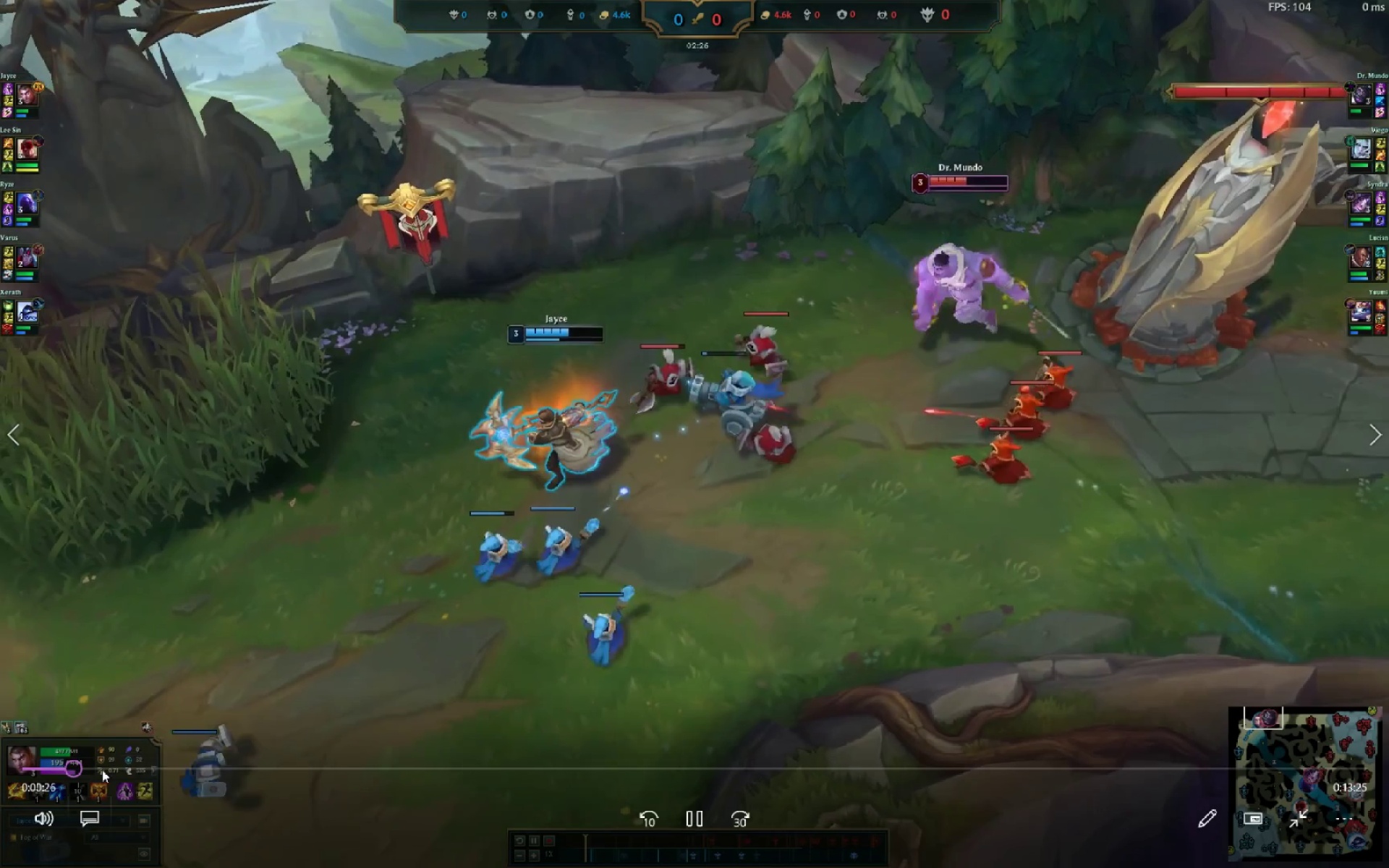 
left_click([121, 767])
 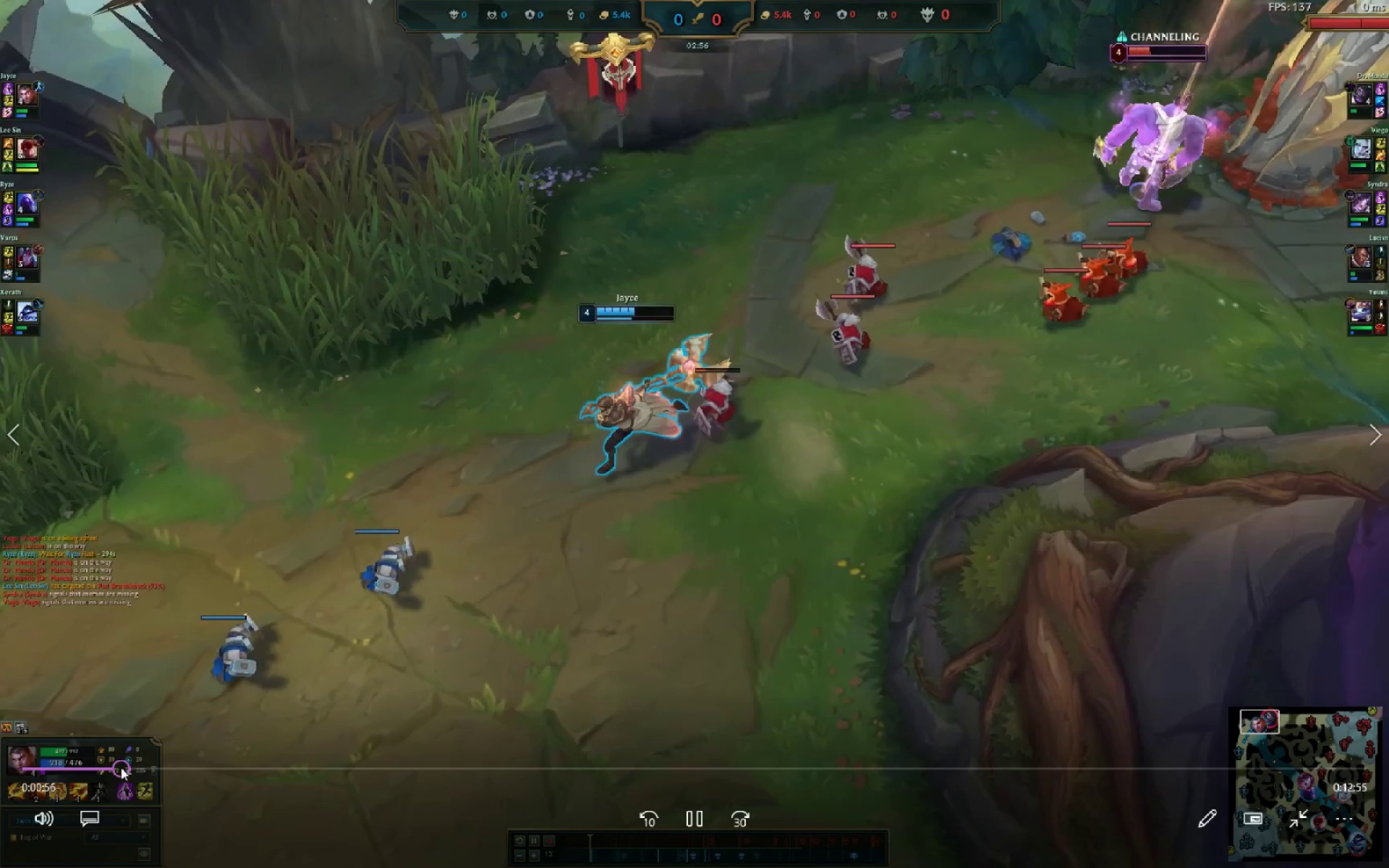 
left_click_drag(start_coordinate=[121, 767], to_coordinate=[126, 767])
 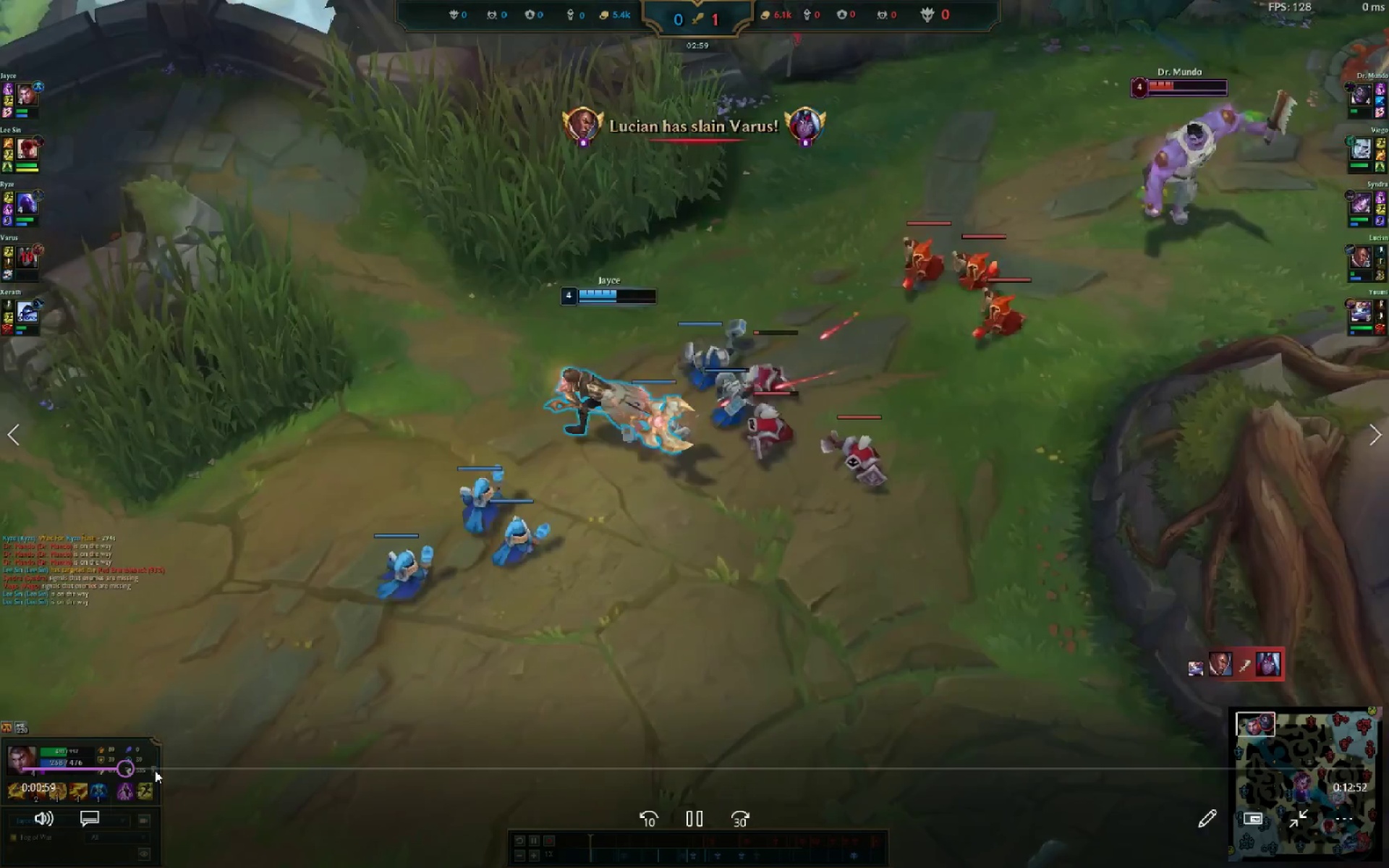 
left_click([155, 770])
 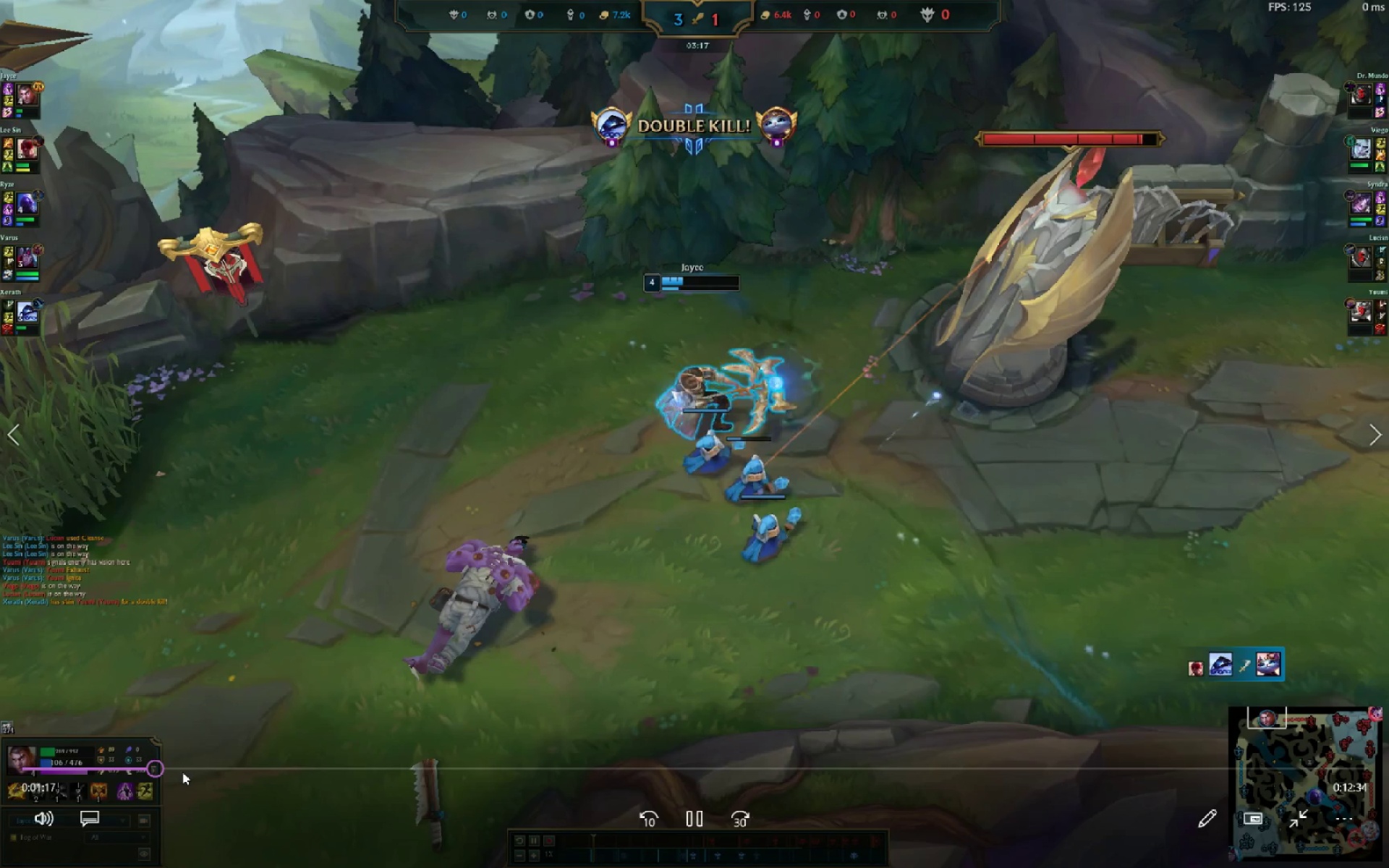 
left_click([178, 773])
 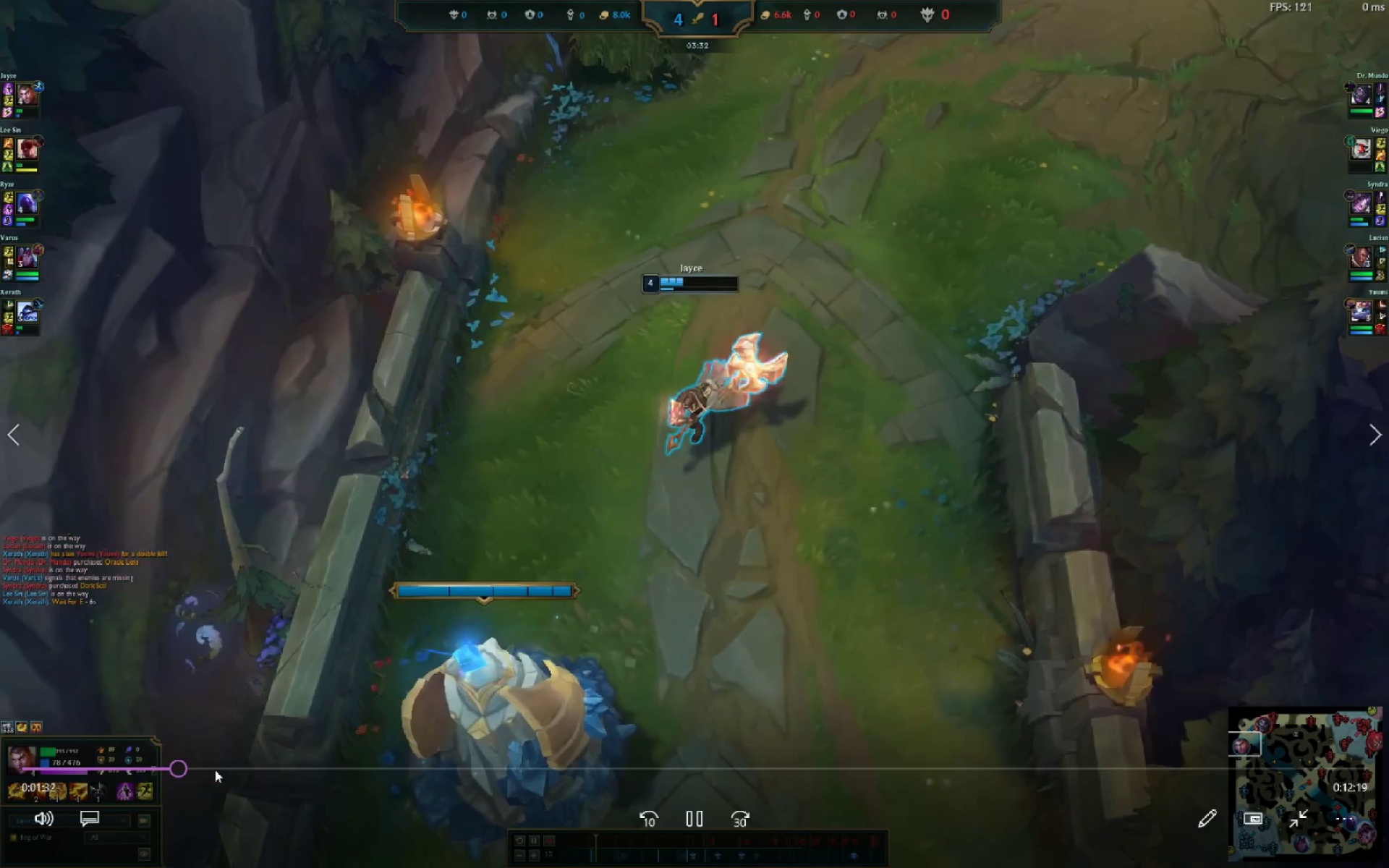 
left_click([218, 768])
 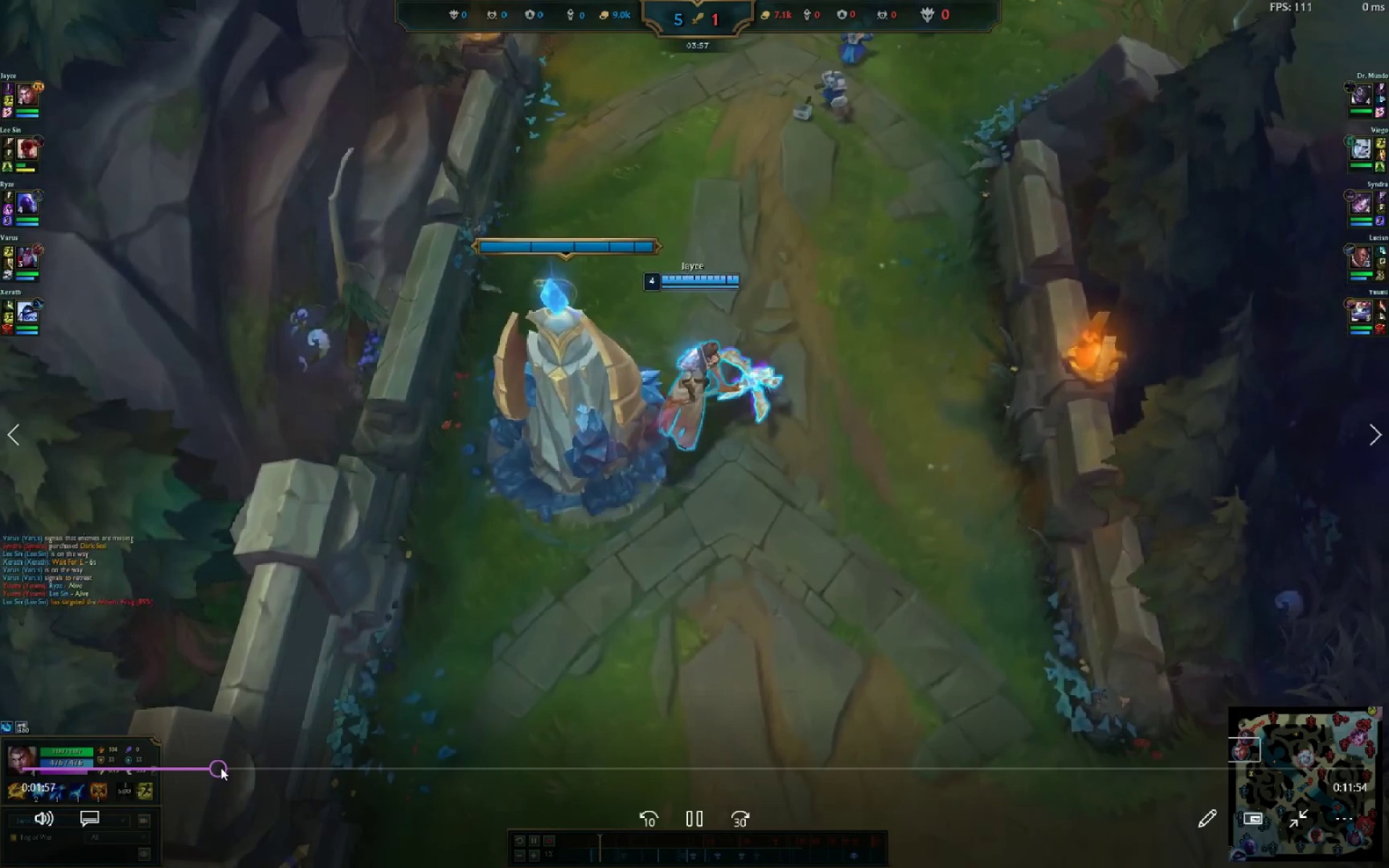 
left_click_drag(start_coordinate=[243, 766], to_coordinate=[256, 766])
 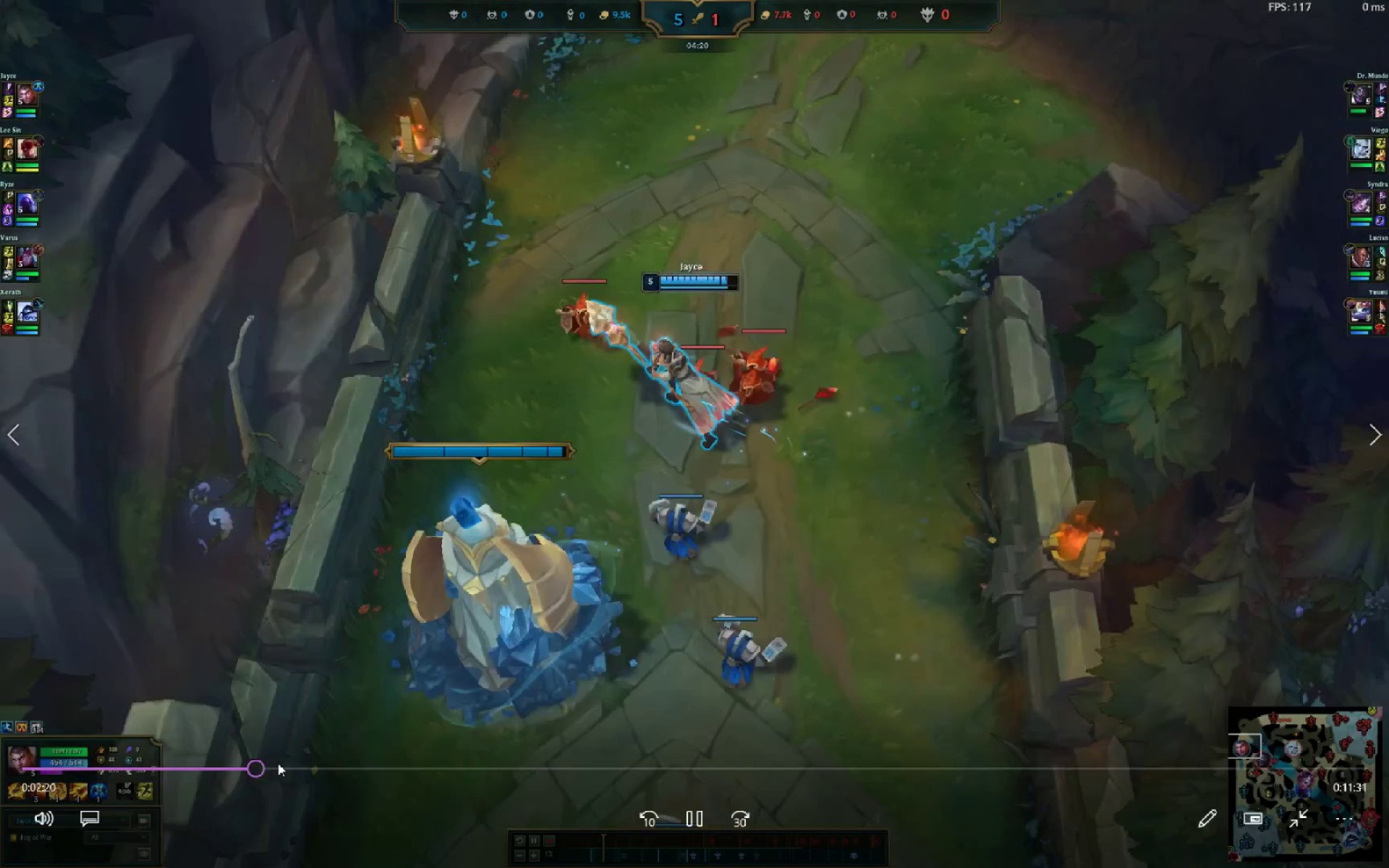 
left_click_drag(start_coordinate=[278, 763], to_coordinate=[286, 763])
 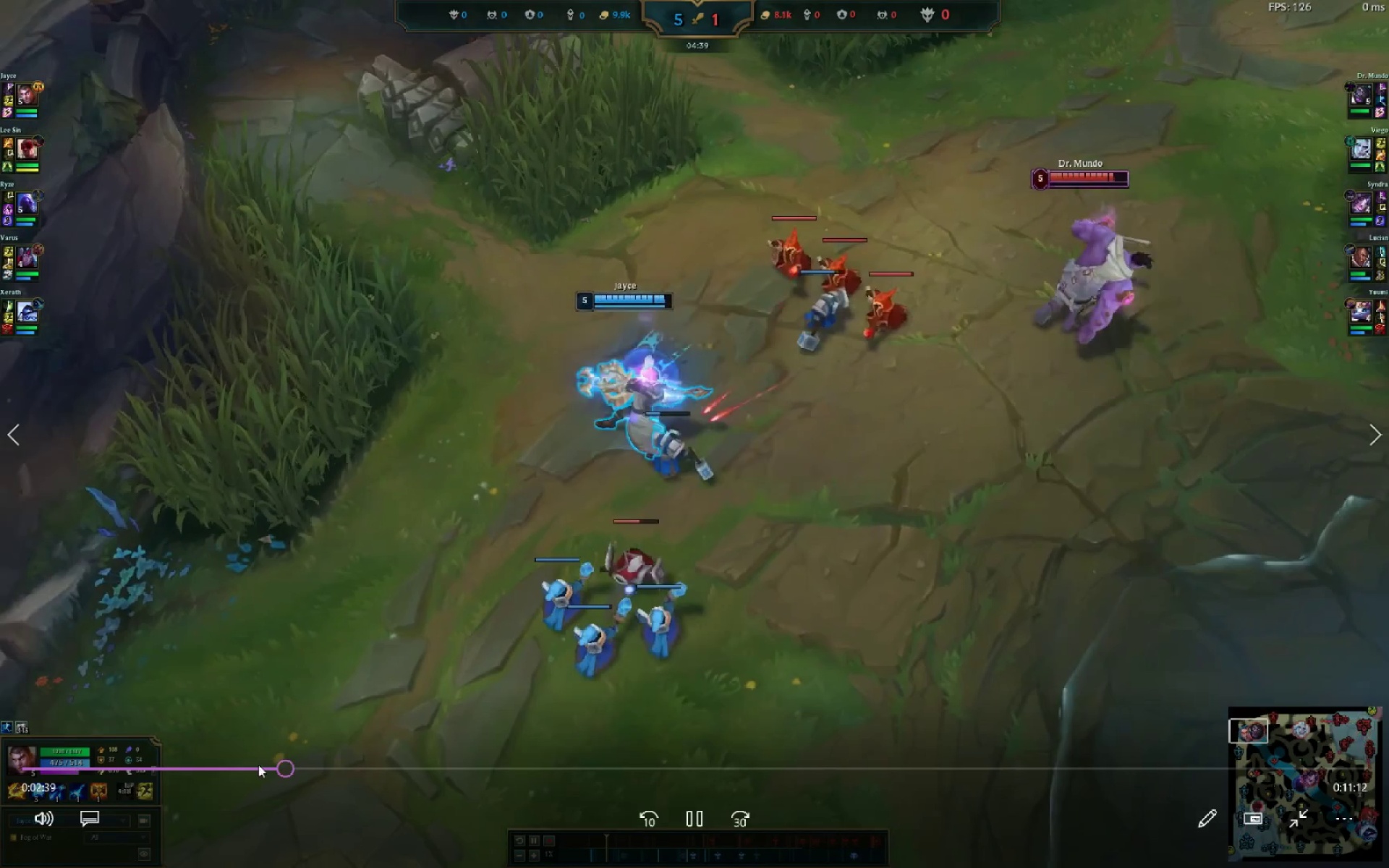 
left_click([232, 764])
 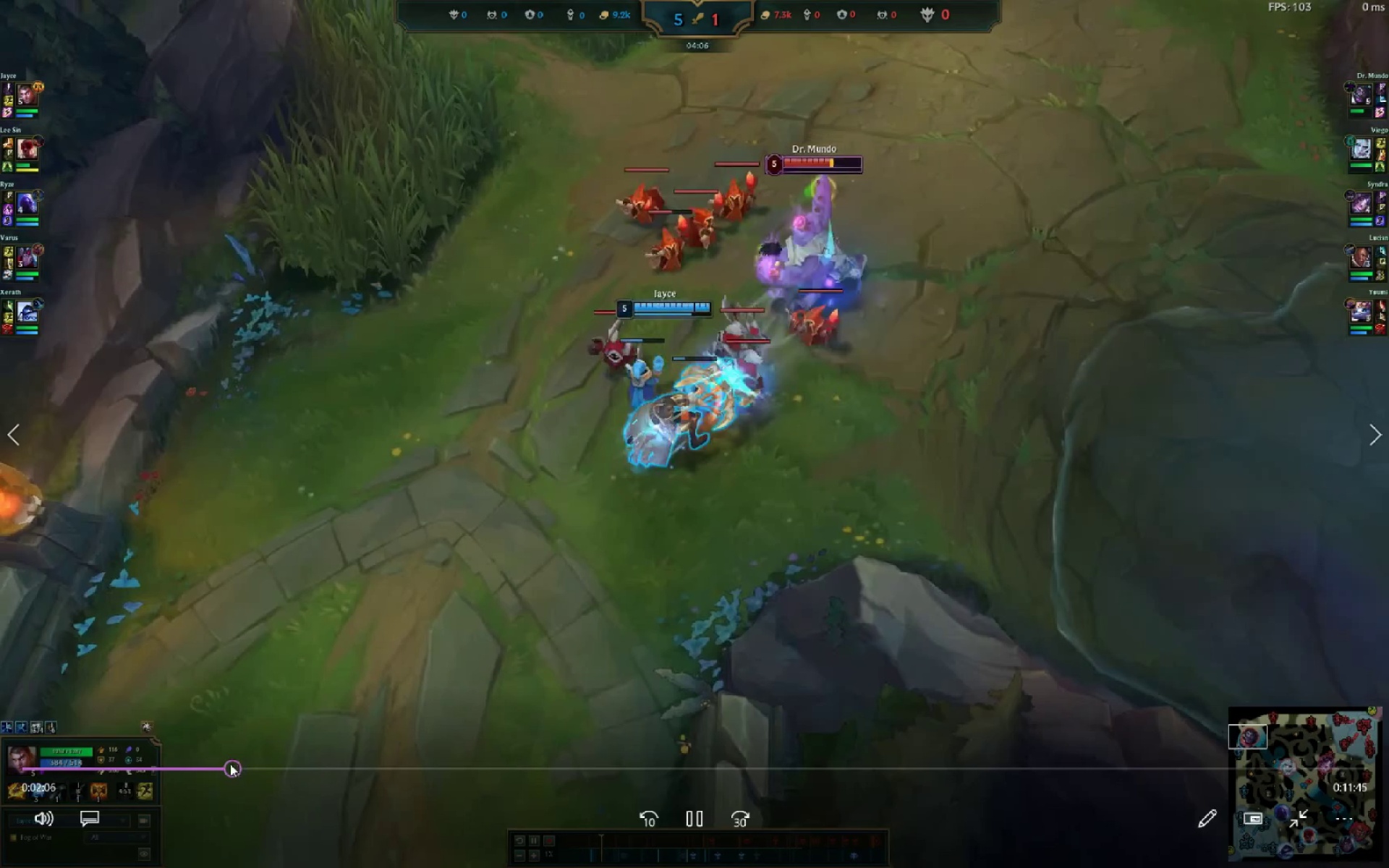 
left_click([214, 765])
 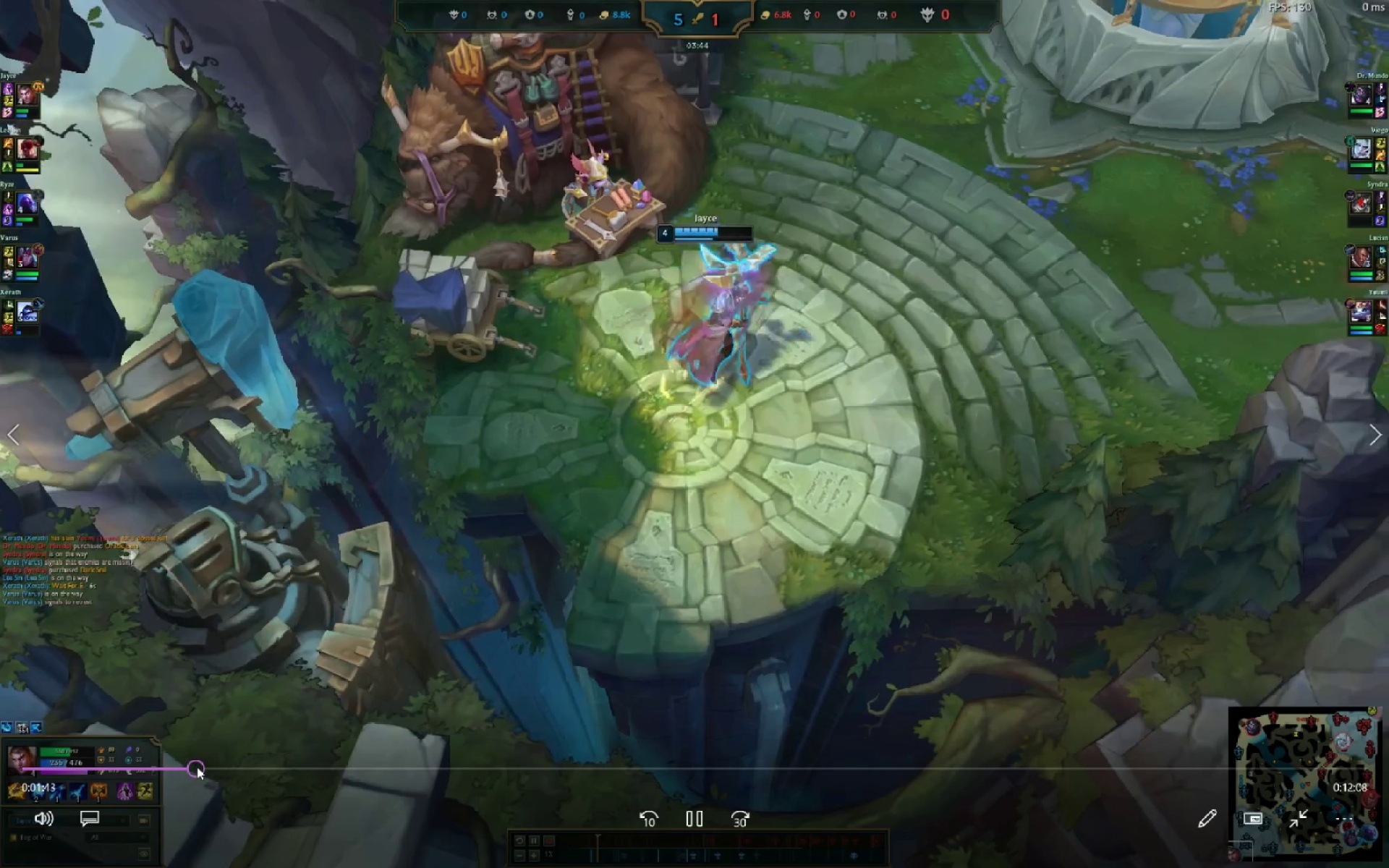 
left_click_drag(start_coordinate=[219, 767], to_coordinate=[234, 766])
 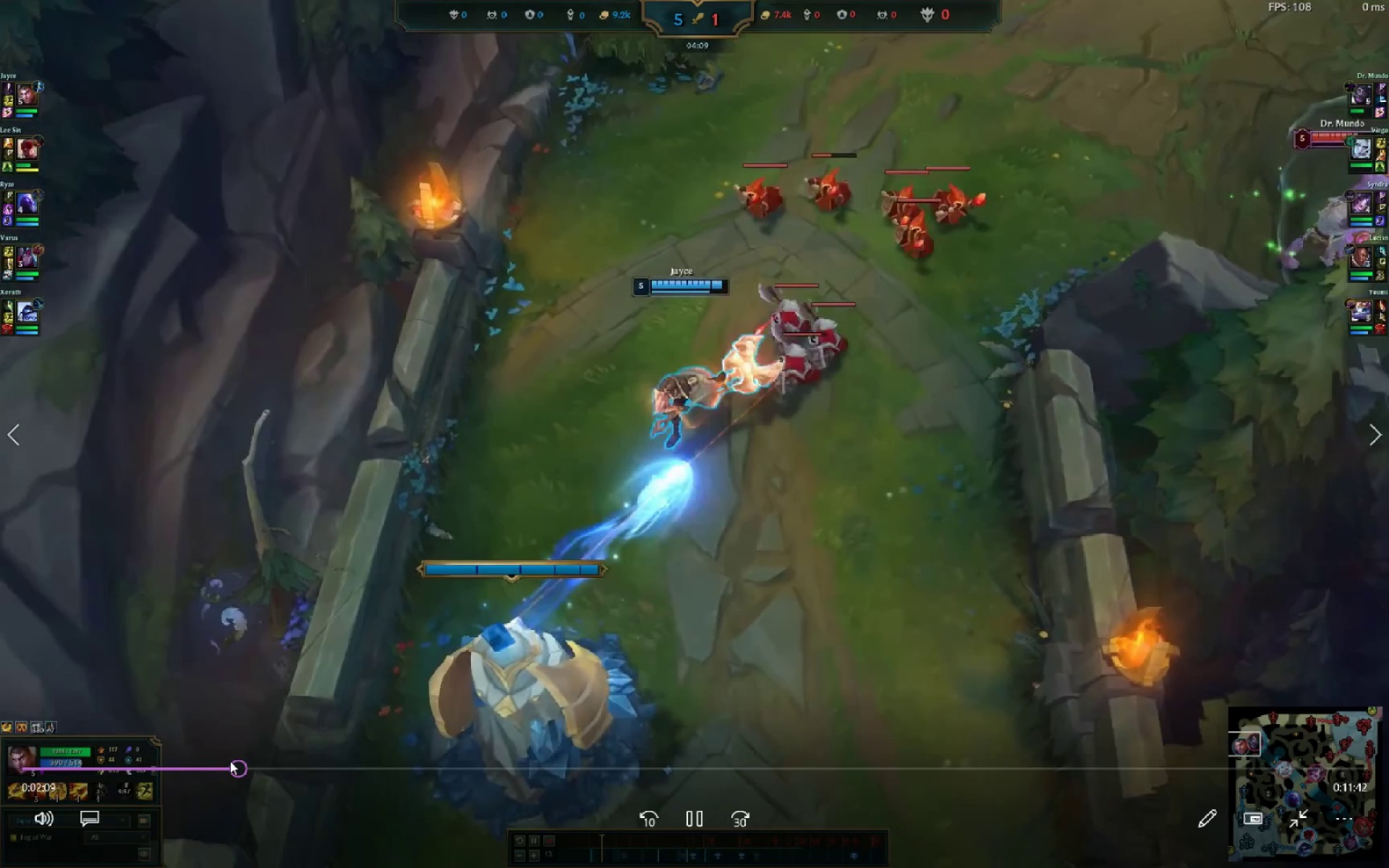 
wait(6.39)
 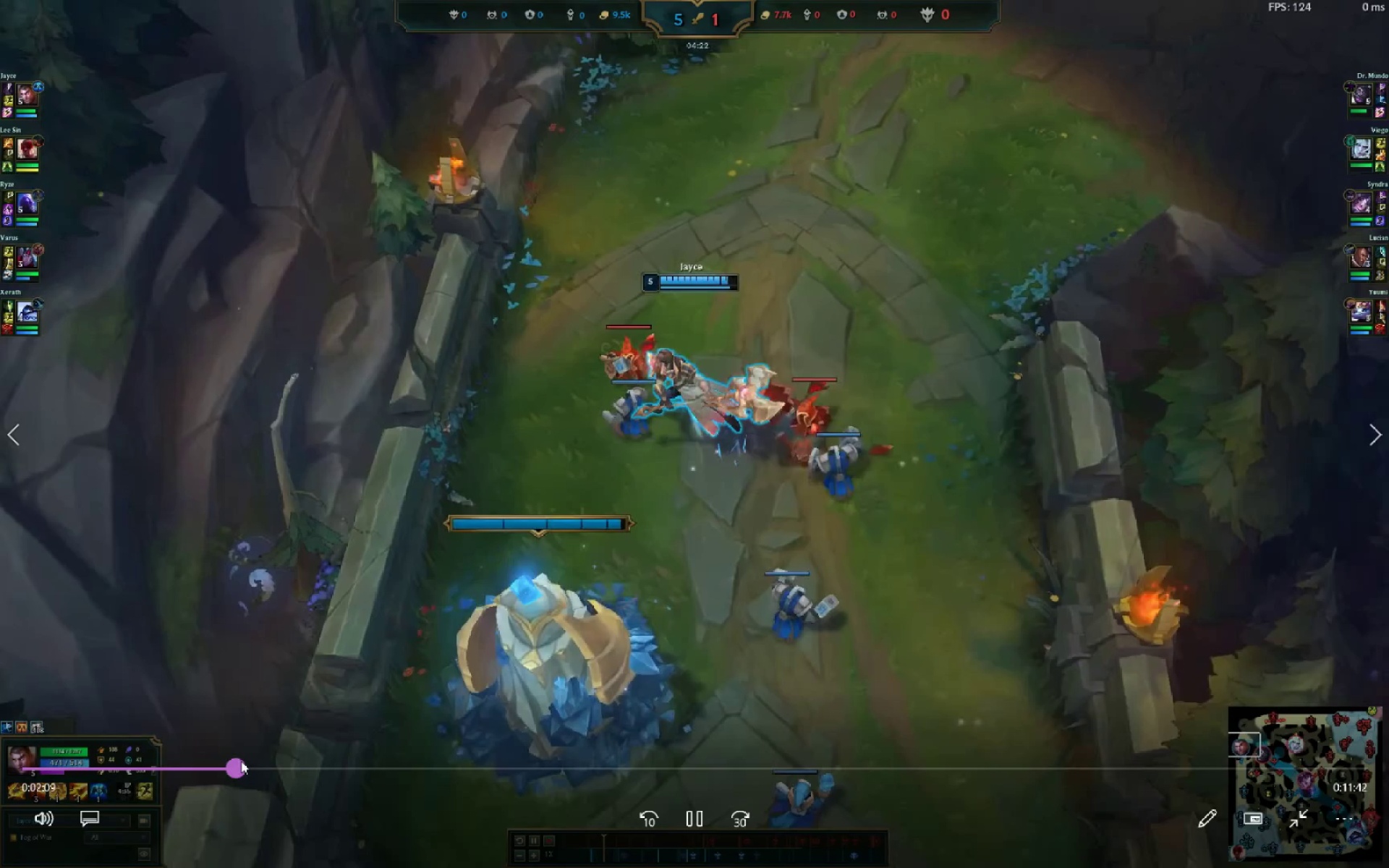 
left_click([219, 761])
 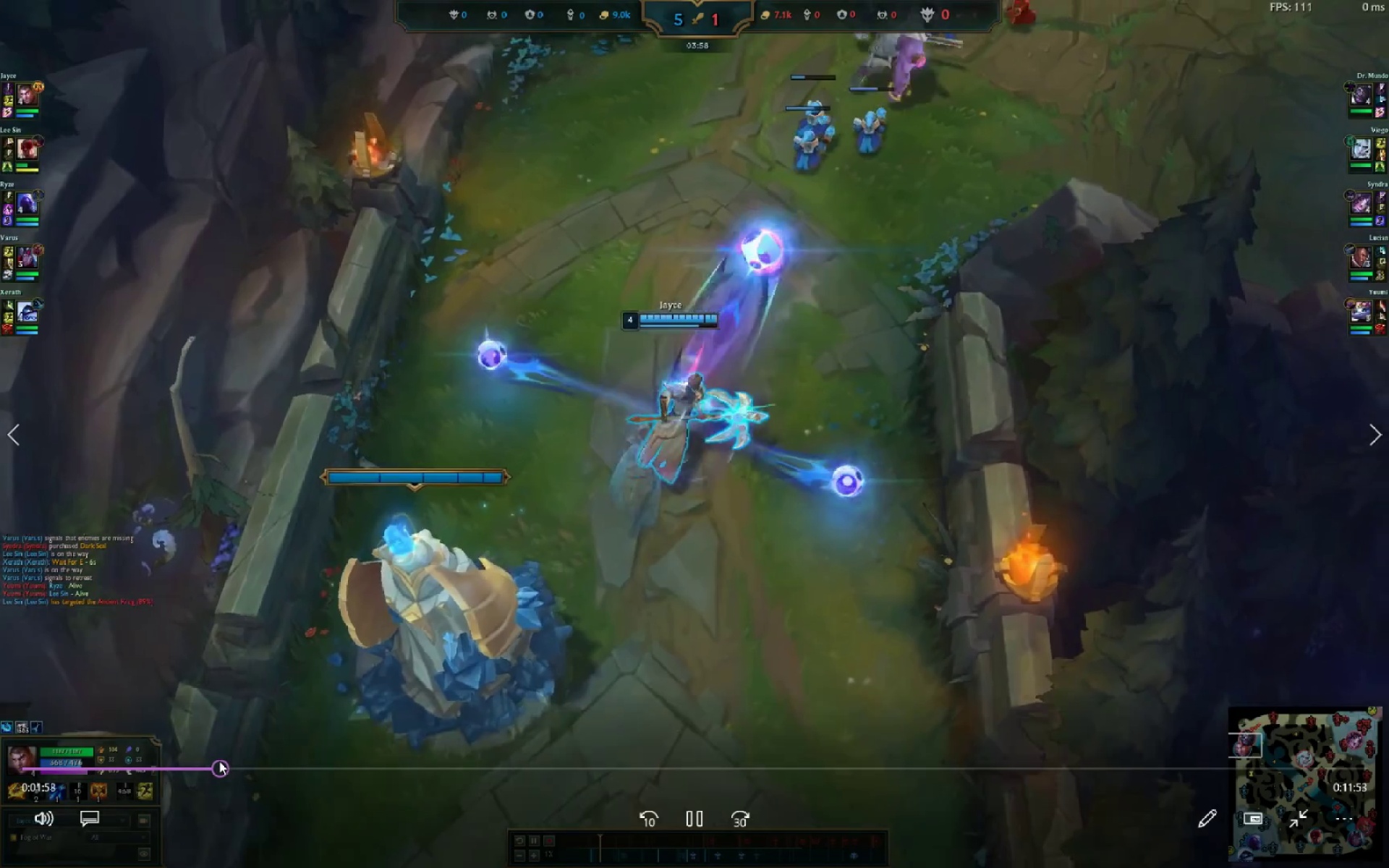 
left_click_drag(start_coordinate=[229, 762], to_coordinate=[234, 763])
 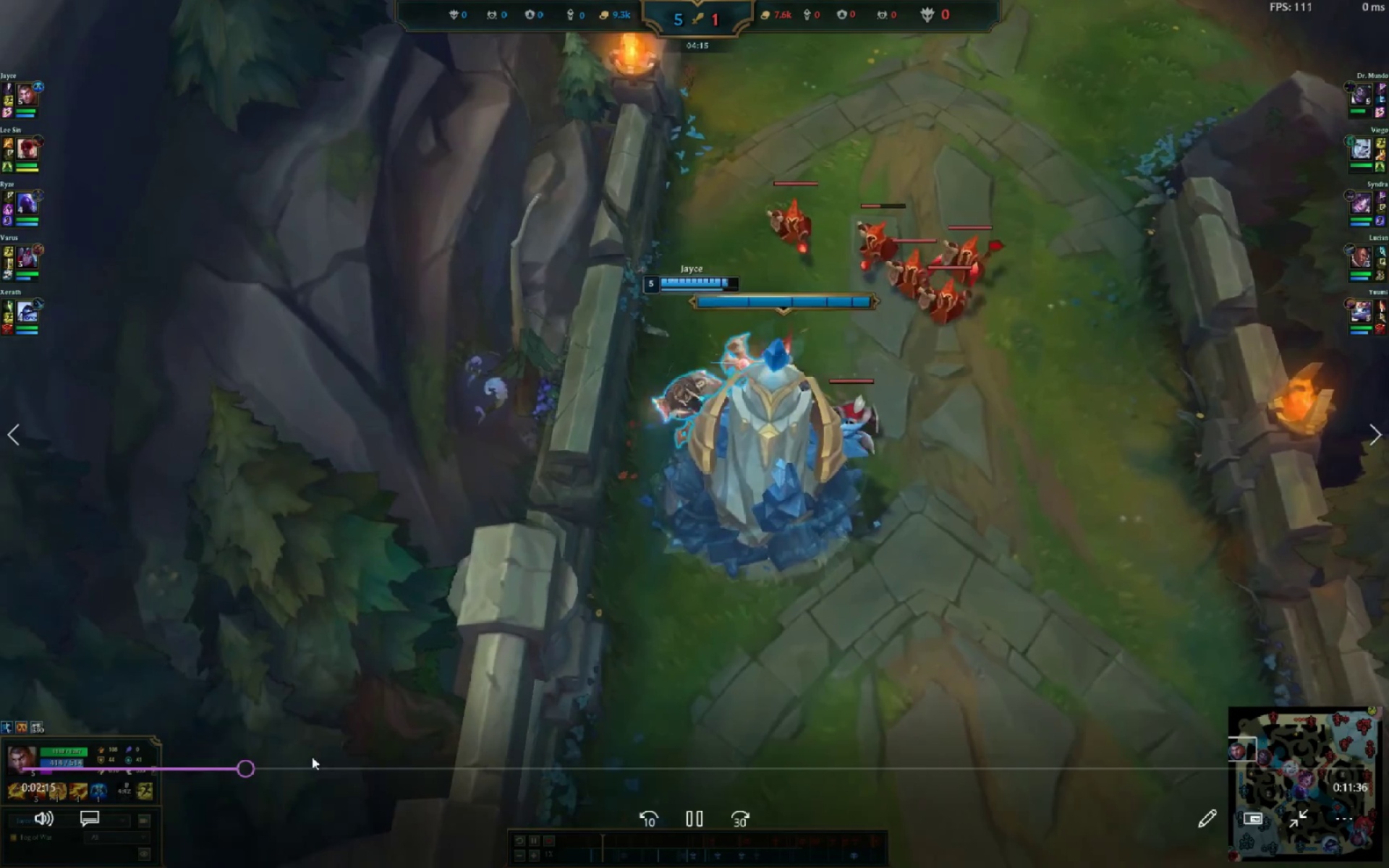 
wait(14.06)
 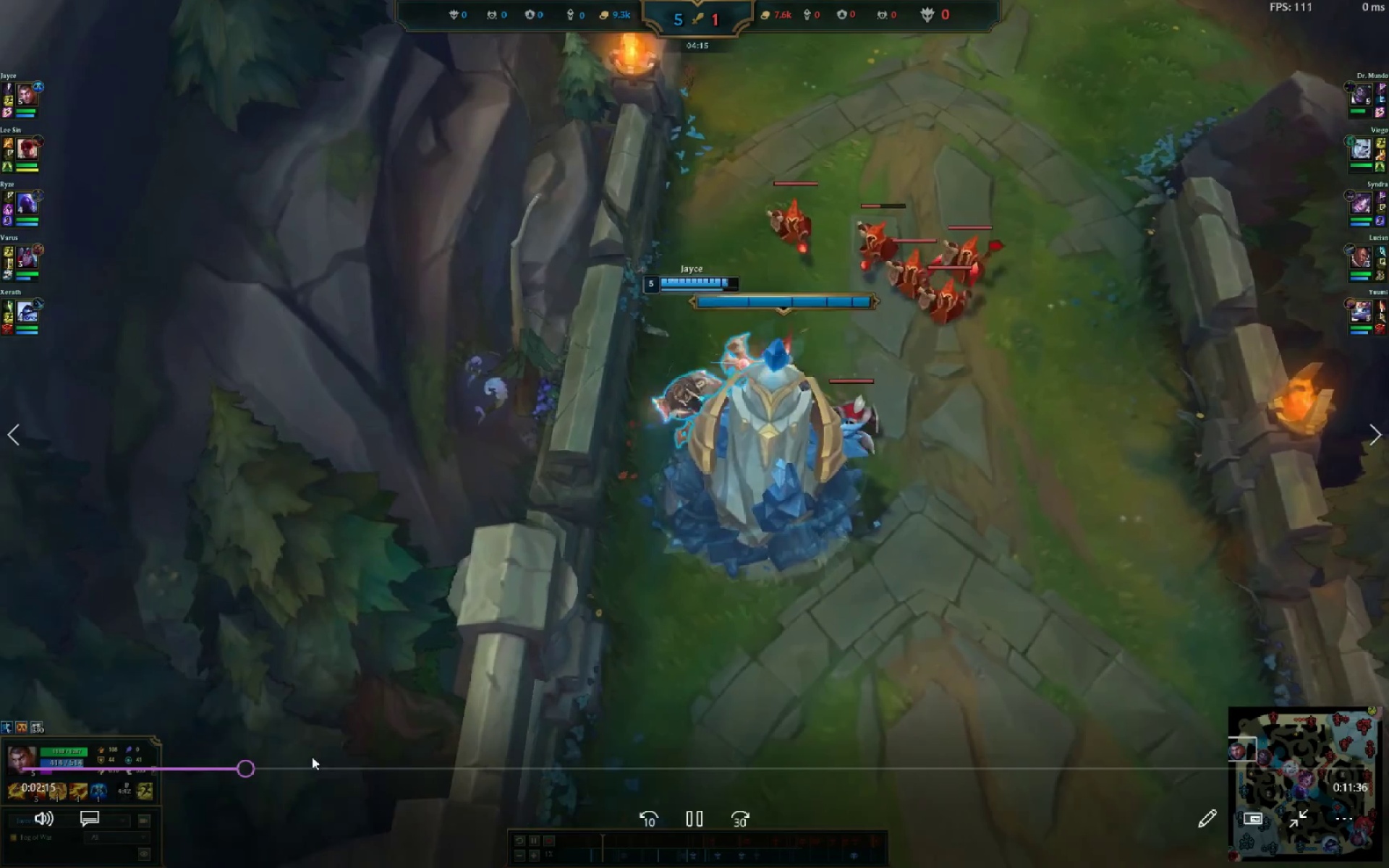 
left_click([339, 770])
 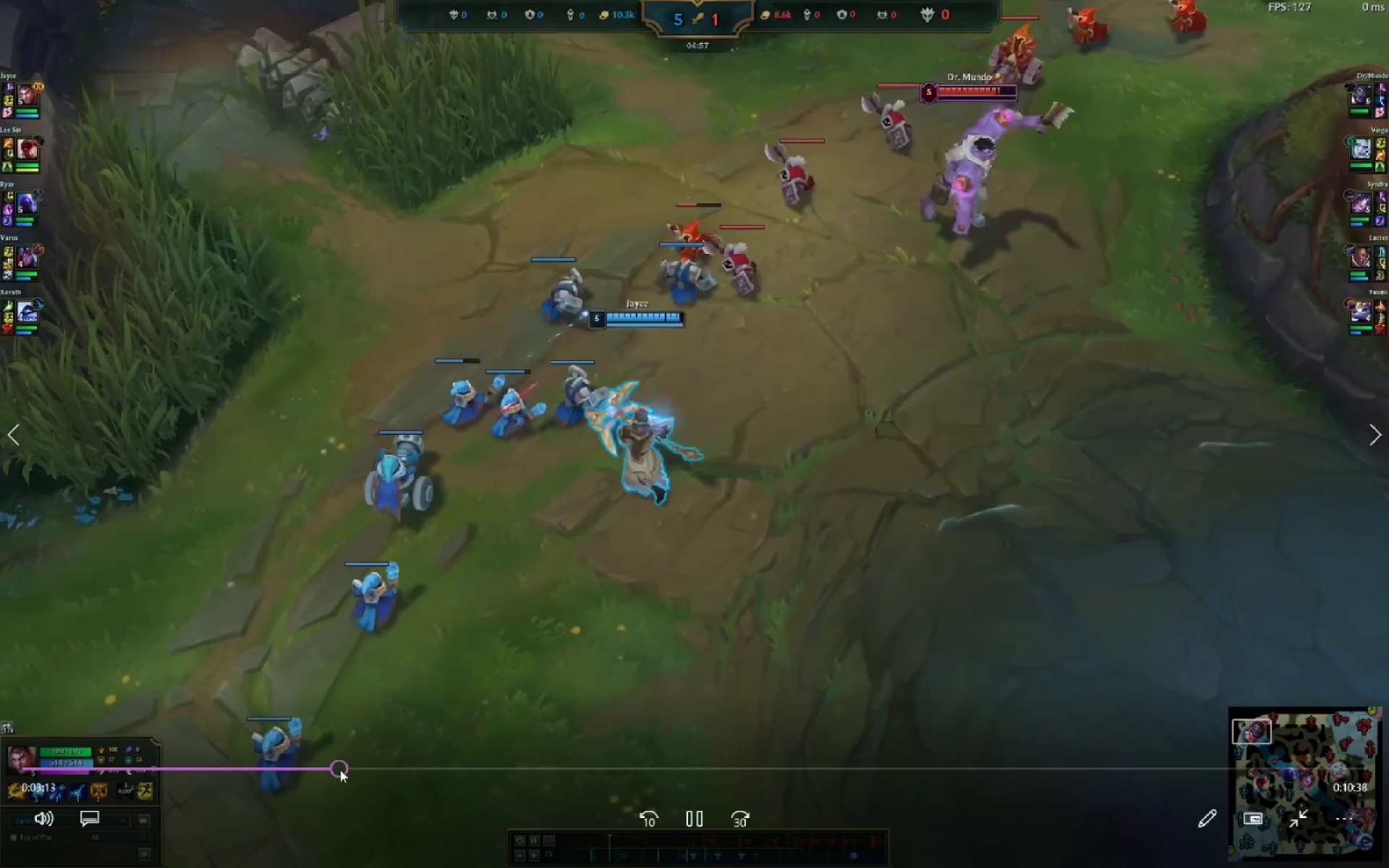 
left_click_drag(start_coordinate=[363, 769], to_coordinate=[370, 769])
 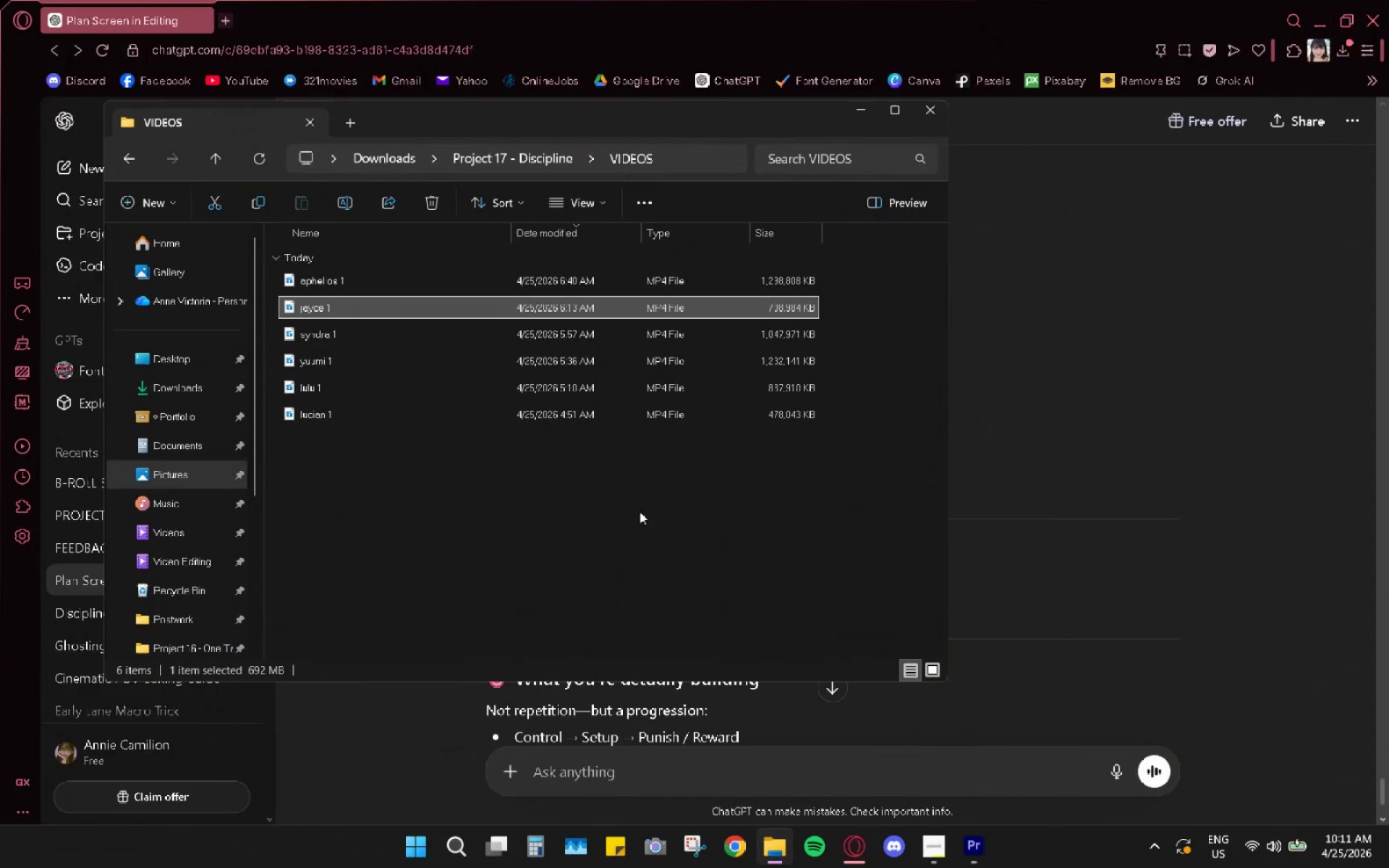 
left_click([851, 848])
 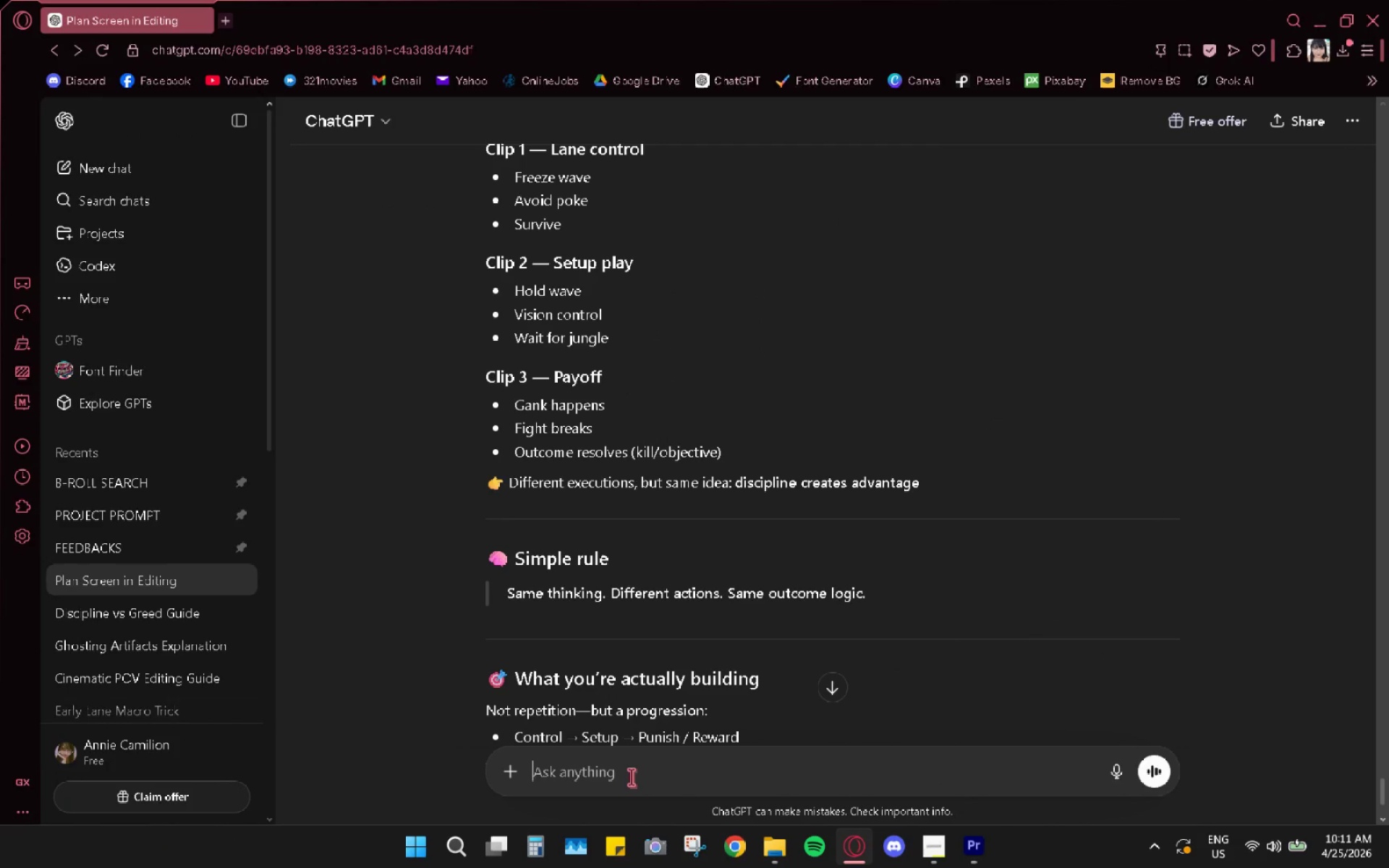 
left_click_drag(start_coordinate=[625, 778], to_coordinate=[624, 775])
 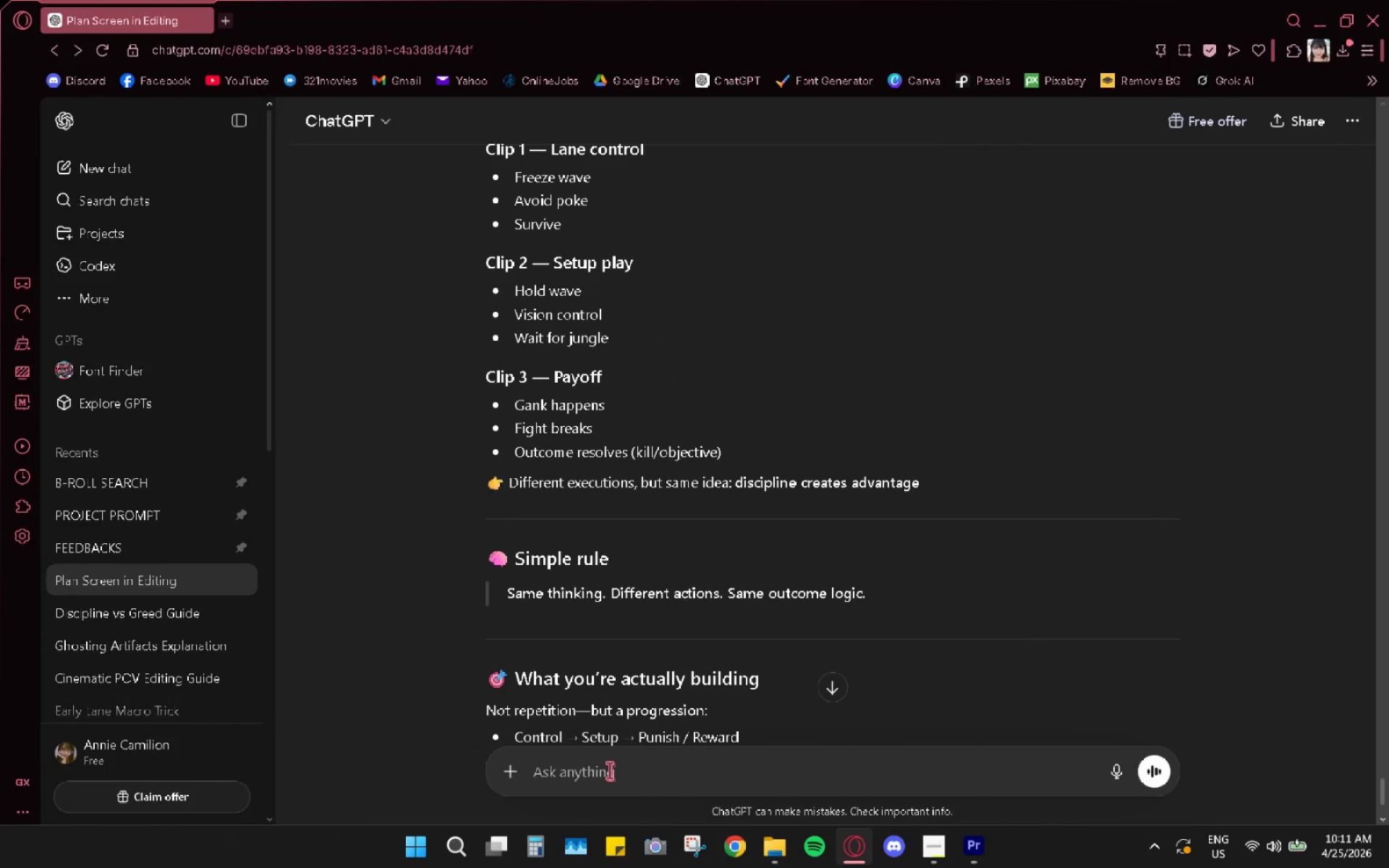 
type(what si)
key(Backspace)
key(Backspace)
type(is another coutc)
key(Backspace)
key(Backspace)
key(Backspace)
key(Backspace)
key(Backspace)
type(outcome for )
 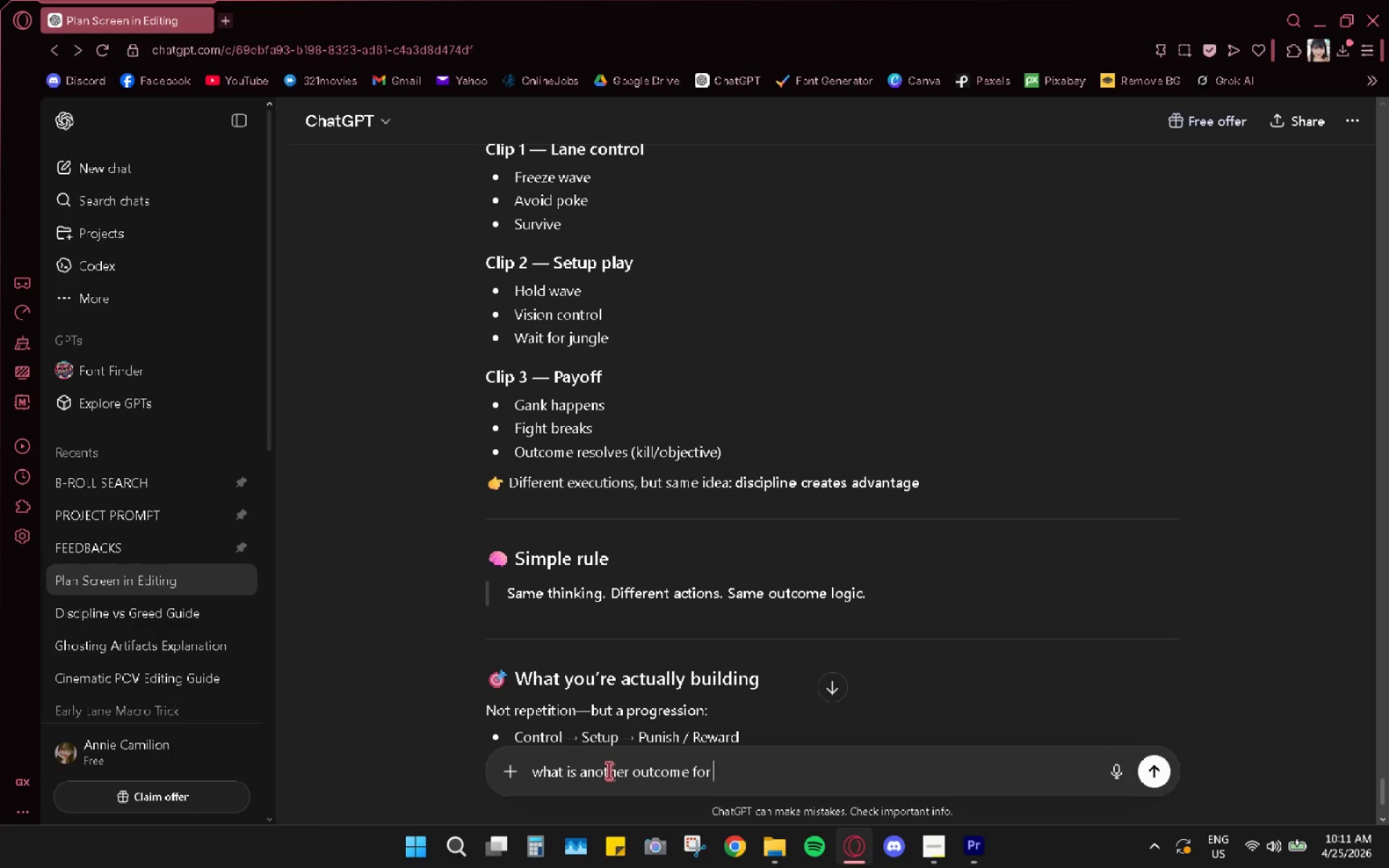 
key(Alt+AltLeft)
 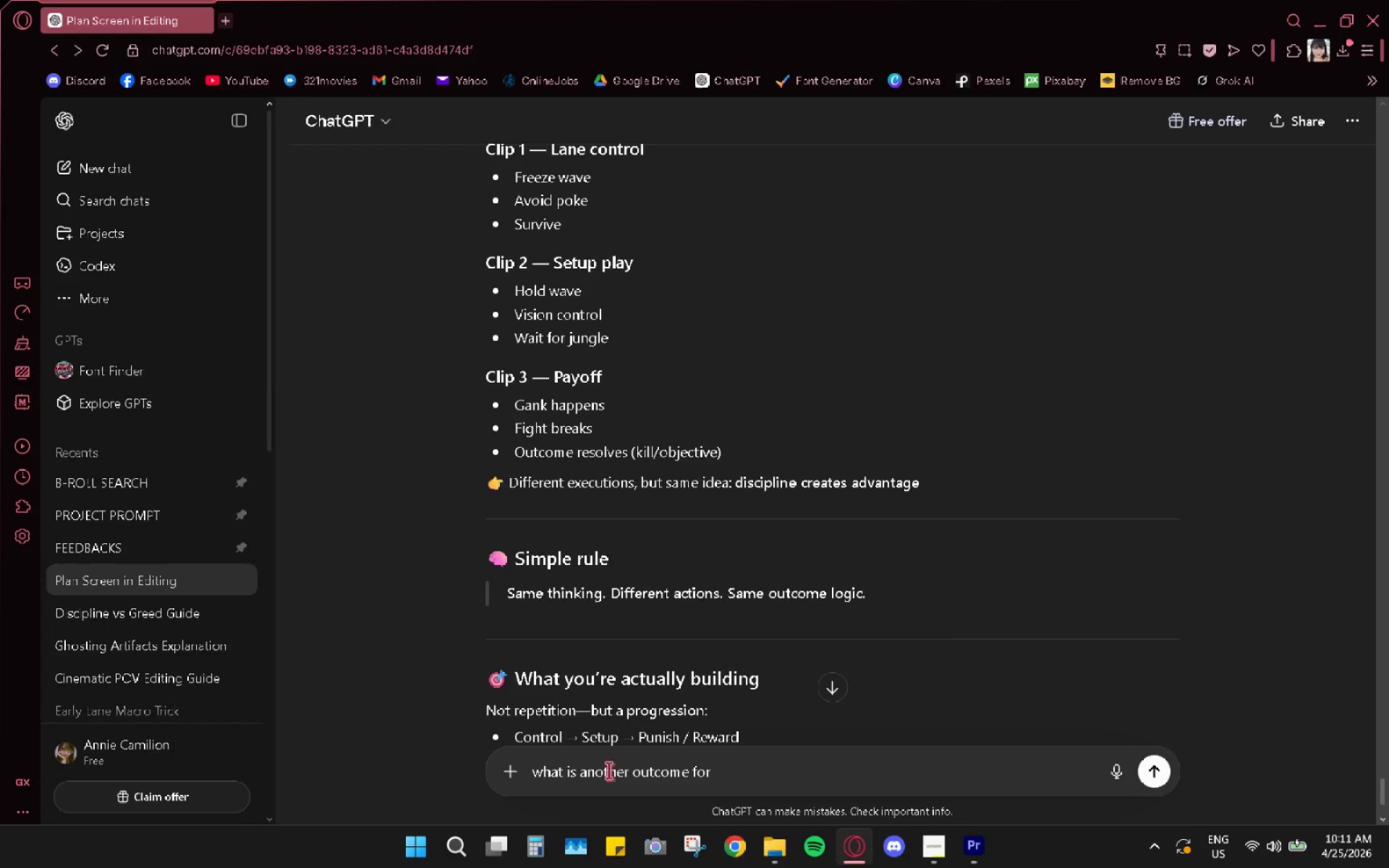 
key(Alt+Tab)
 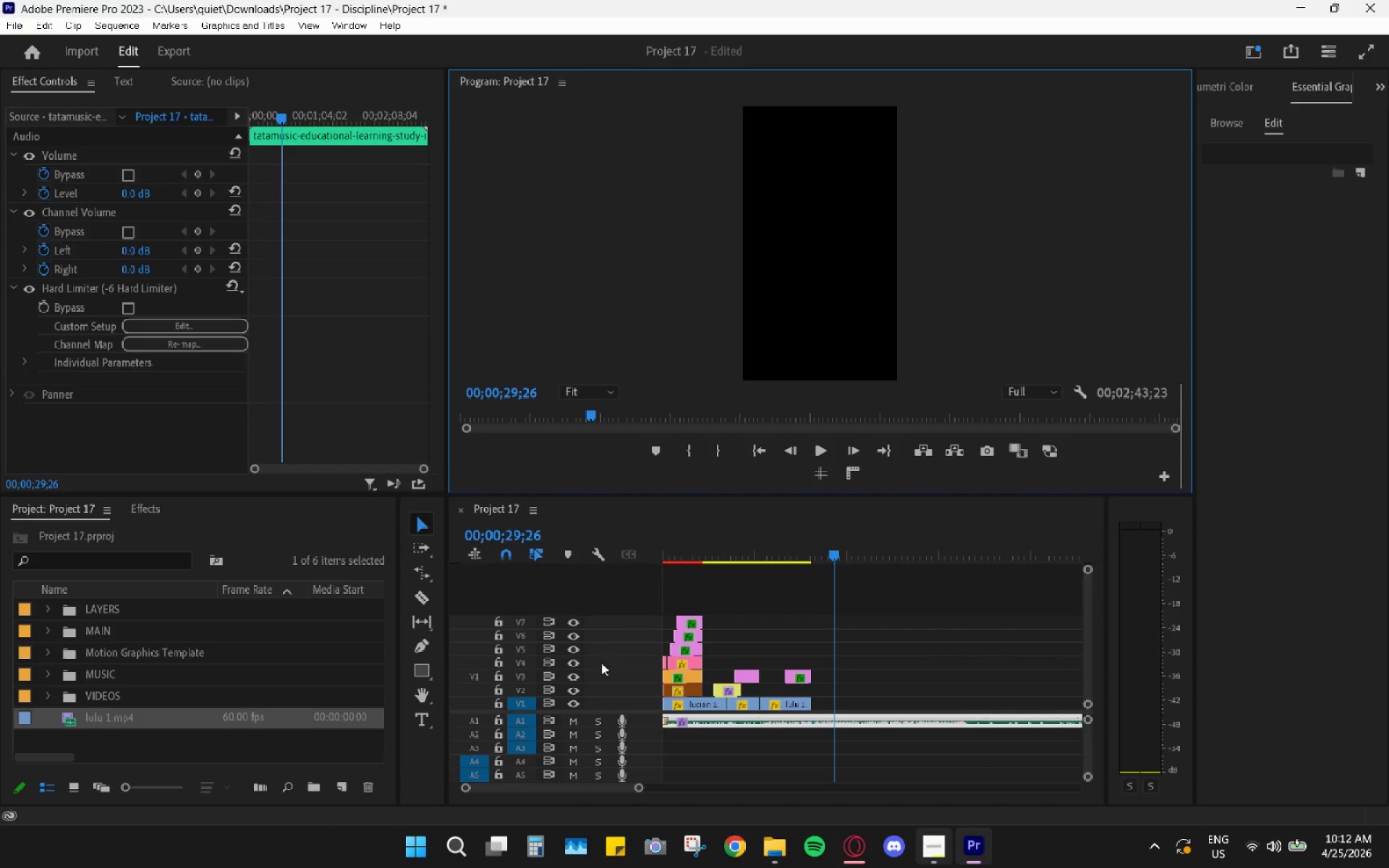 
left_click_drag(start_coordinate=[706, 556], to_coordinate=[683, 542])
 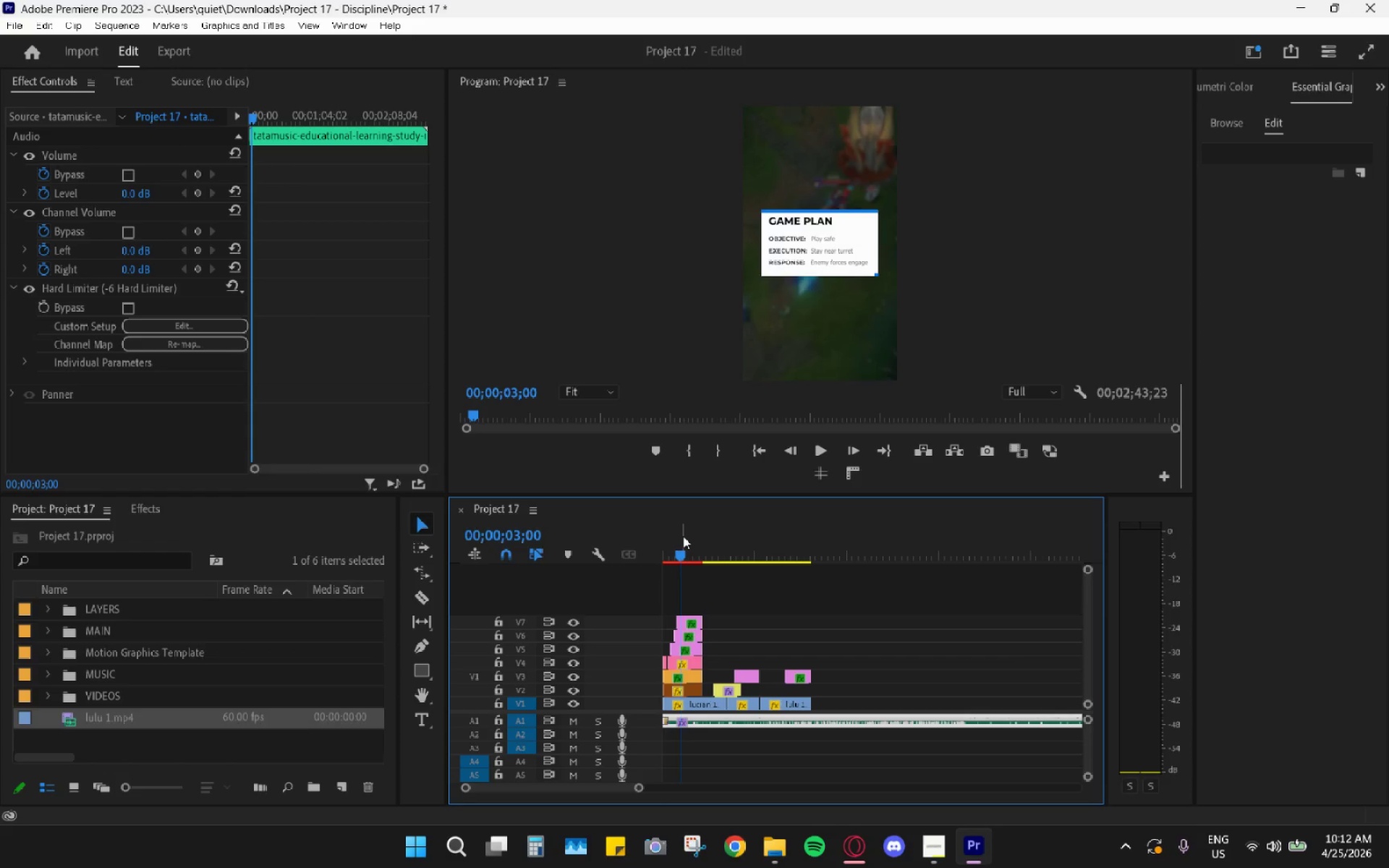 
key(Alt+AltLeft)
 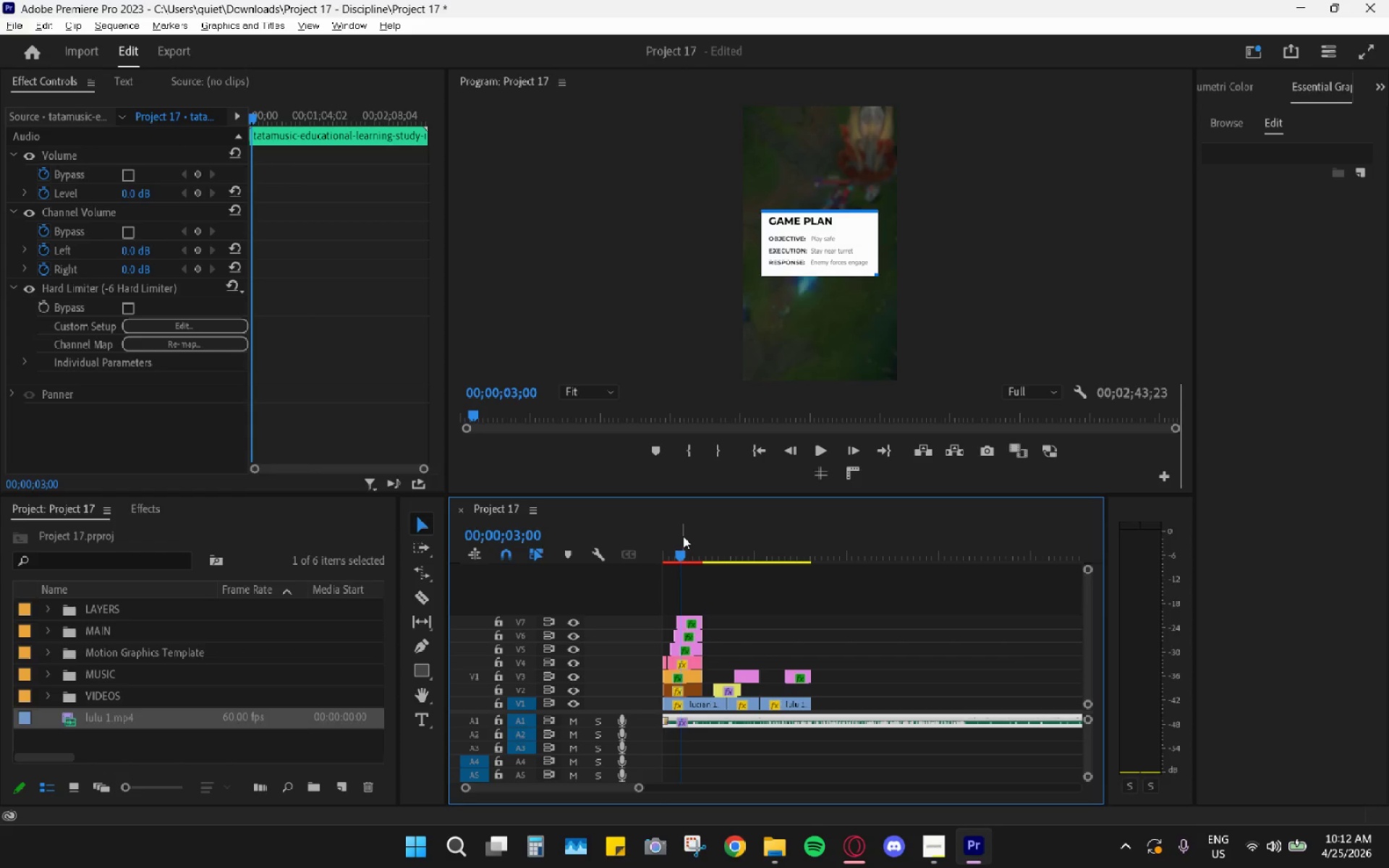 
key(Alt+AltLeft)
 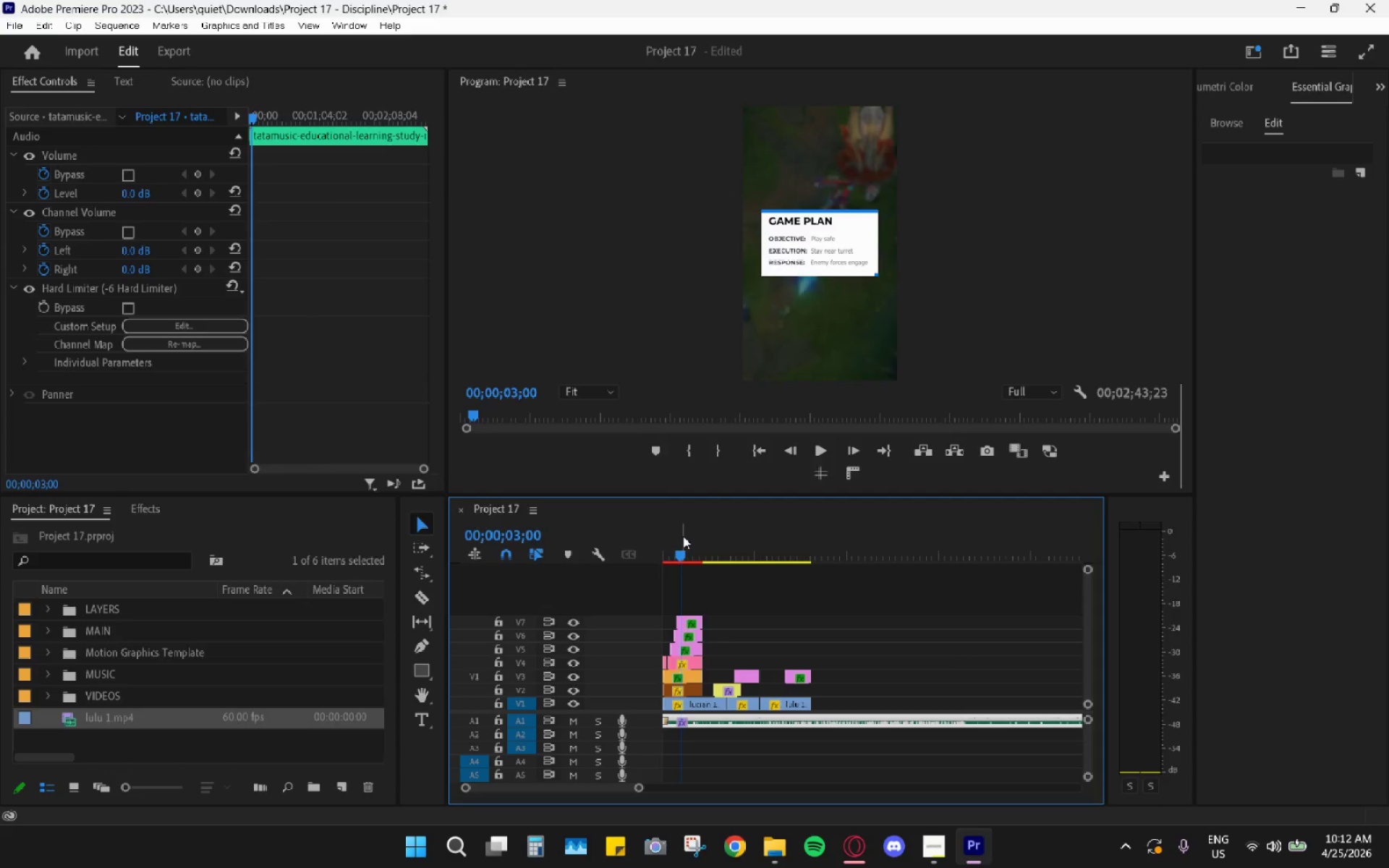 
key(Alt+Tab)
 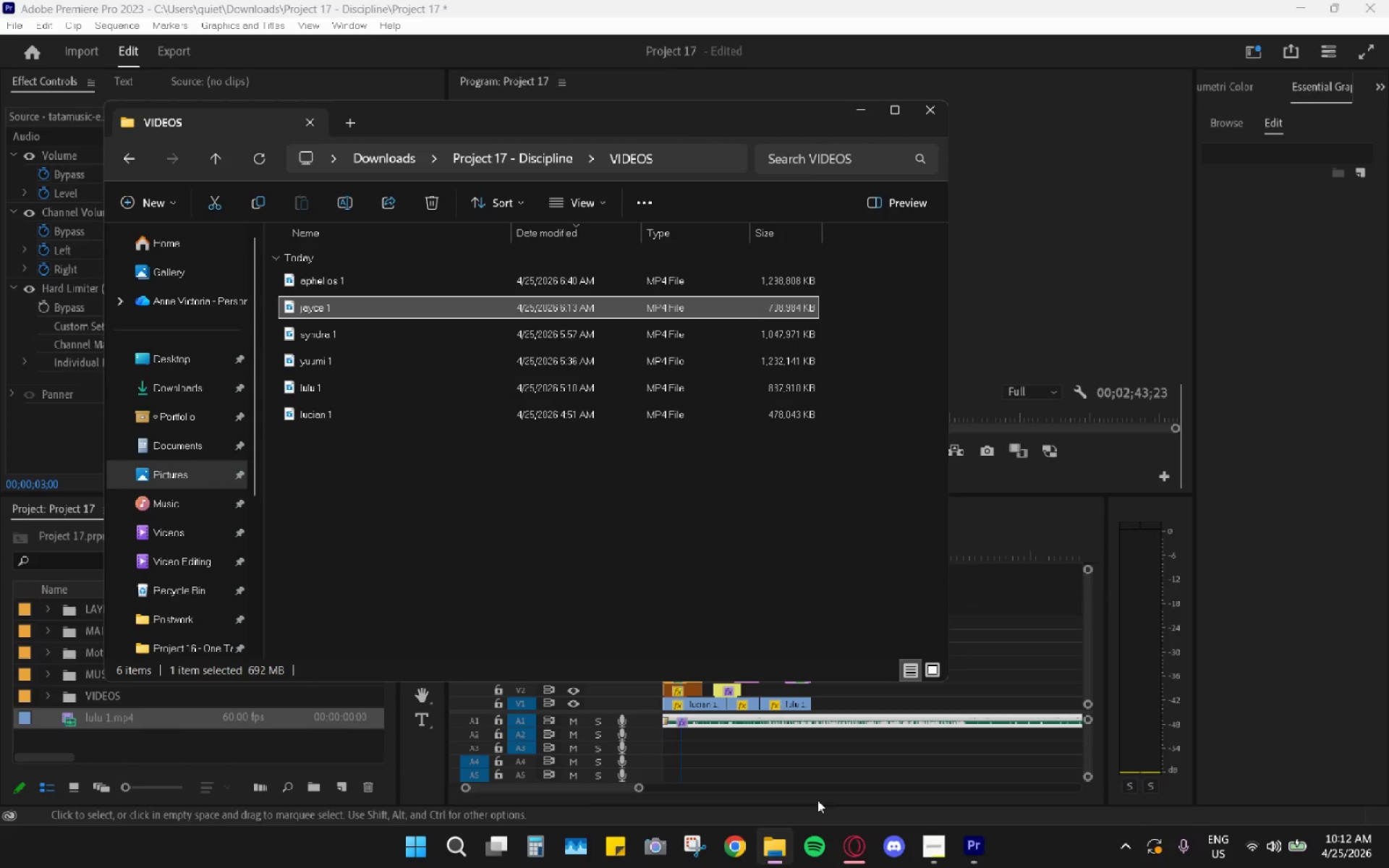 
left_click([860, 847])
 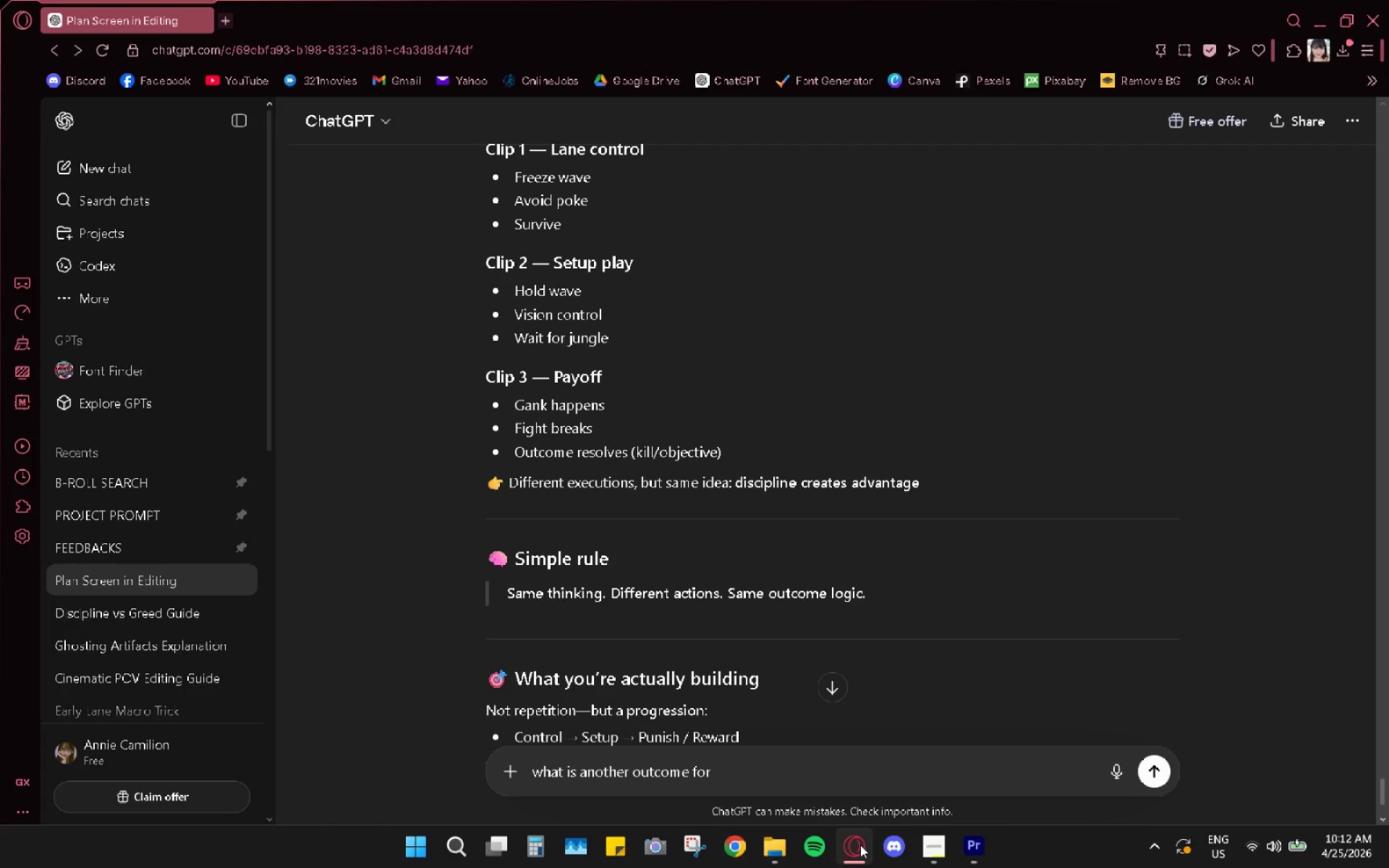 
type(playing safe by staying under tower aside from getting )
key(Backspace)
key(Backspace)
key(Backspace)
key(Backspace)
key(Backspace)
key(Backspace)
key(Backspace)
type(and the enemy forces engage ot)
key(Backspace)
key(Backspace)
key(Backspace)
type(?)
 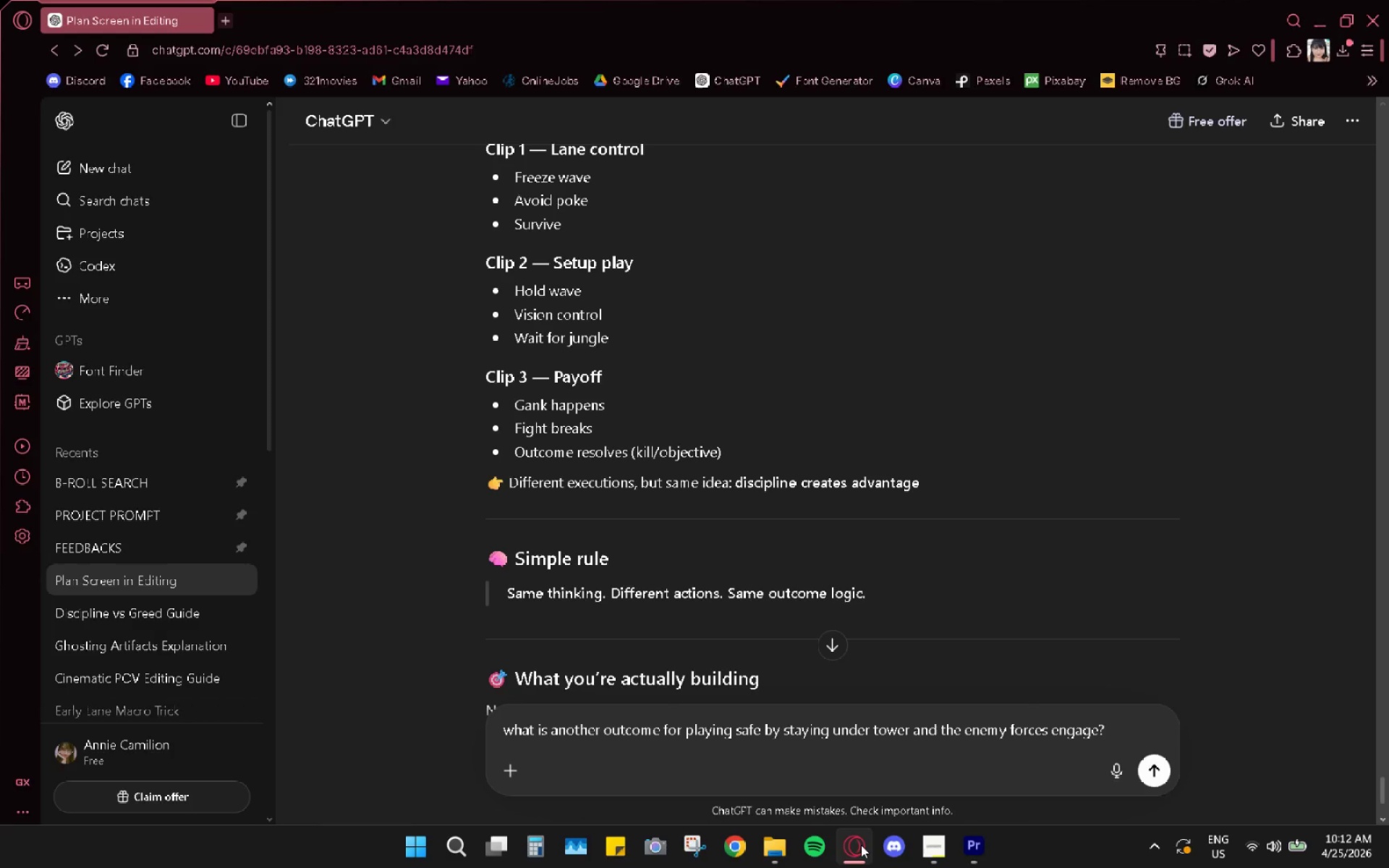 
key(Shift+Enter)
 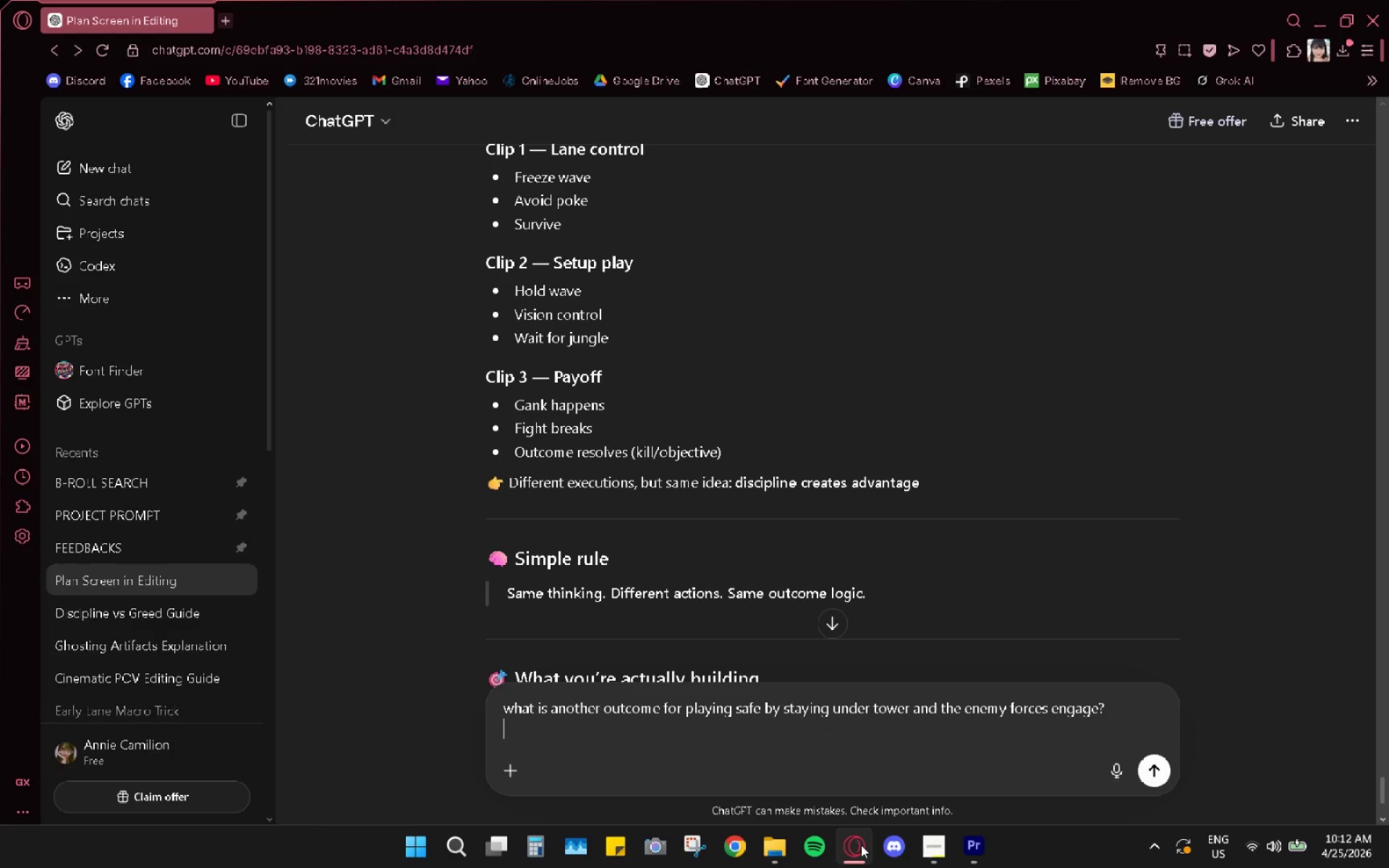 
type(done out)
key(Backspace)
type(comes:)
key(Backspace)
type( are 1.)
 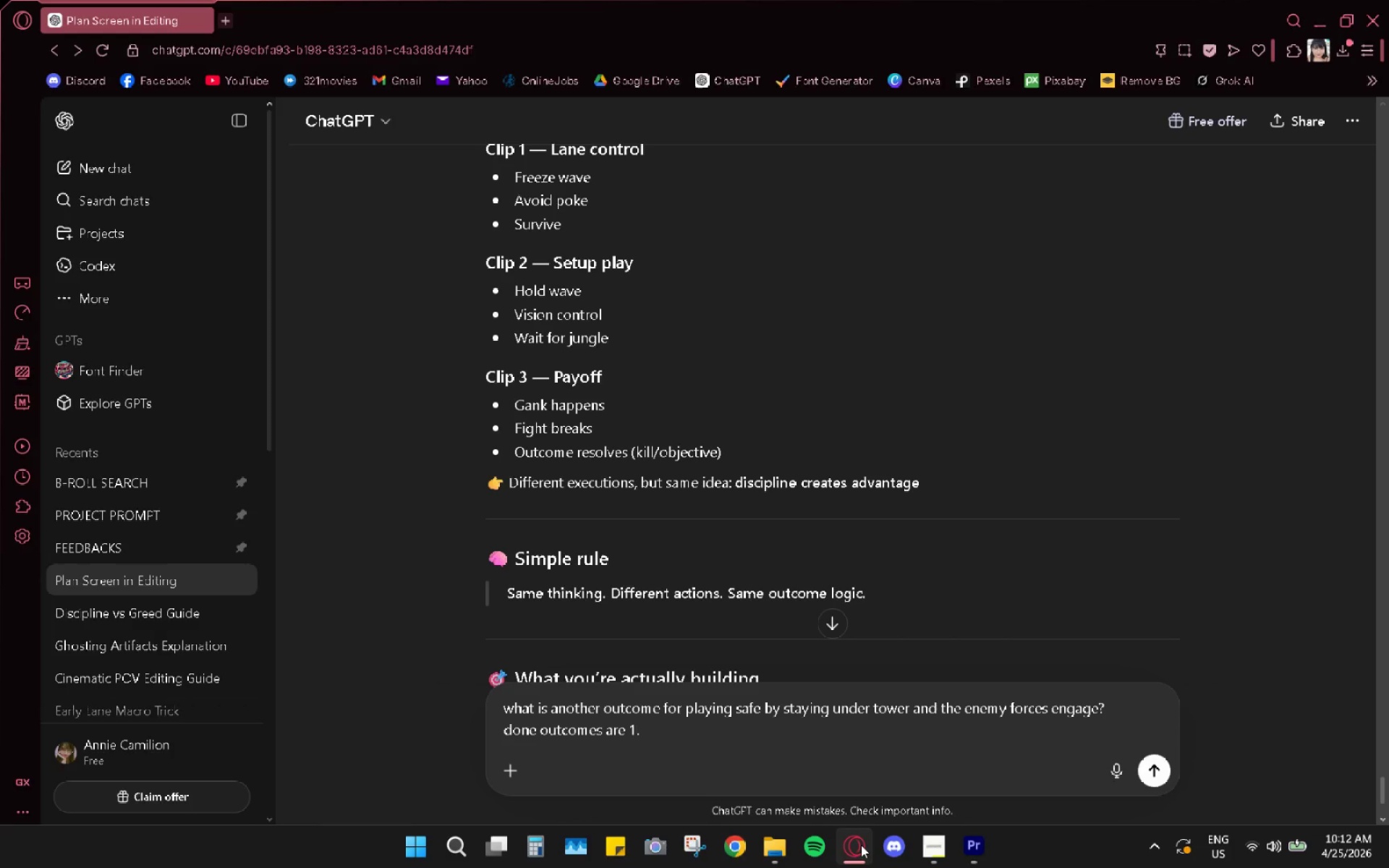 
wait(13.91)
 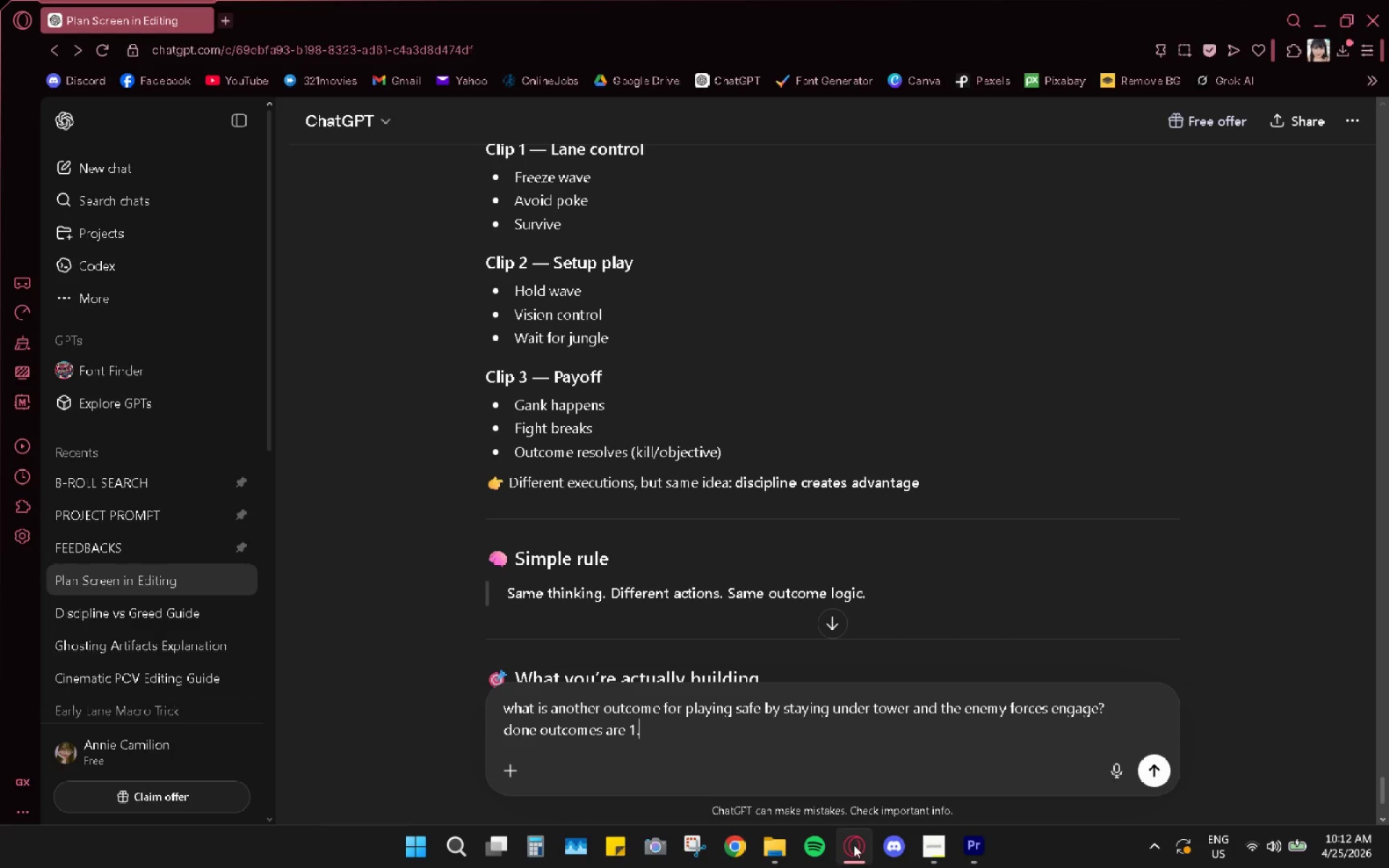 
key(Space)
 